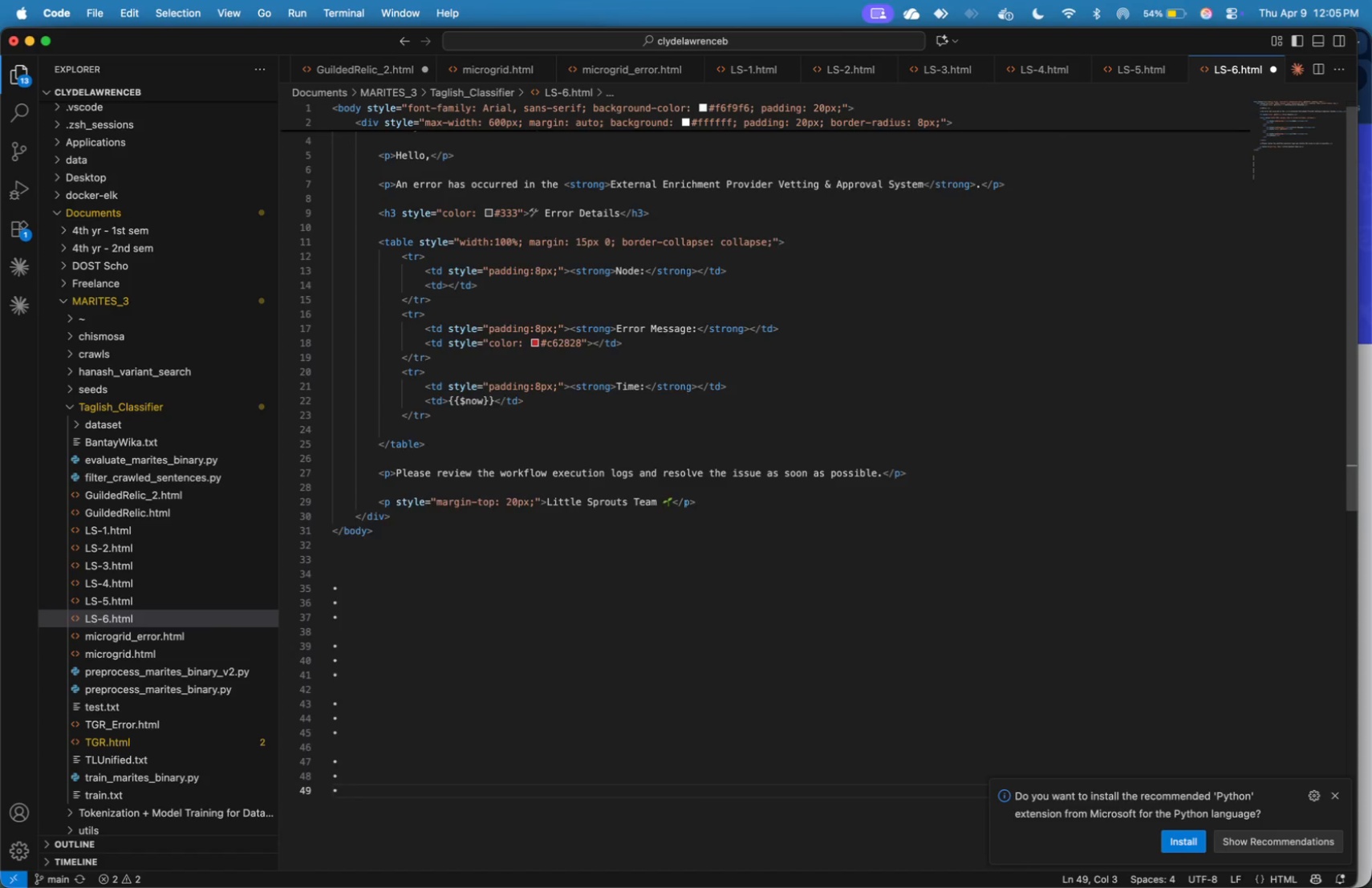 
key(Enter)
 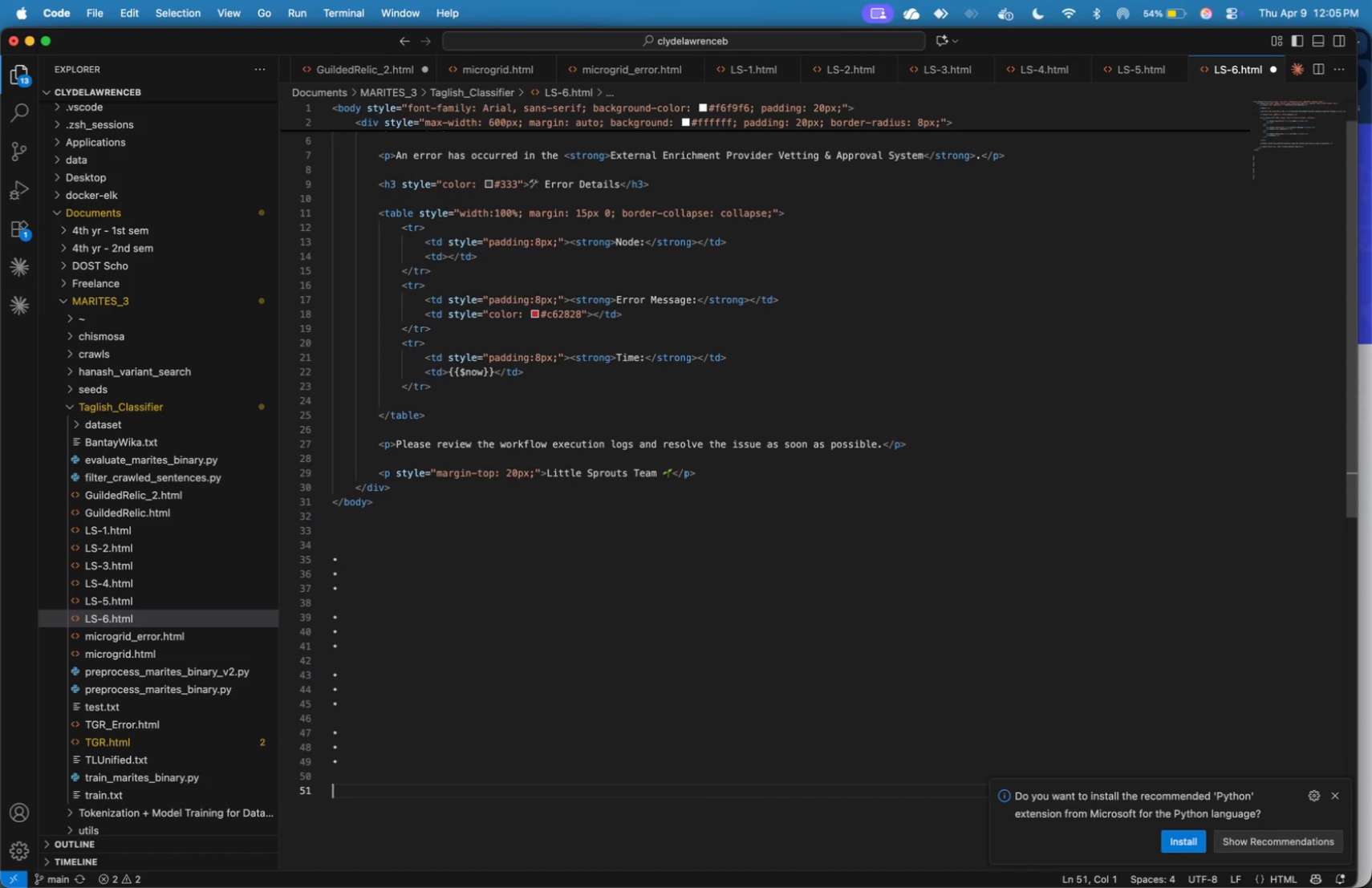 
key(Enter)
 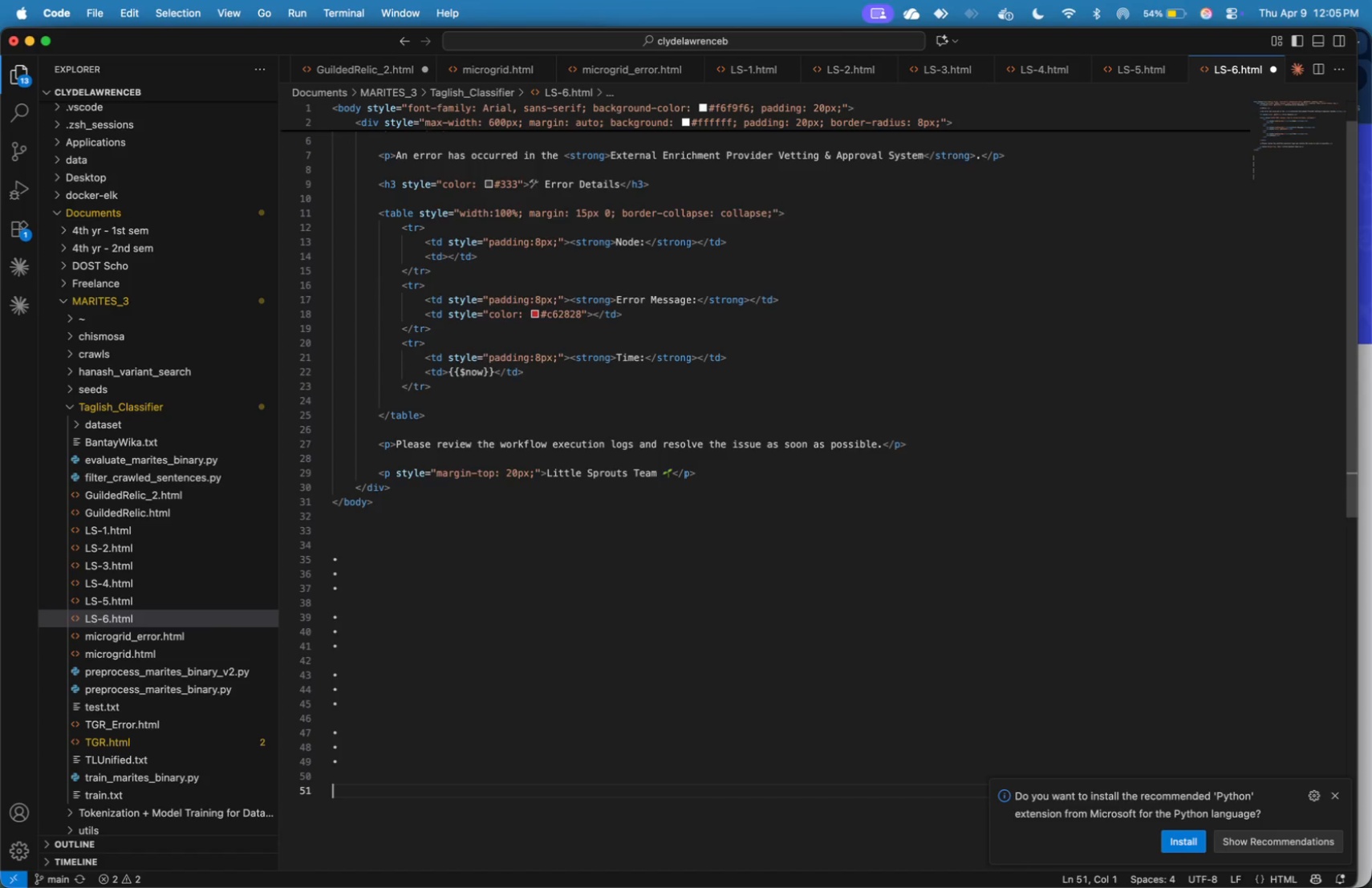 
key(Meta+V)
 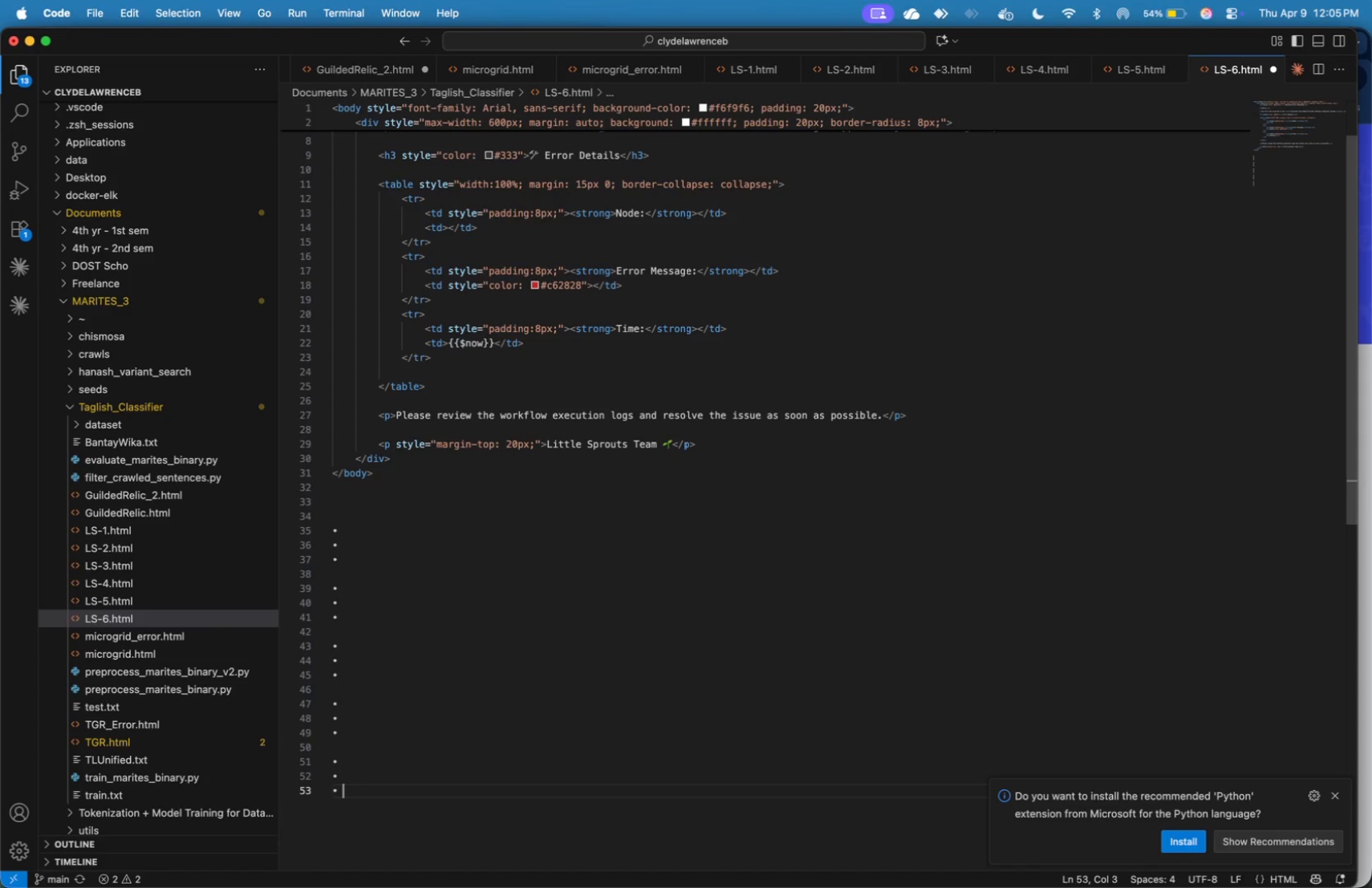 
hold_key(key=ArrowUp, duration=1.5)
 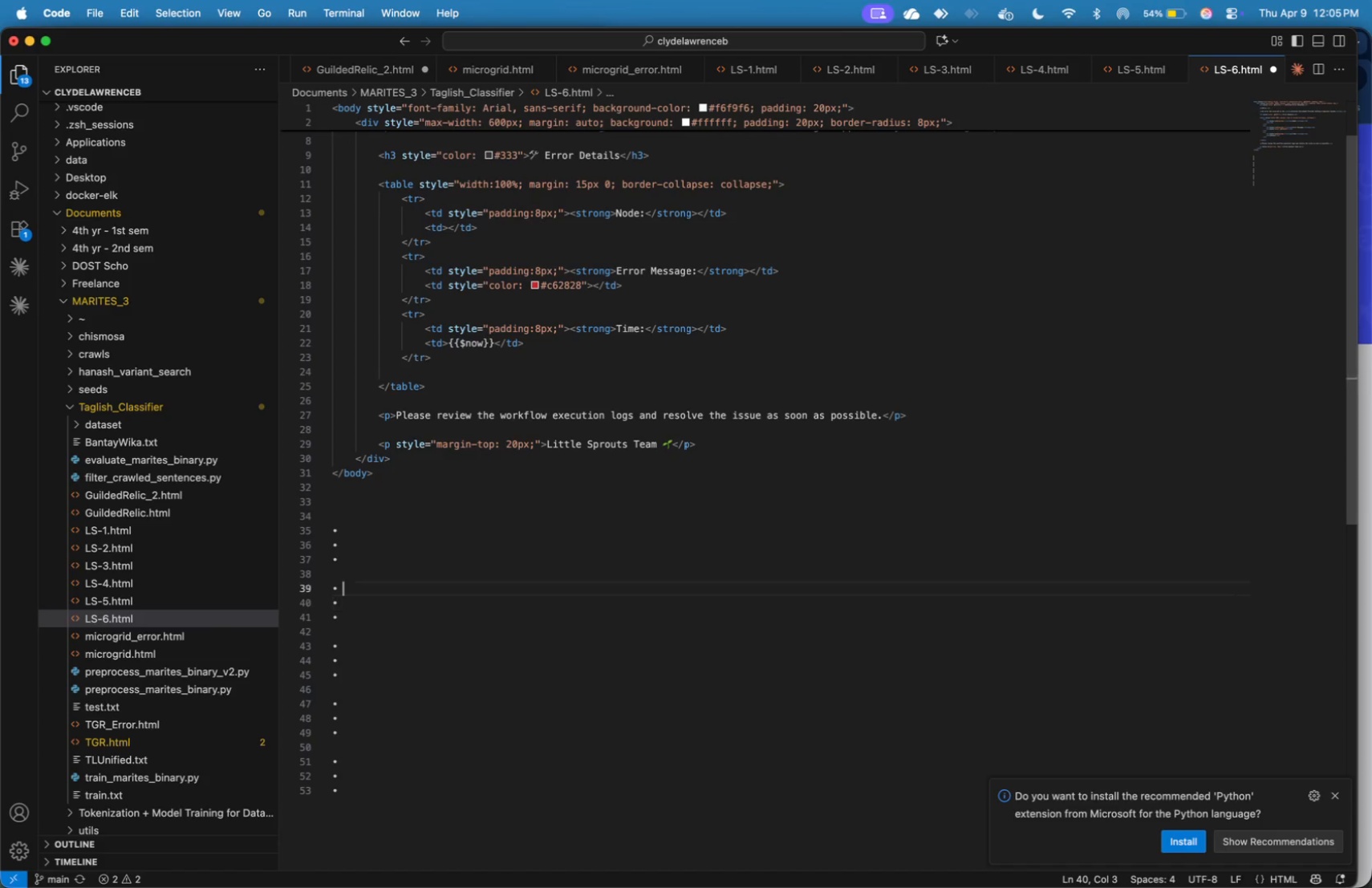 
key(ArrowUp)
 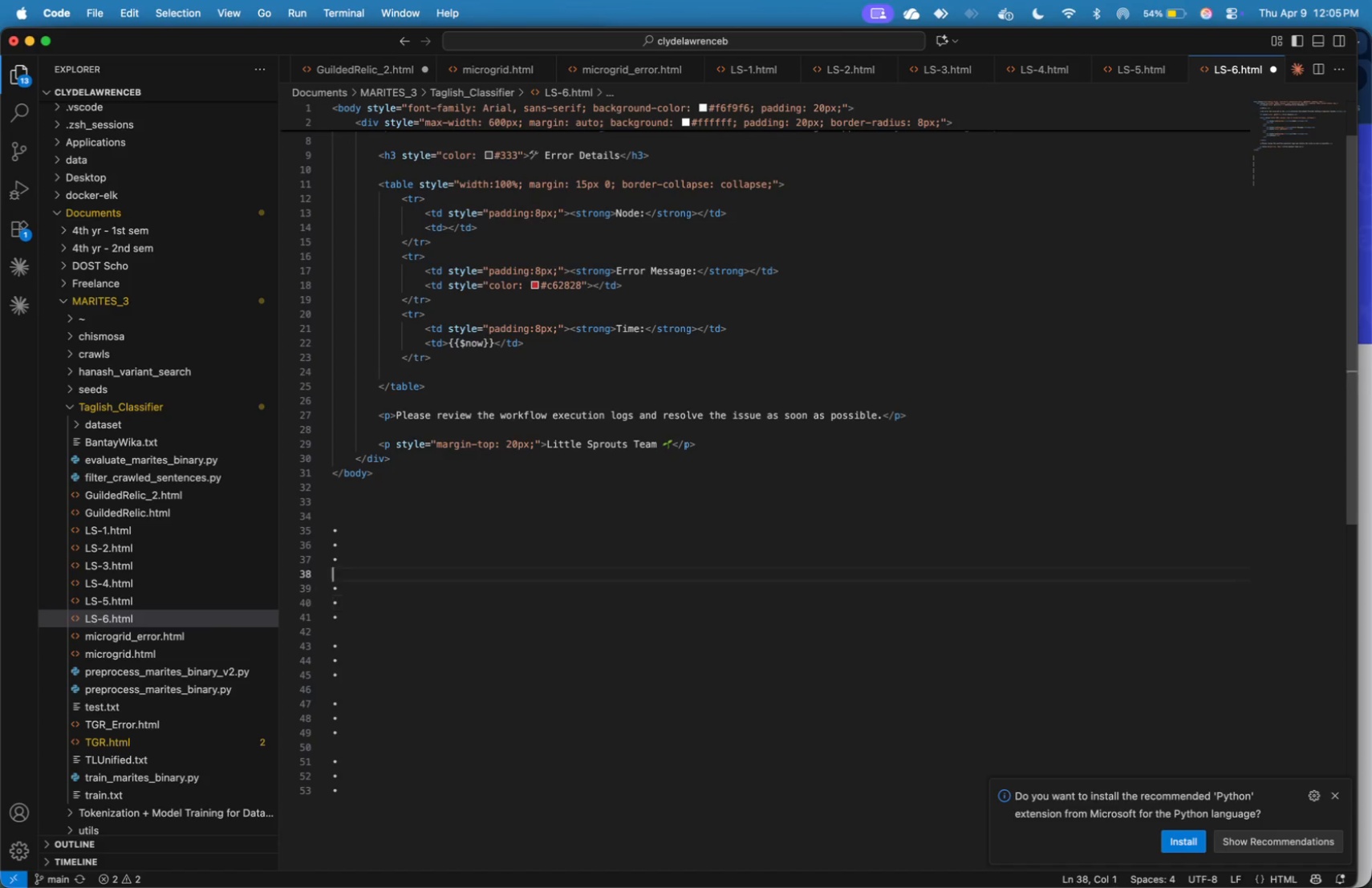 
key(ArrowUp)
 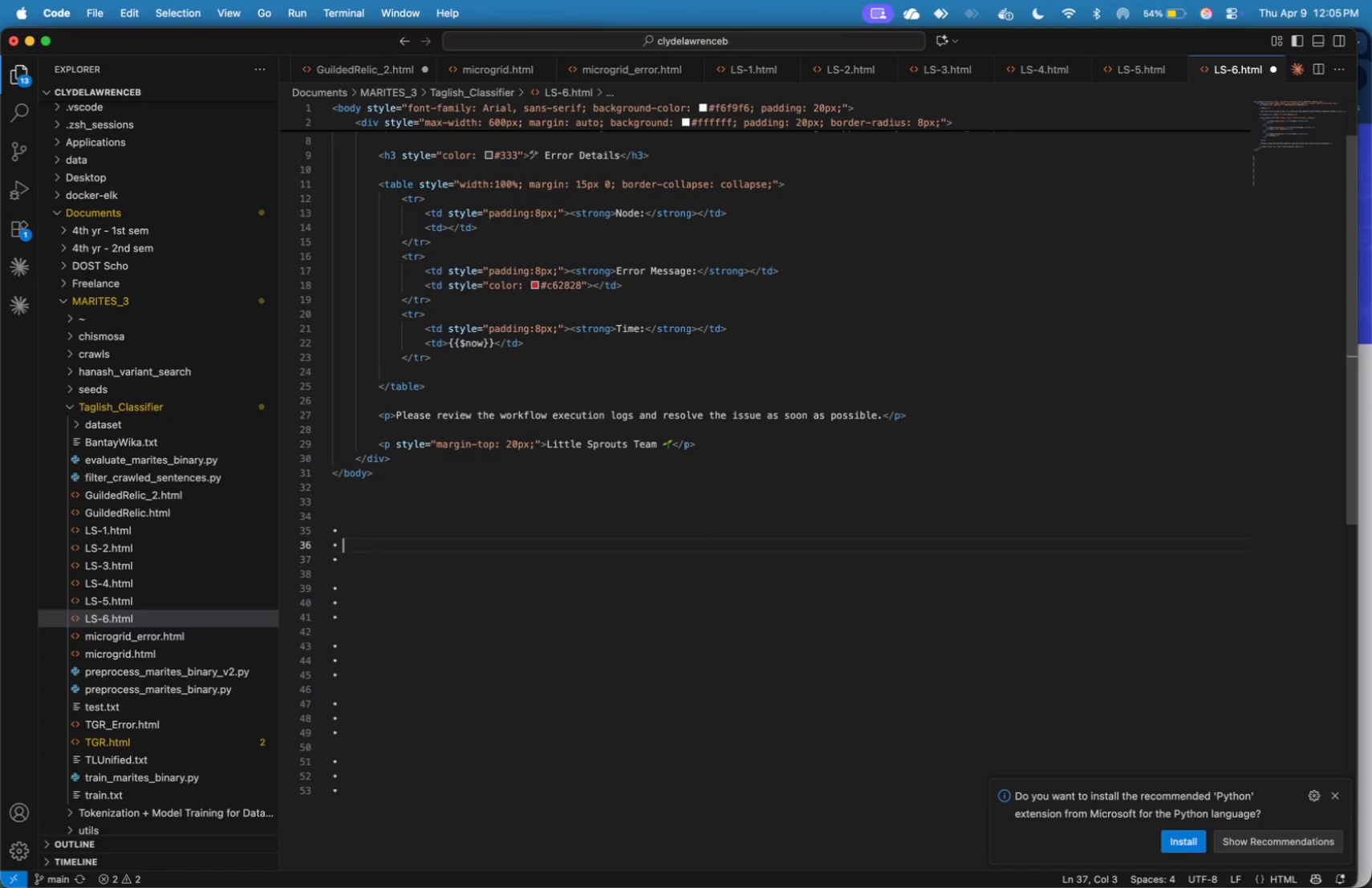 
key(ArrowUp)
 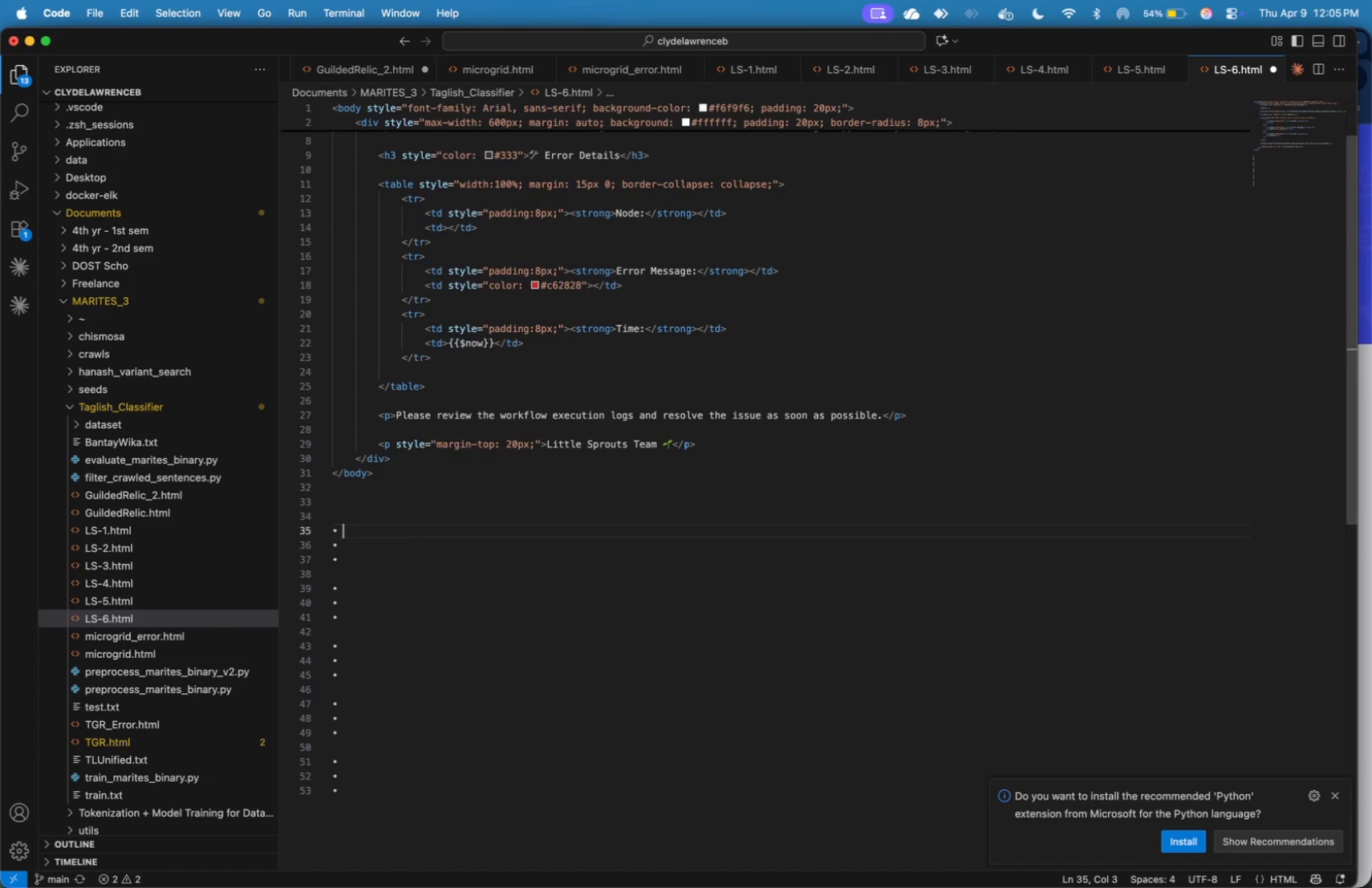 
key(ArrowUp)
 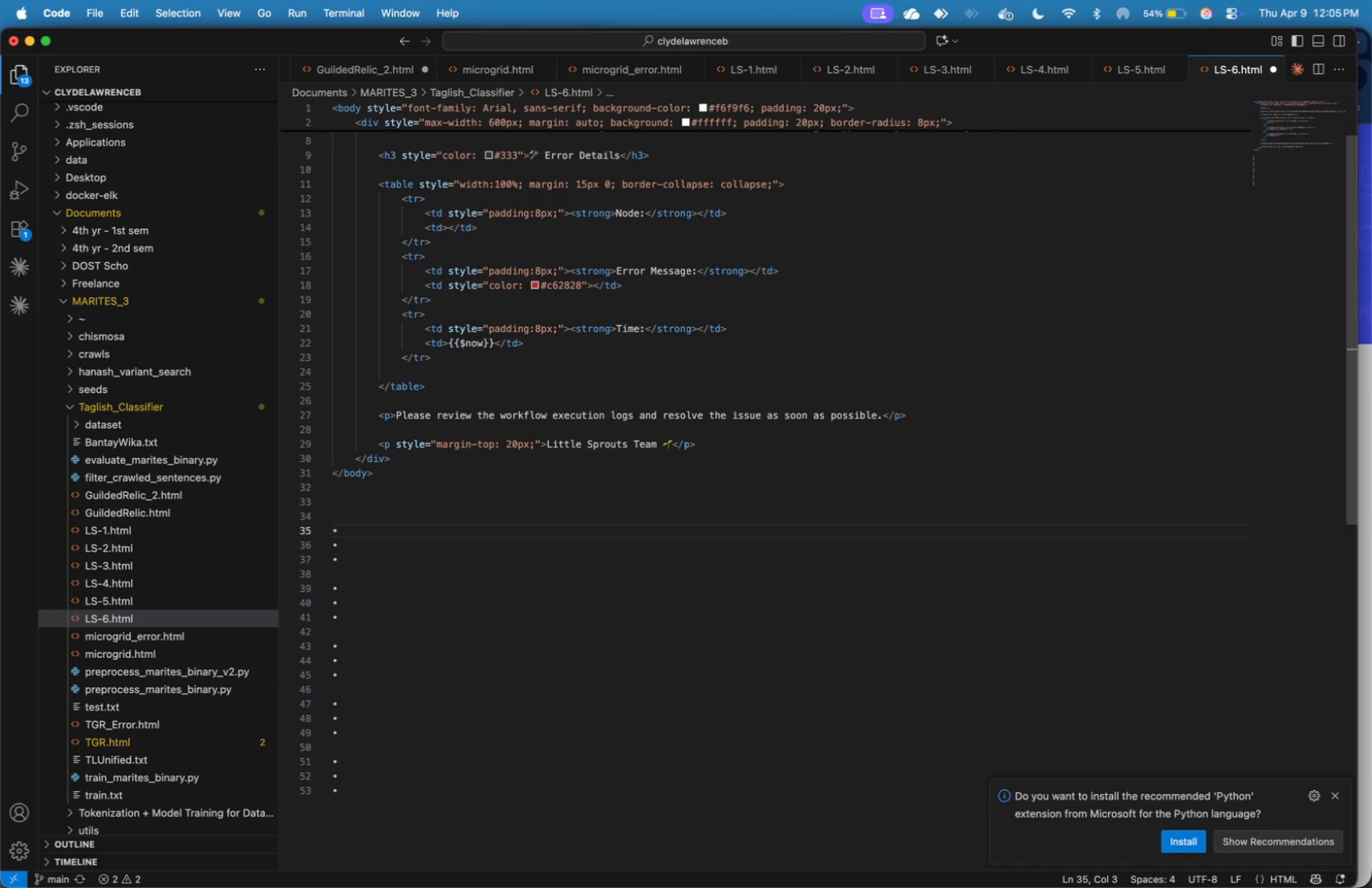 
type(Receives)
 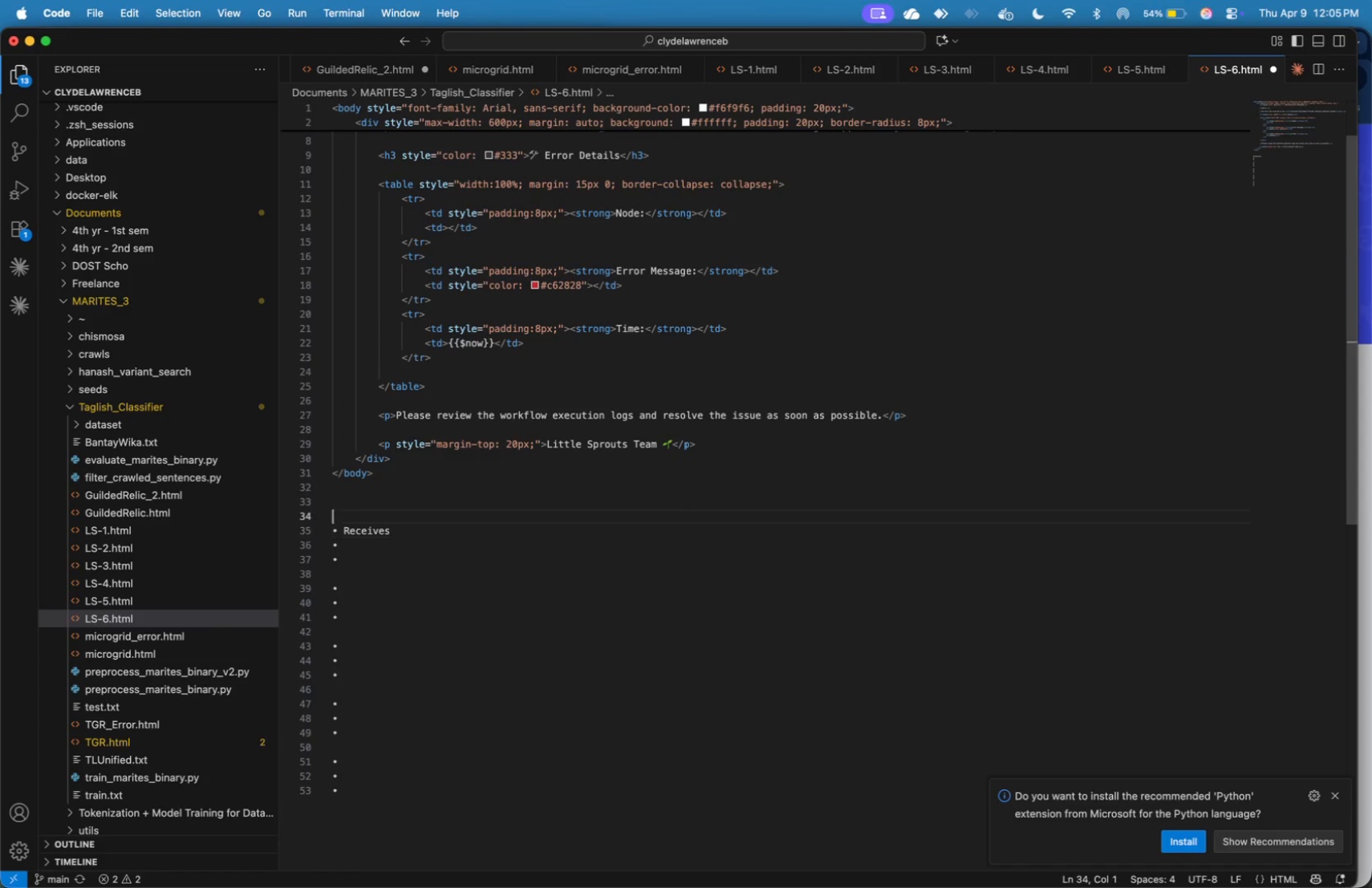 
key(ArrowUp)
 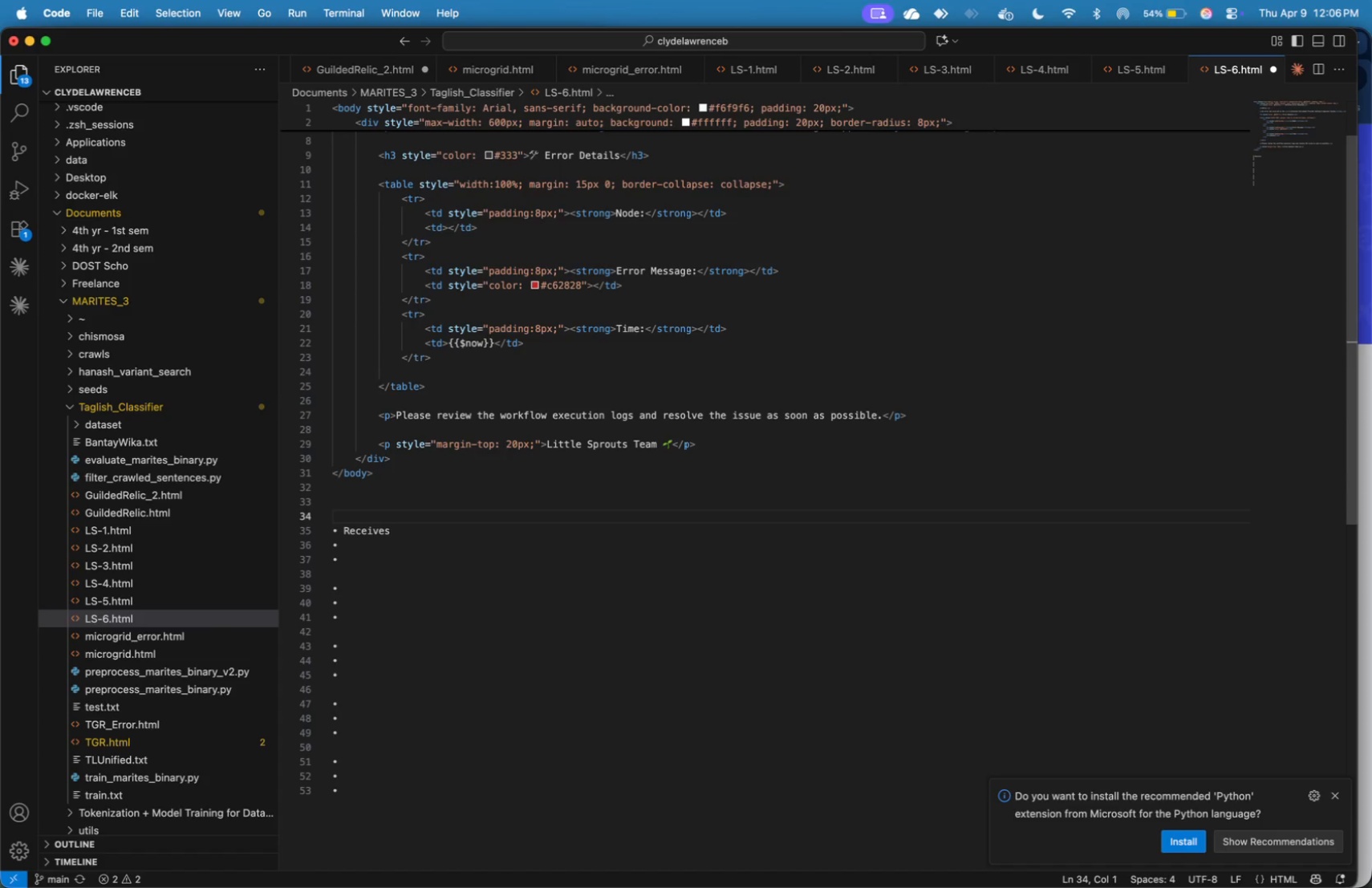 
type(Intake & Validation)
 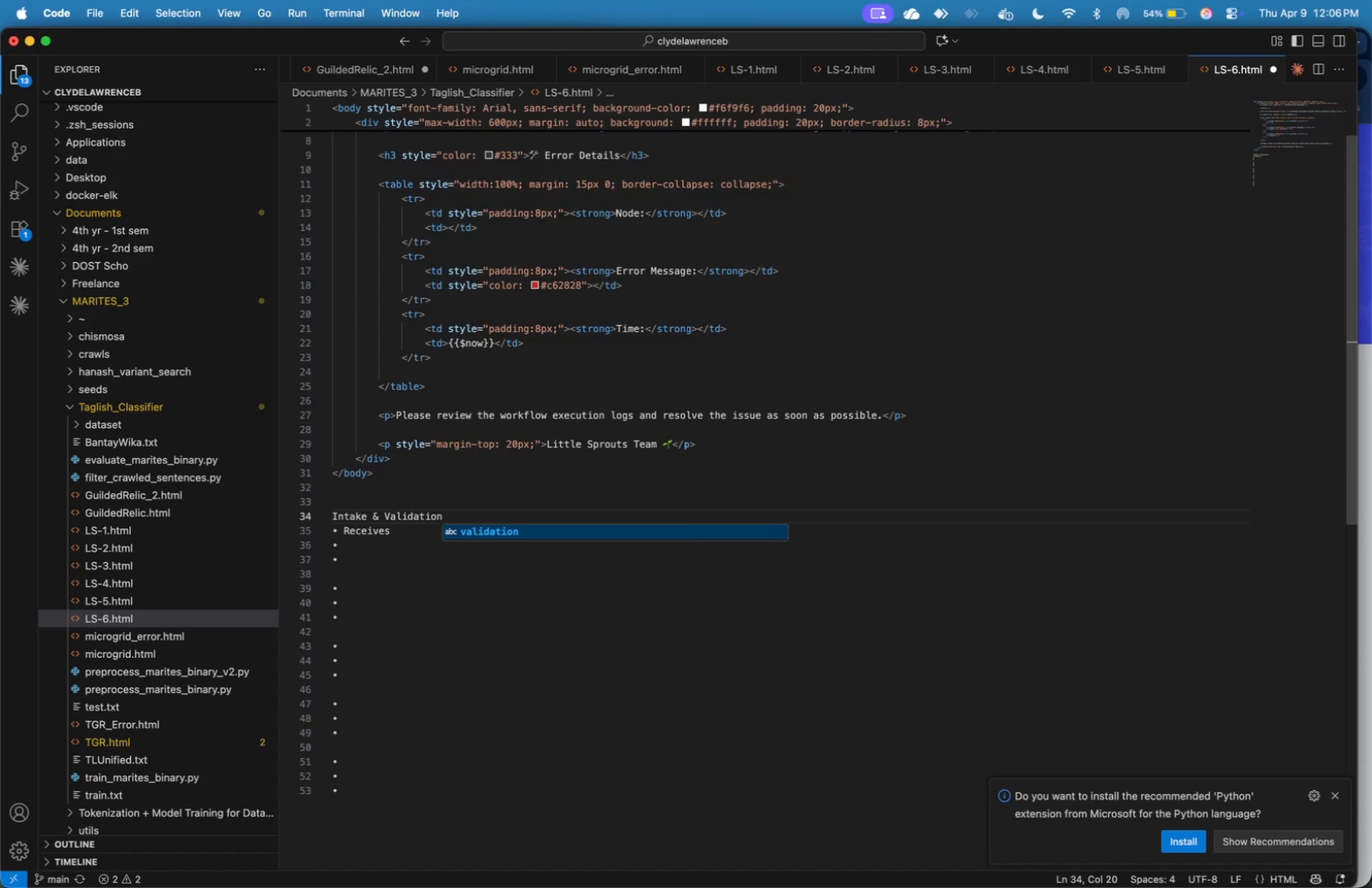 
key(ArrowDown)
 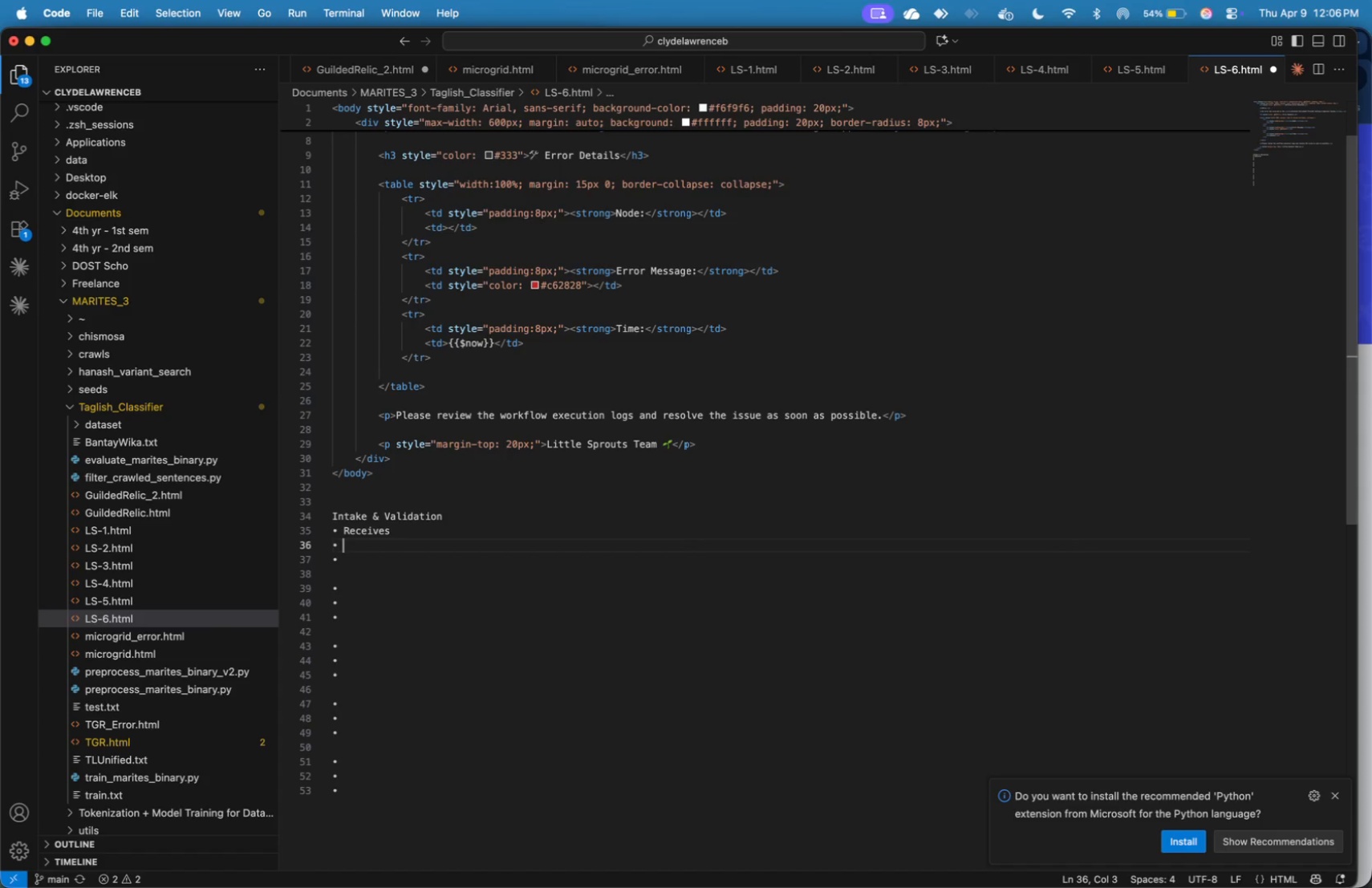 
key(ArrowDown)
 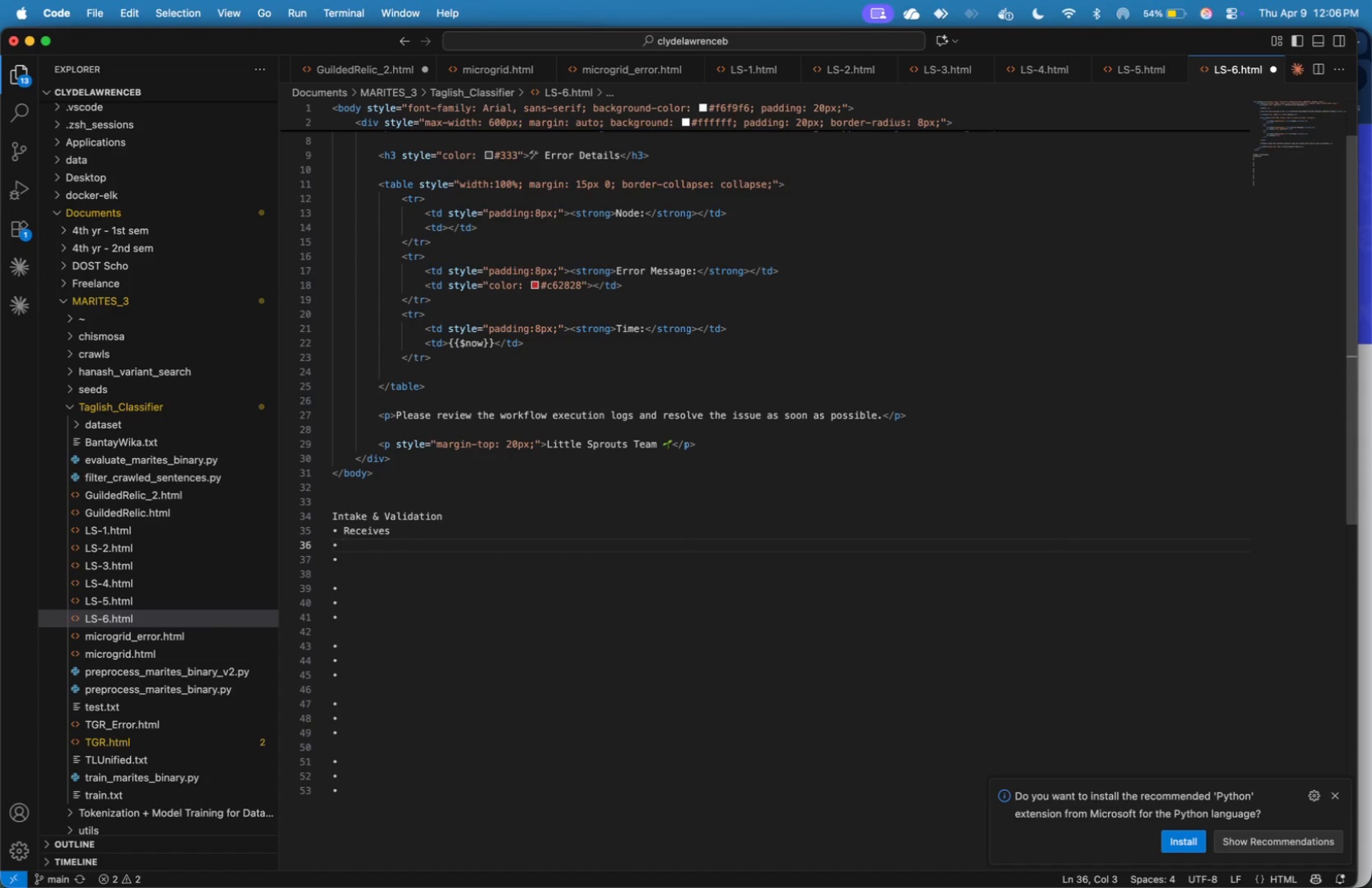 
key(ArrowUp)
 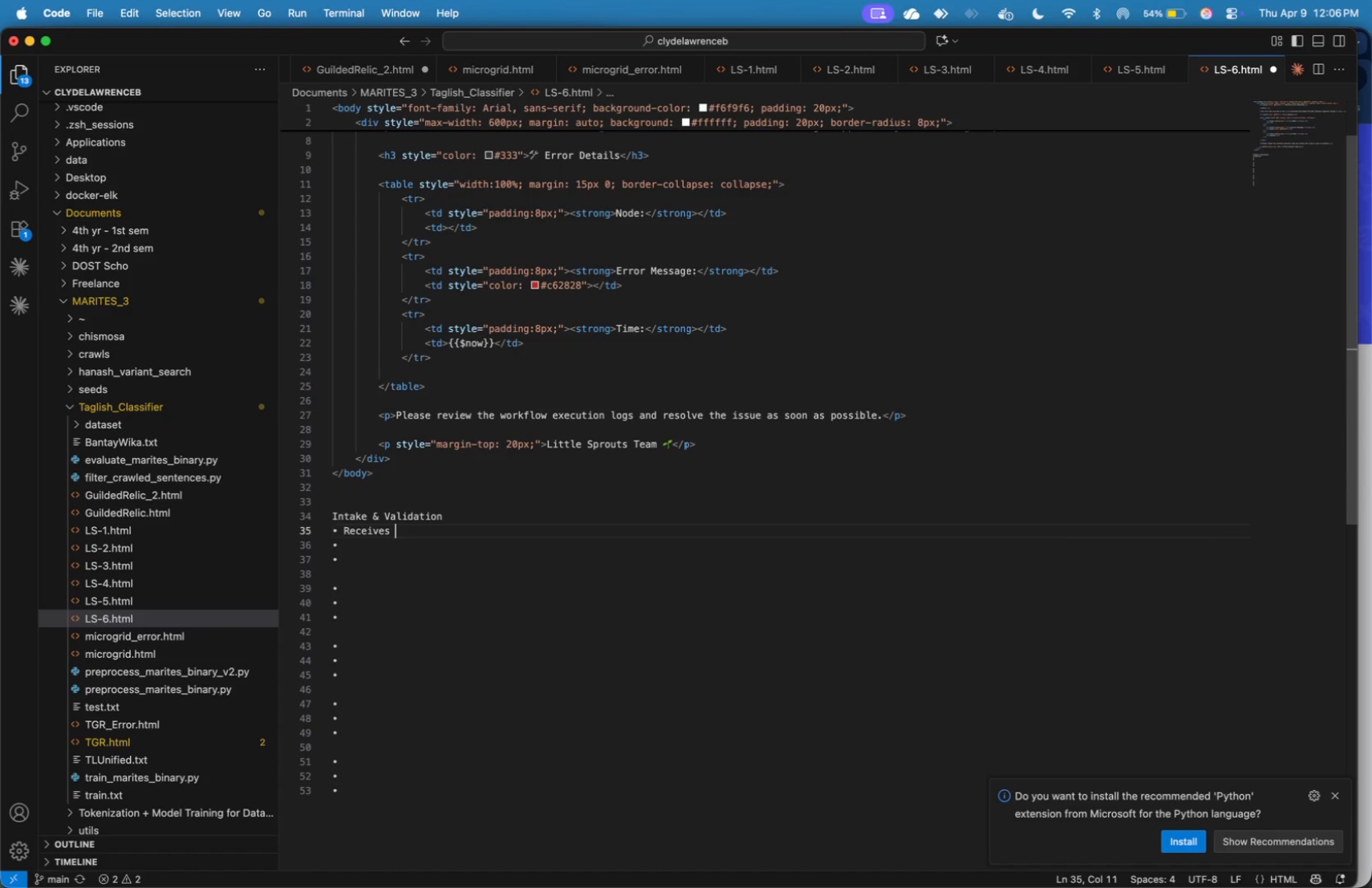 
type( application via a )
key(Backspace)
key(Backspace)
type(webhook)
 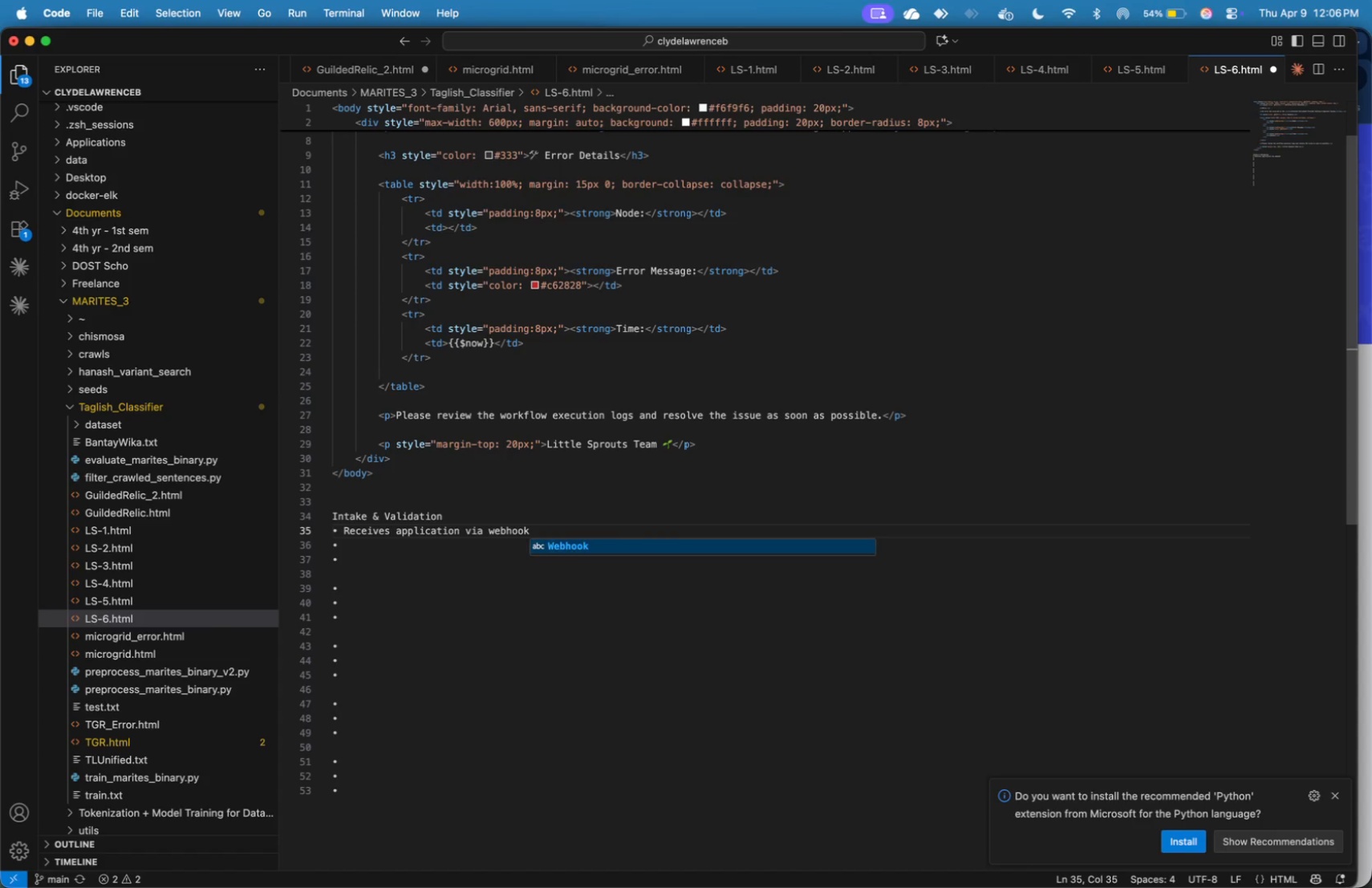 
key(ArrowRight)
 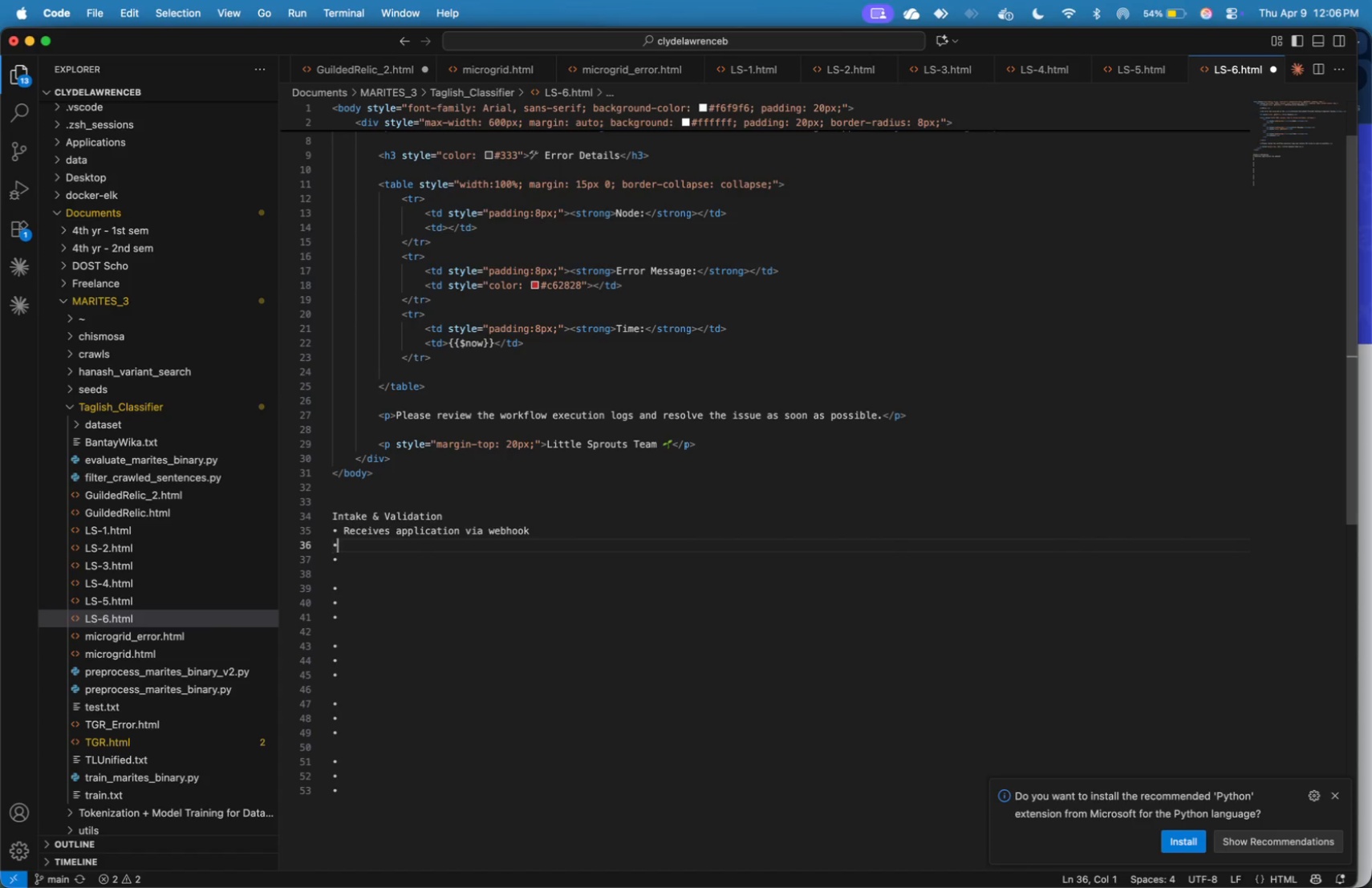 
key(ArrowRight)
 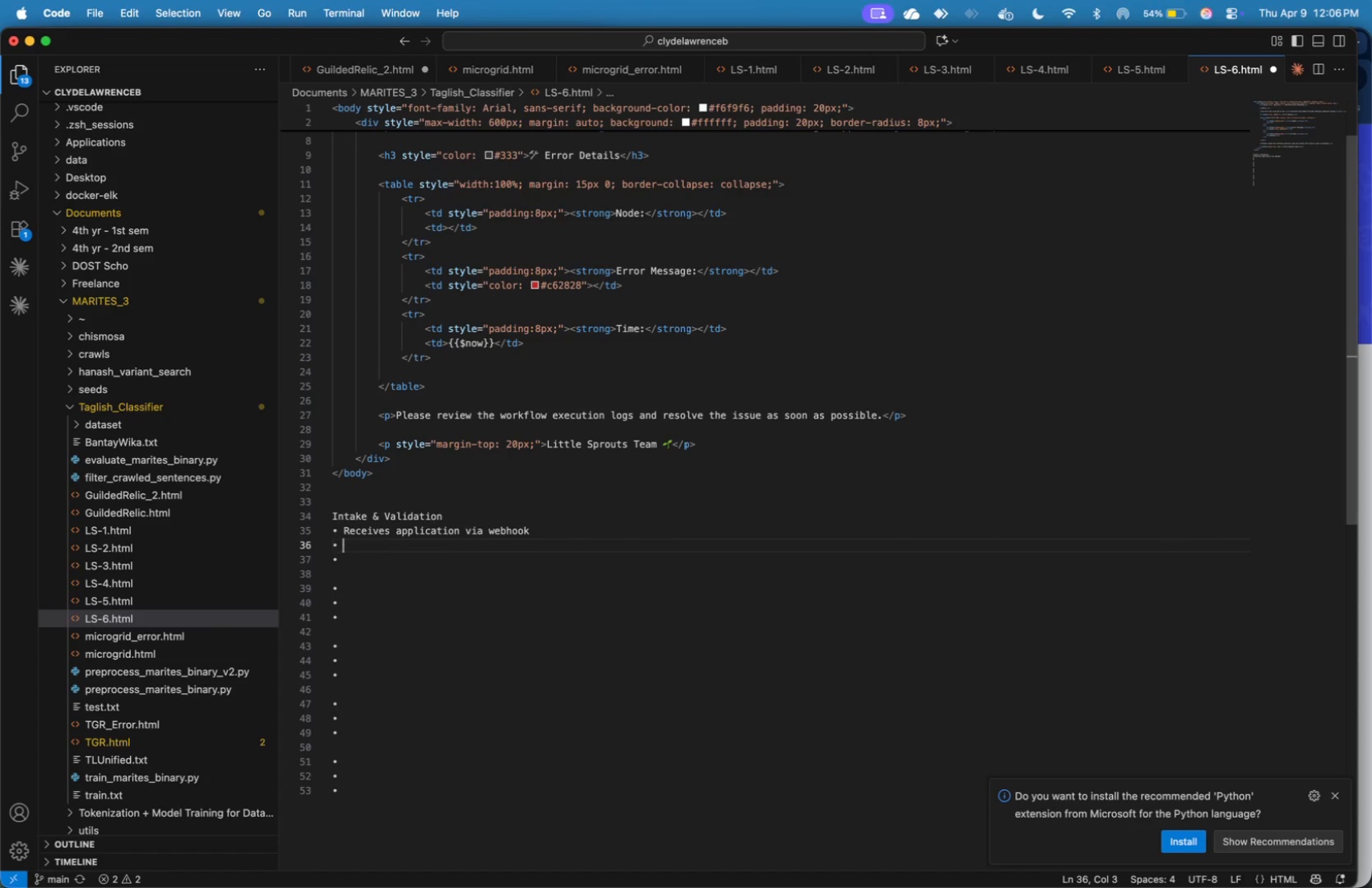 
key(ArrowRight)
 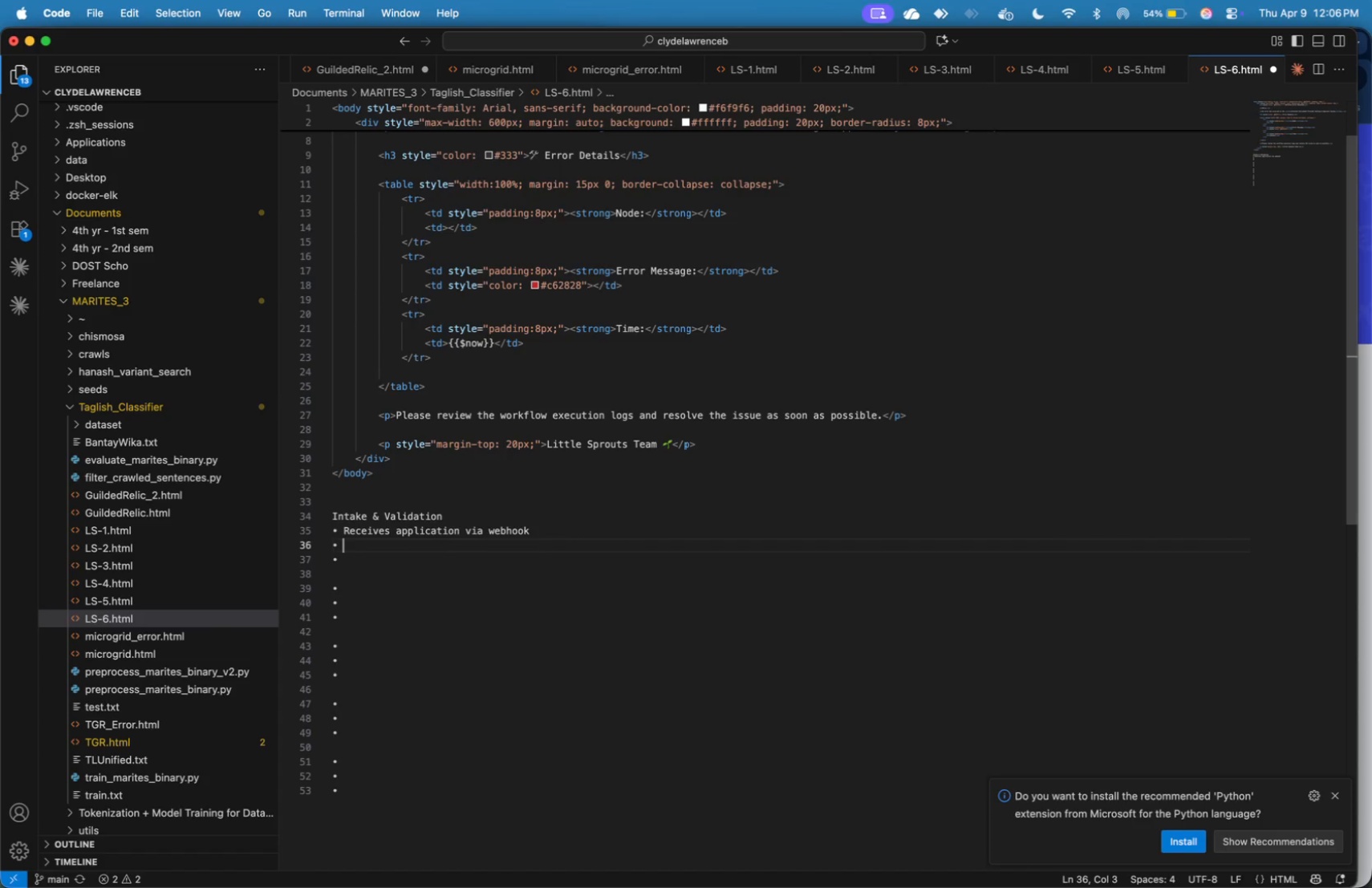 
type(Validates required PDF documents)
 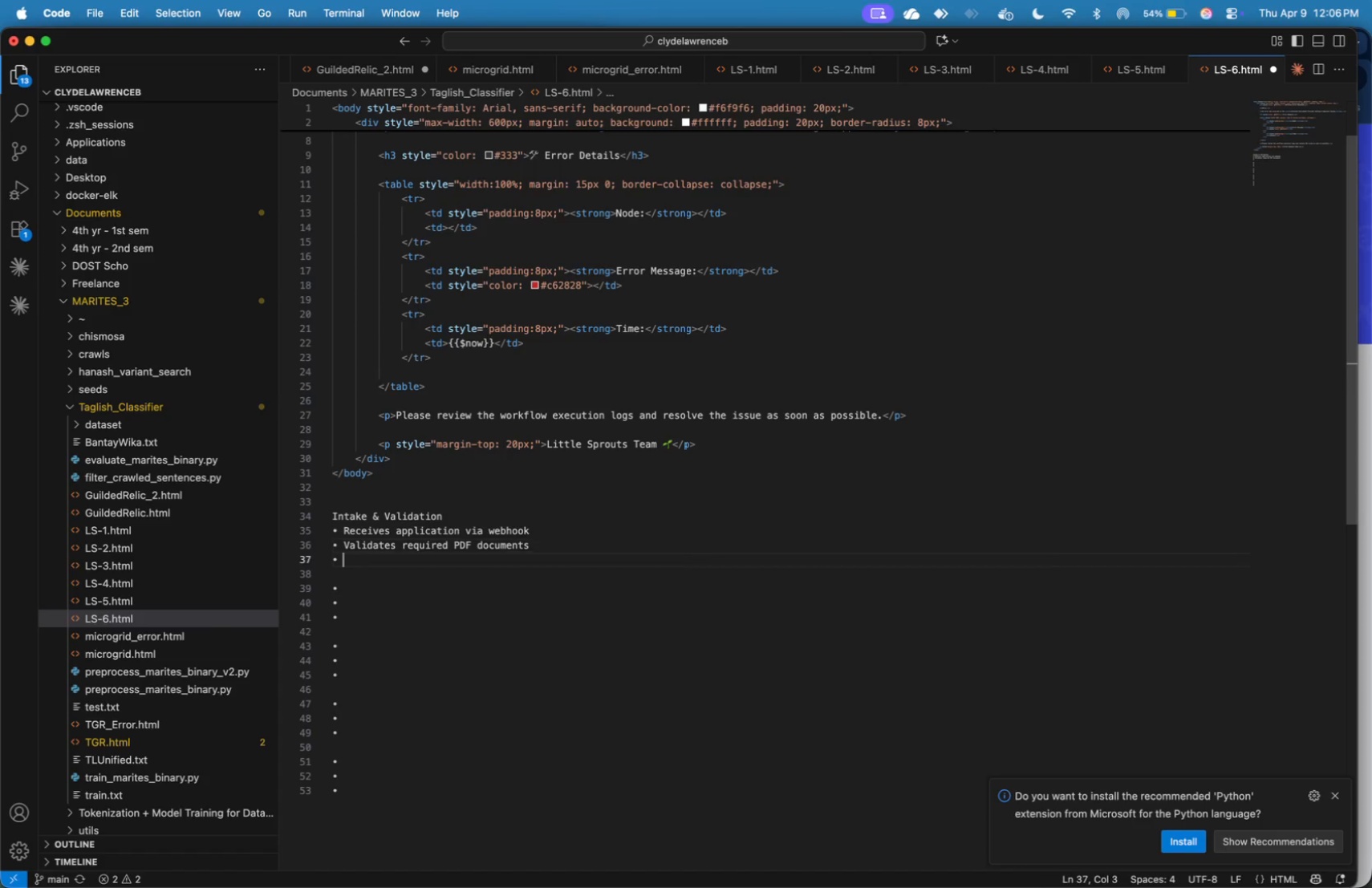 
 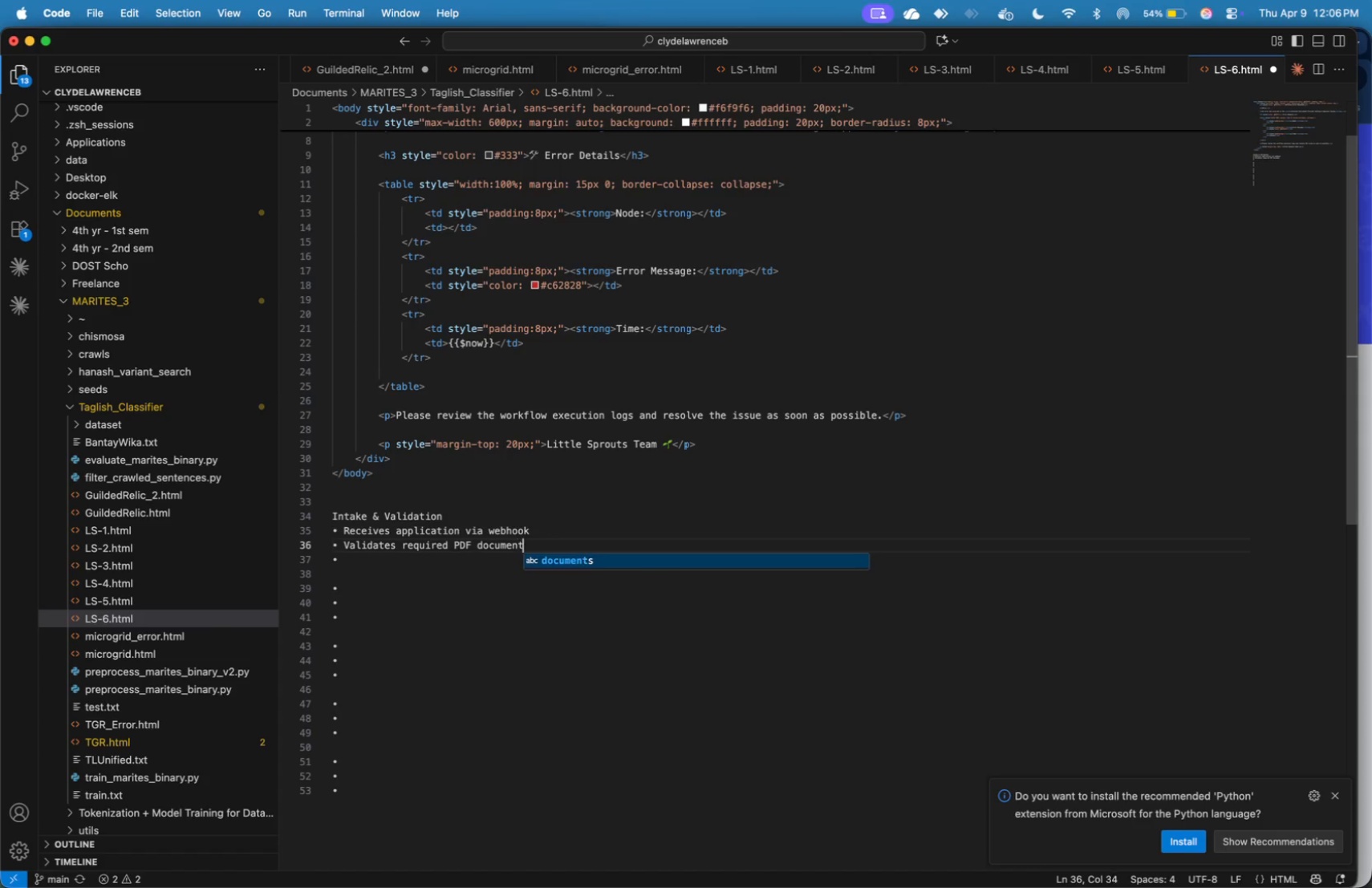 
key(ArrowDown)
 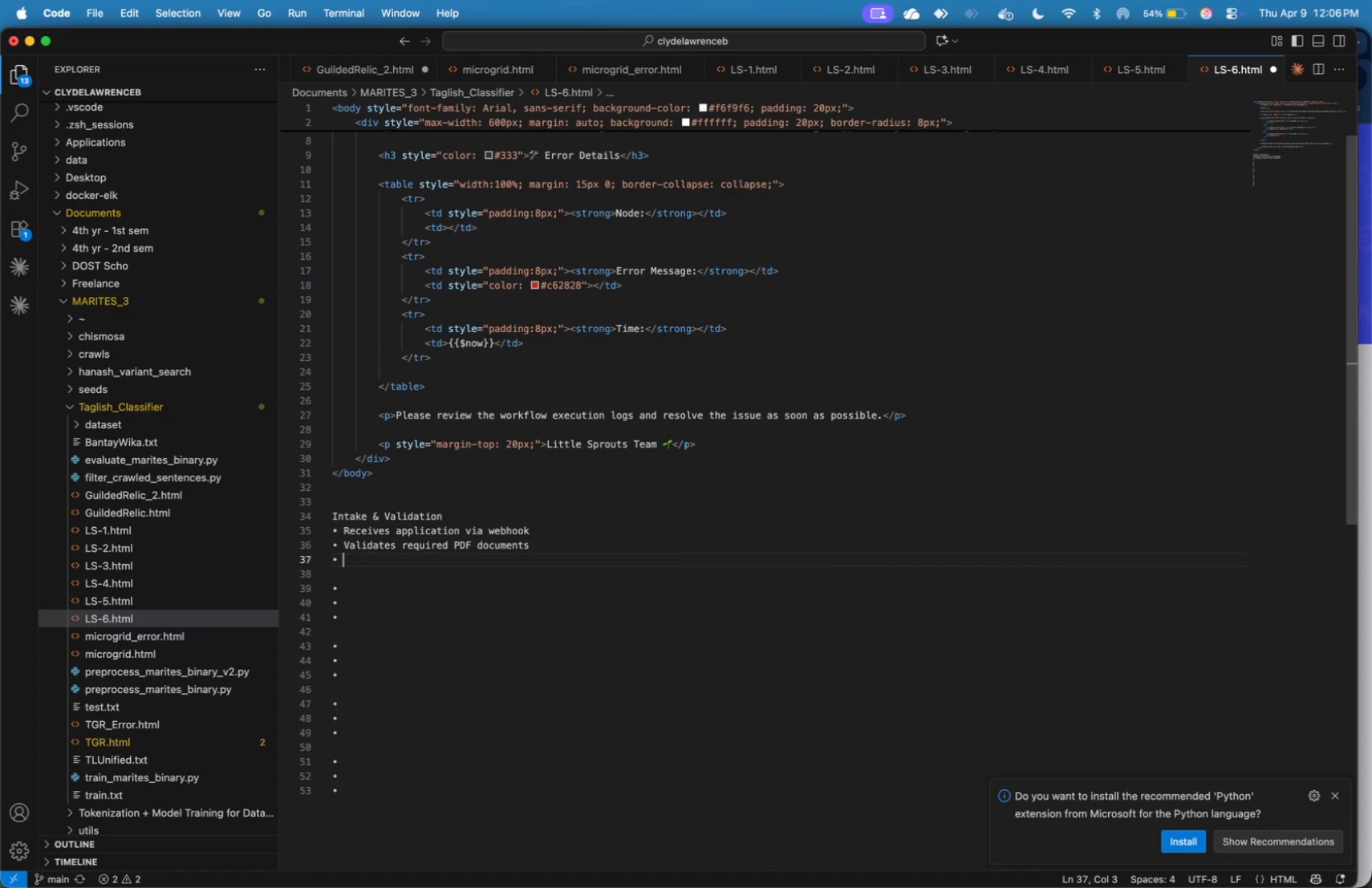 
type(Rejectes)
key(Backspace)
key(Backspace)
type(s oncomplete )
key(Backspace)
type(i)
 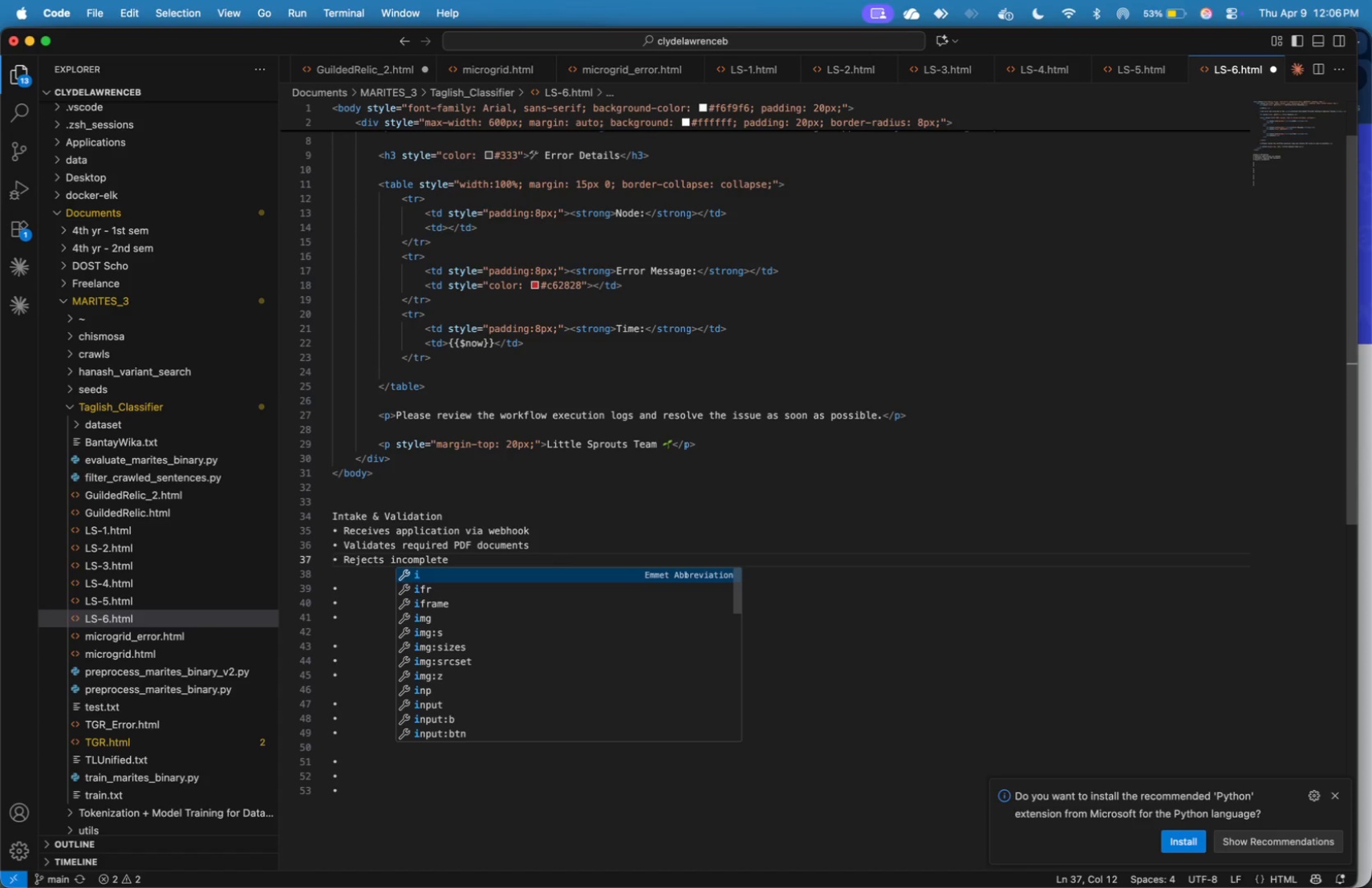 
hold_key(key=ArrowLeft, duration=1.22)
 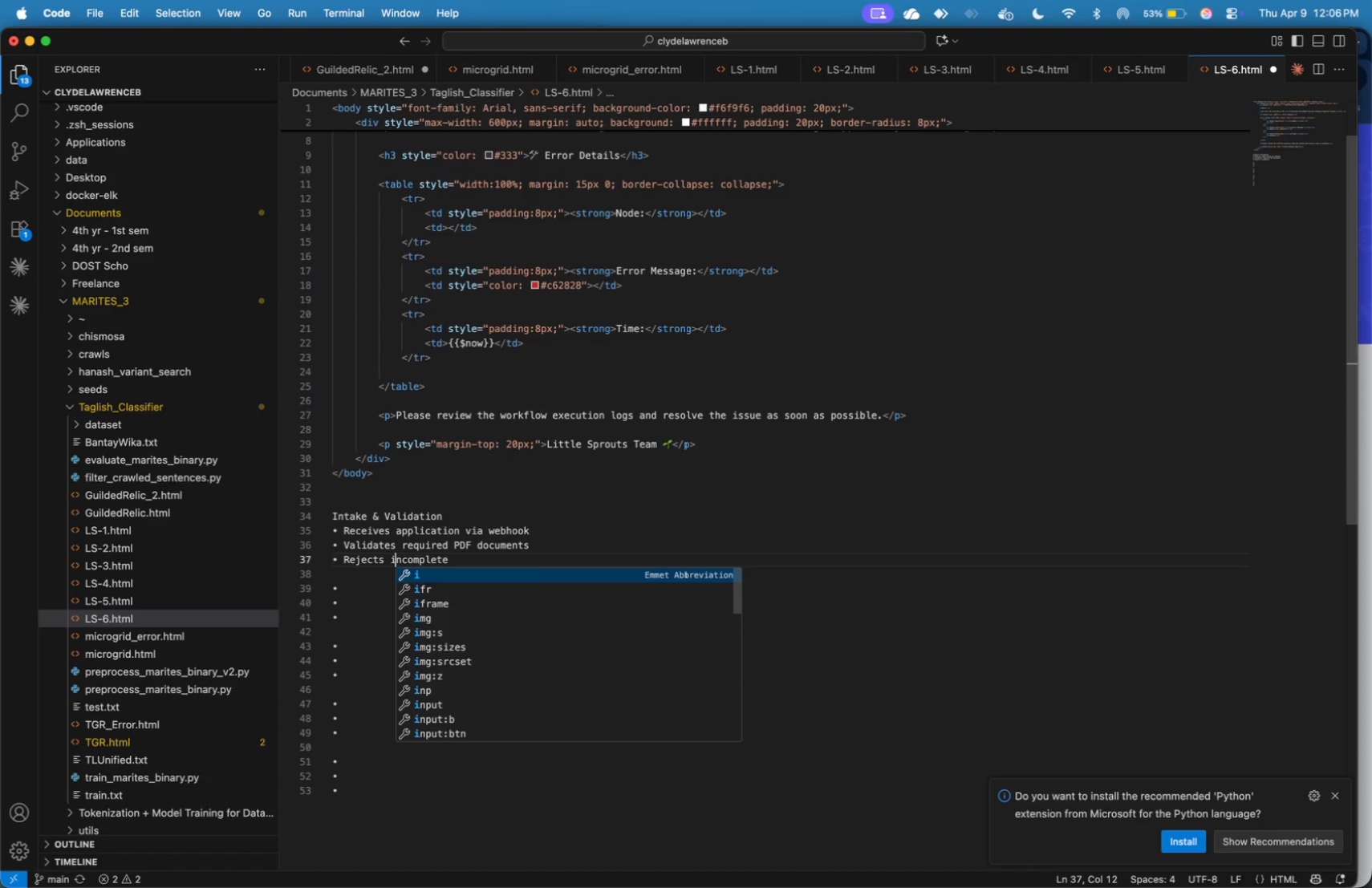 
key(ArrowDown)
 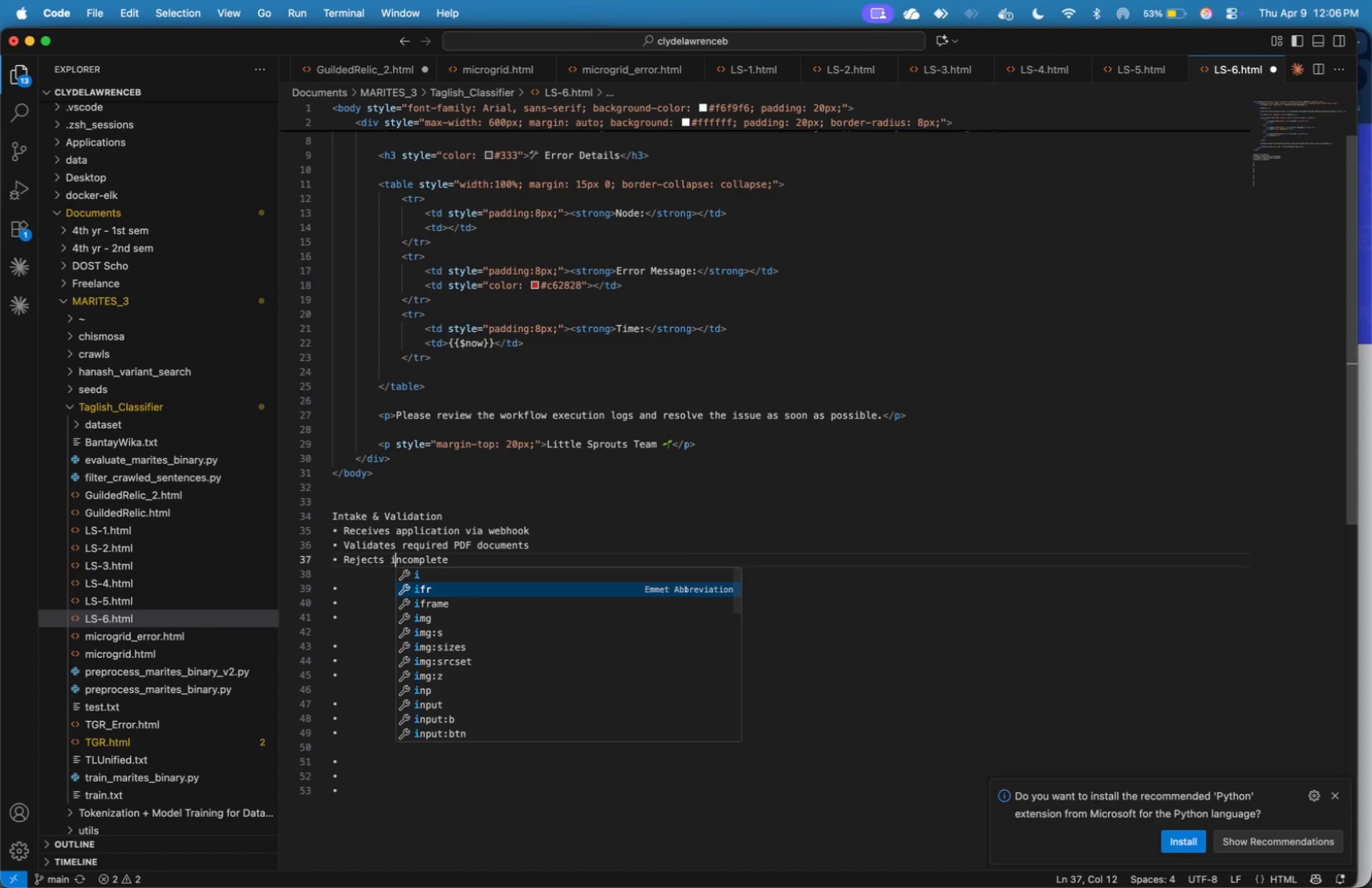 
key(ArrowLeft)
 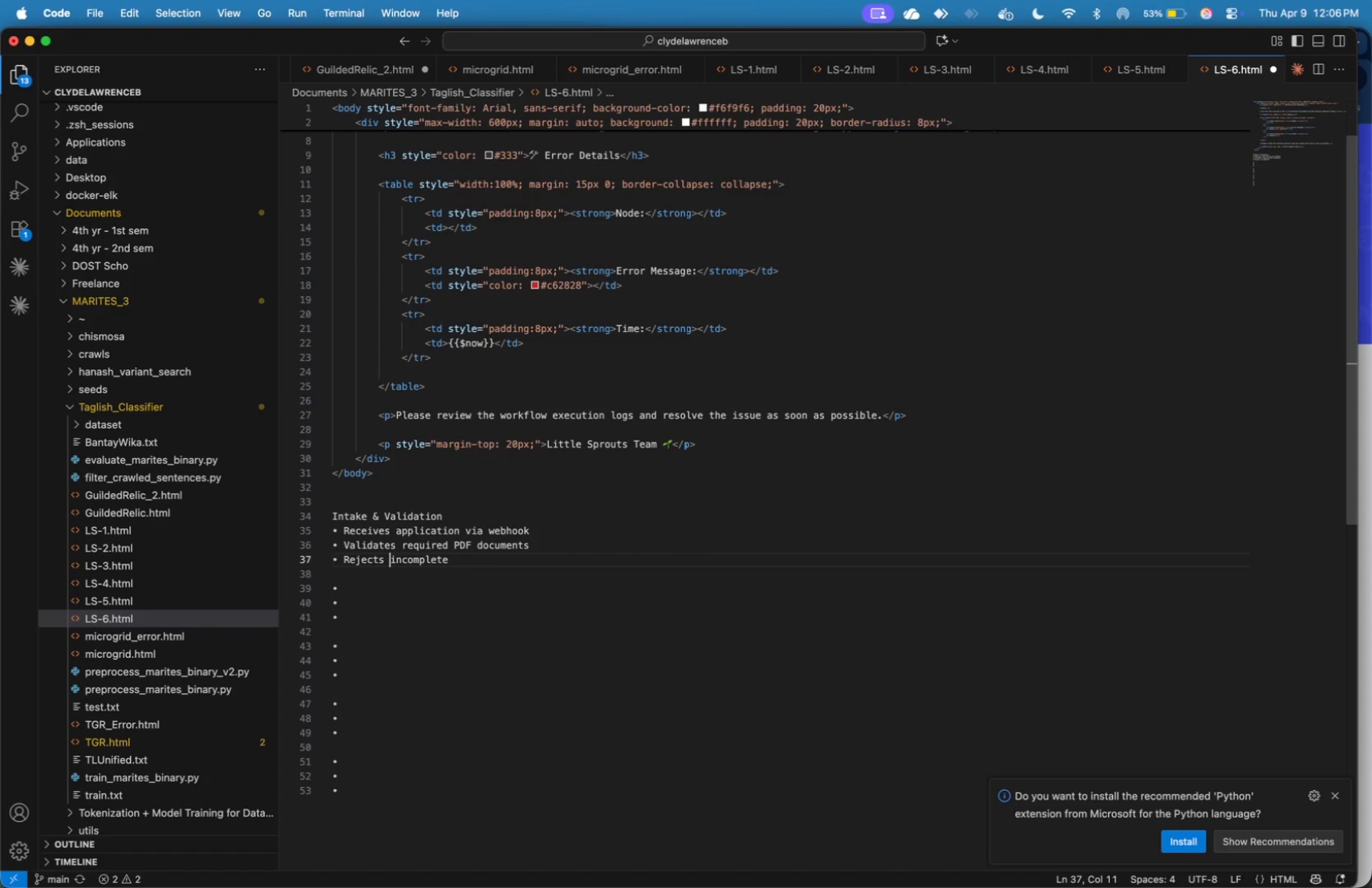 
key(ArrowDown)
 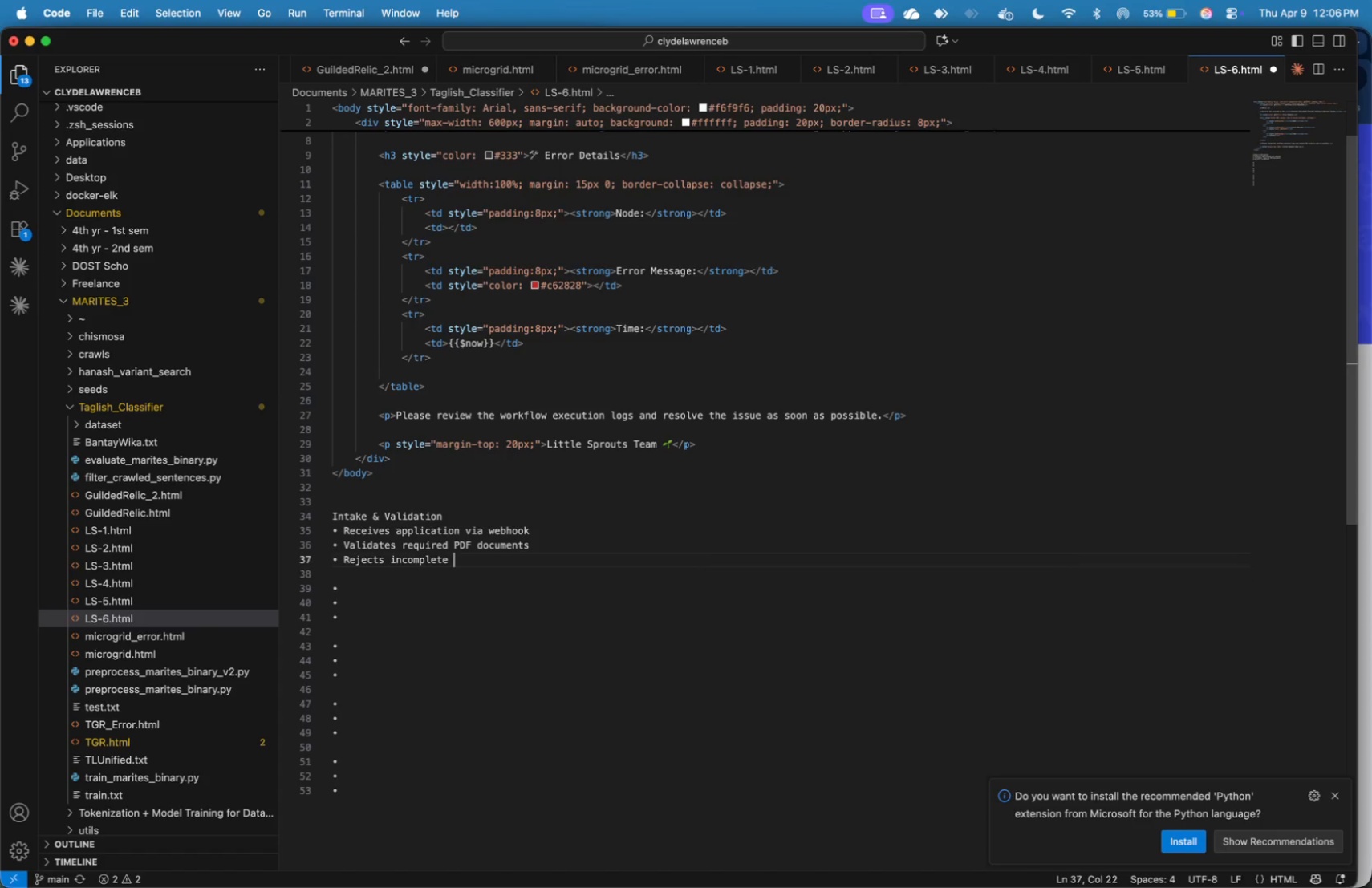 
key(ArrowLeft)
 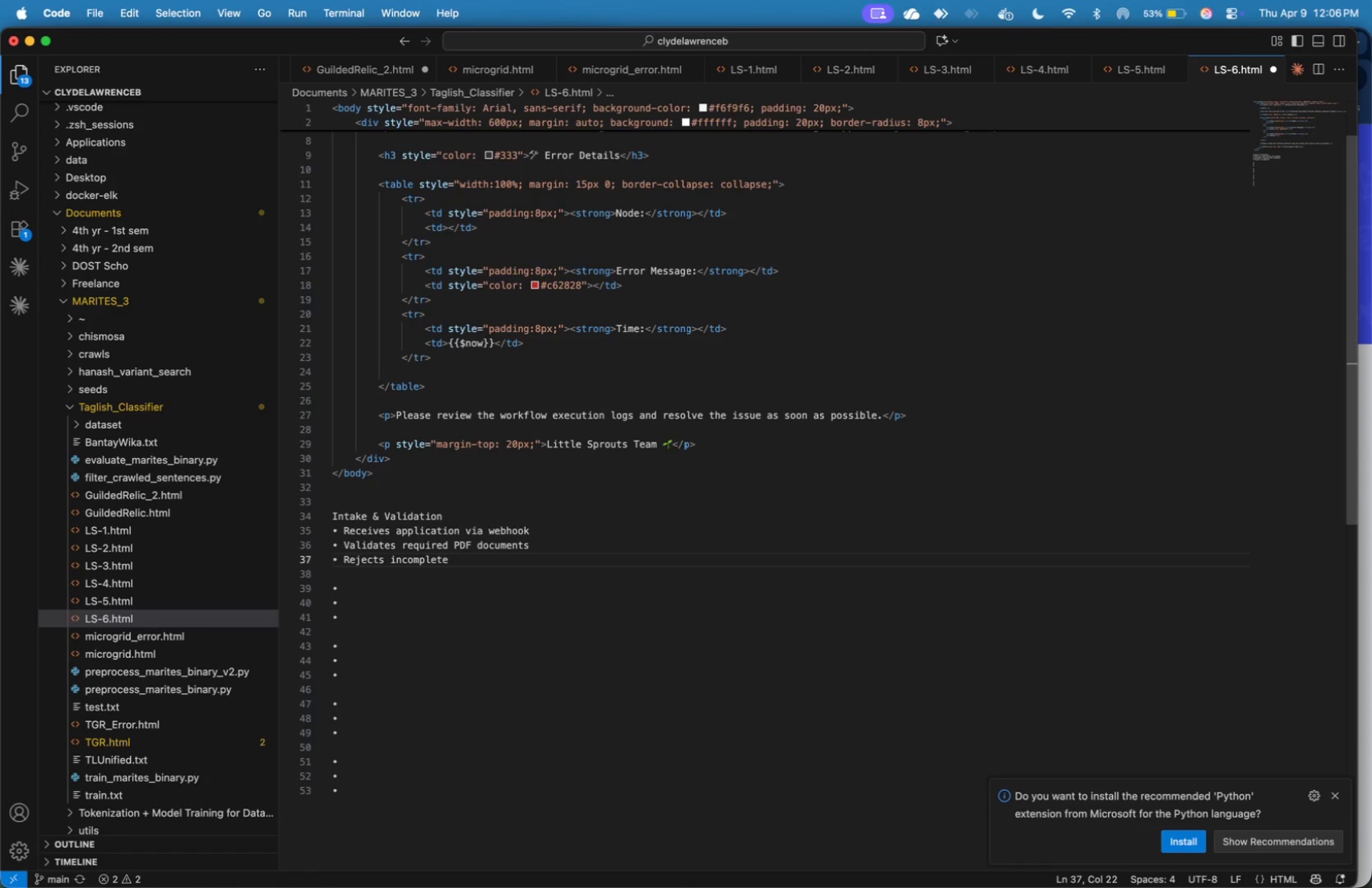 
type(submssions)
 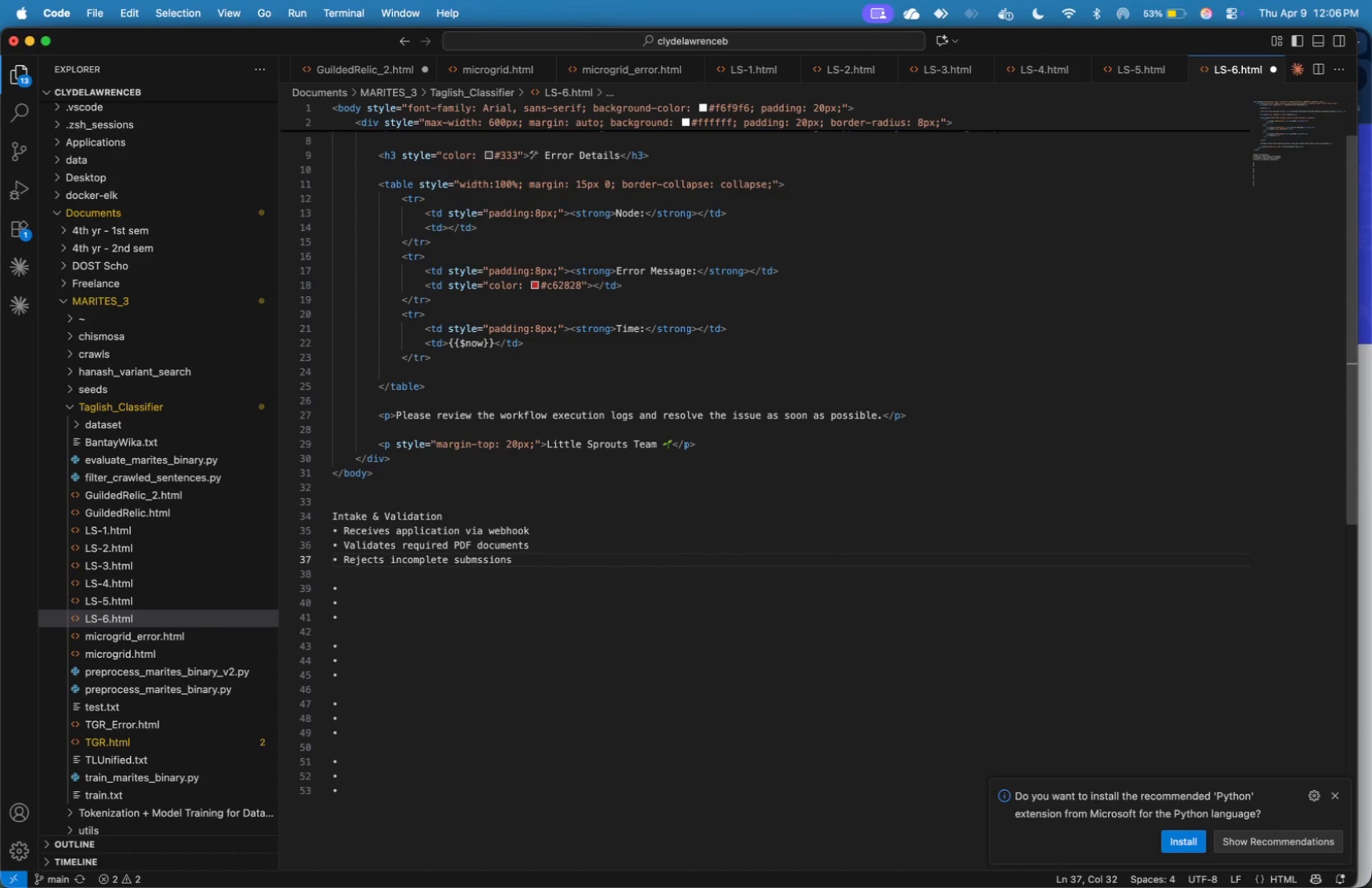 
wait(7.44)
 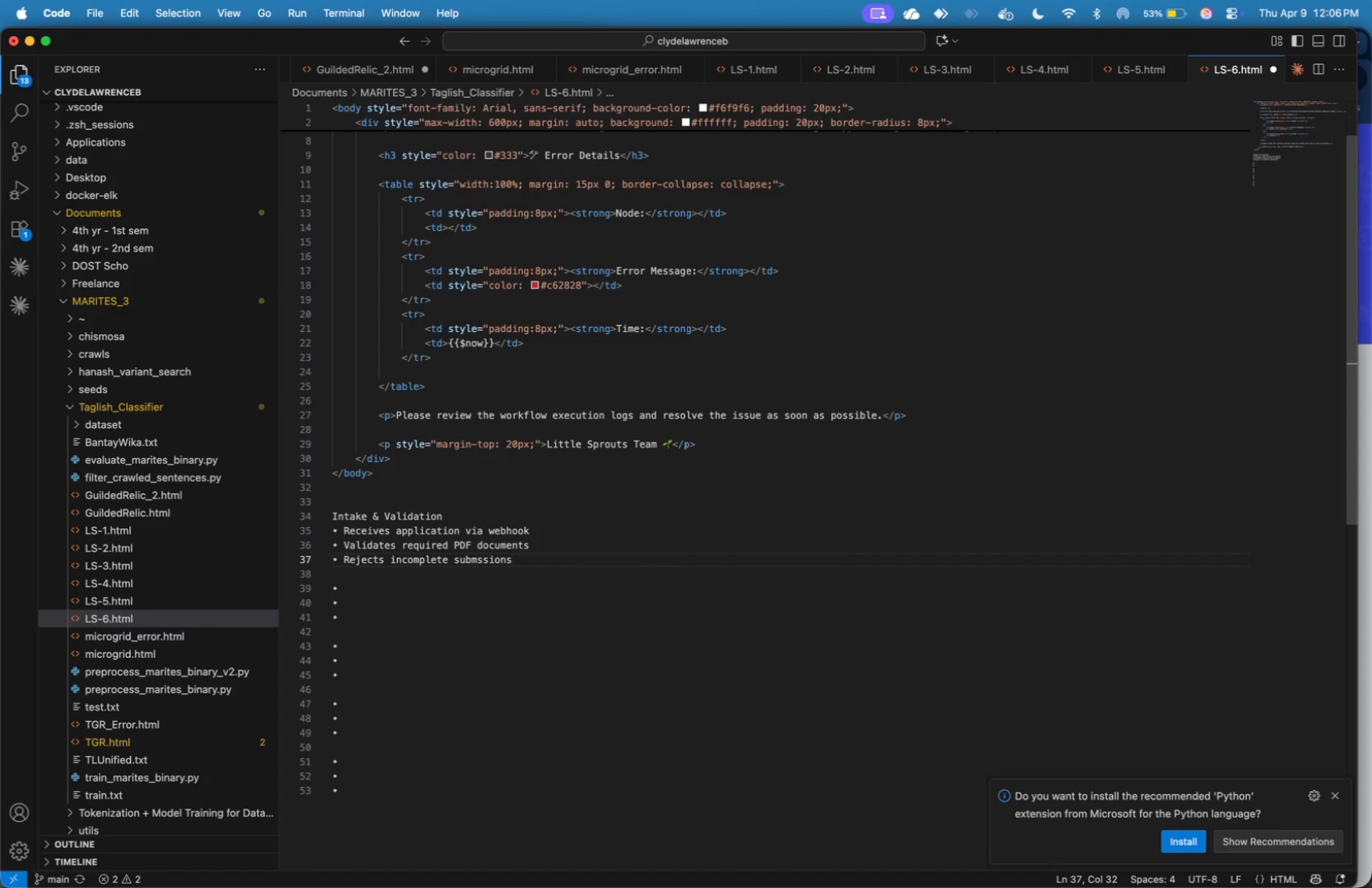 
type( automatca)
key(Backspace)
key(Backspace)
type(ically)
 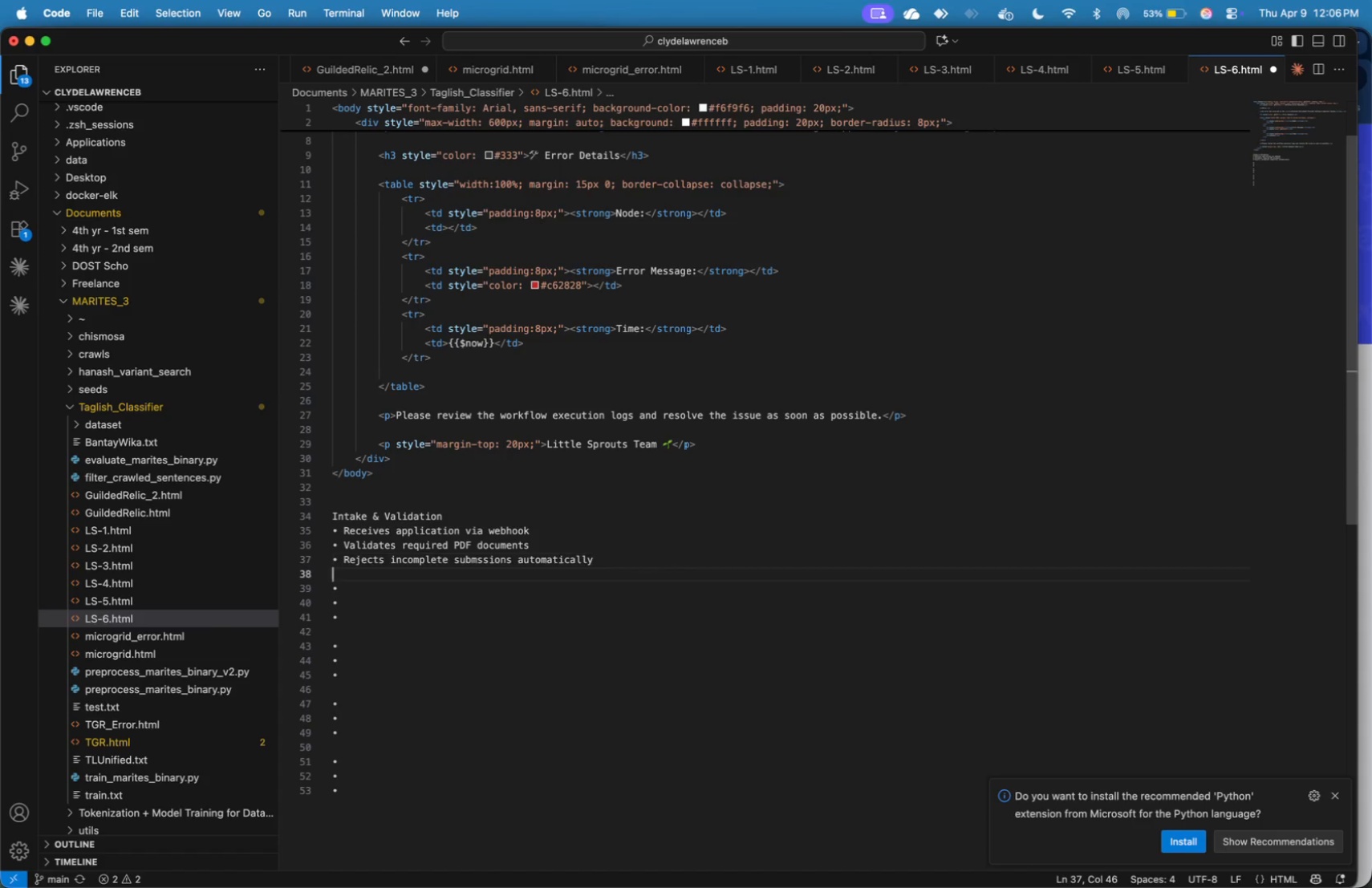 
key(ArrowDown)
 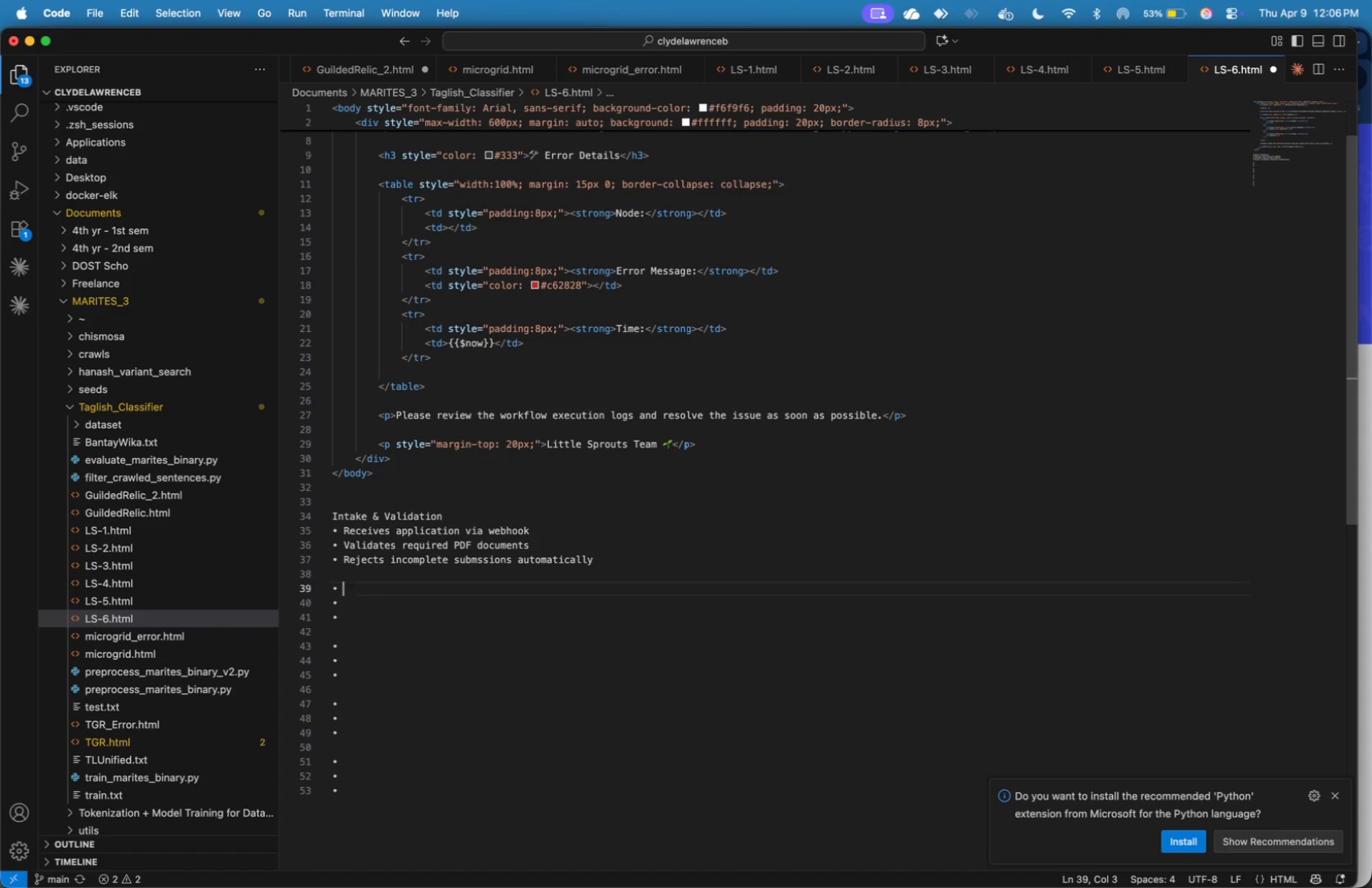 
key(ArrowDown)
 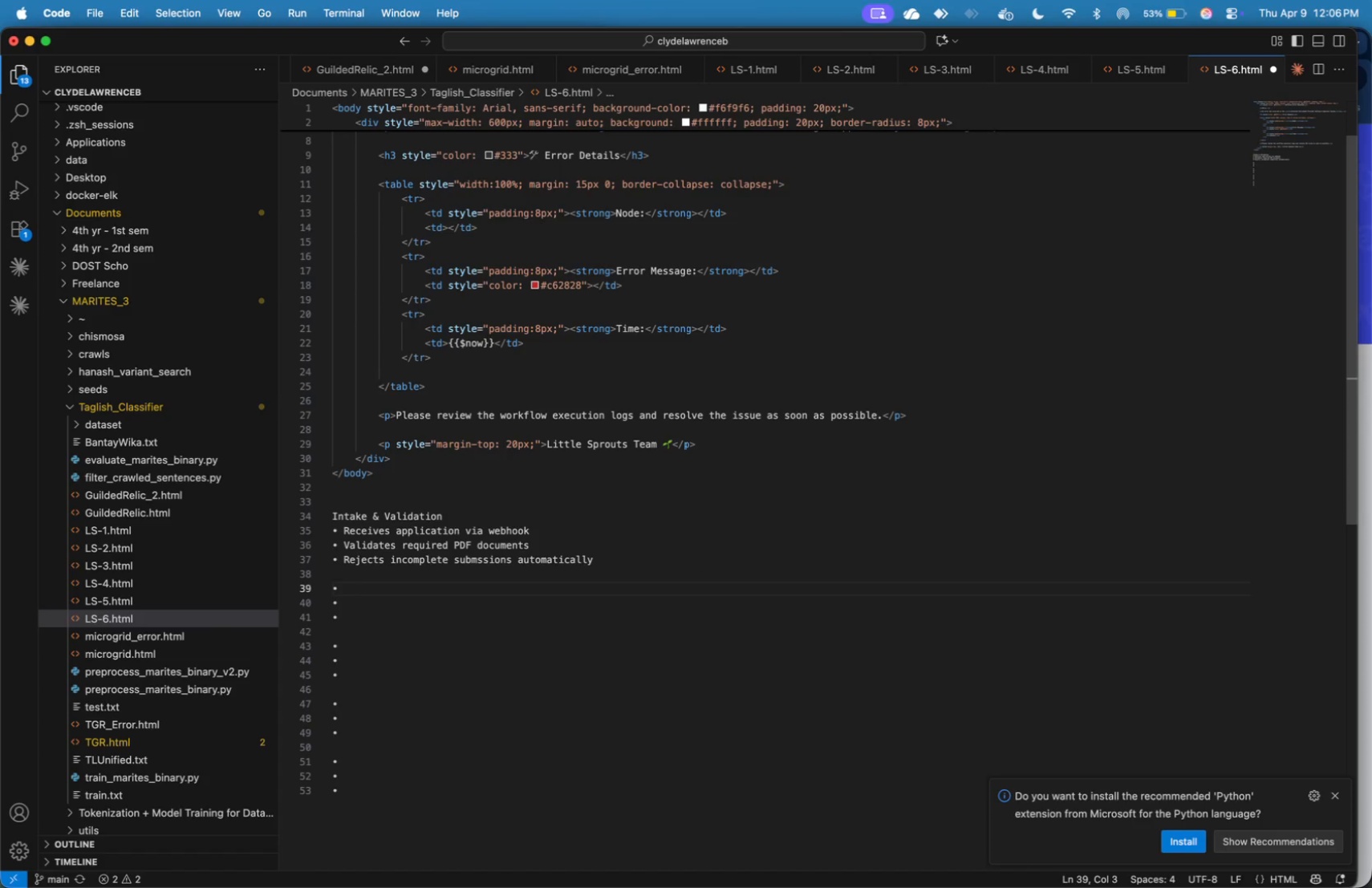 
key(ArrowUp)
 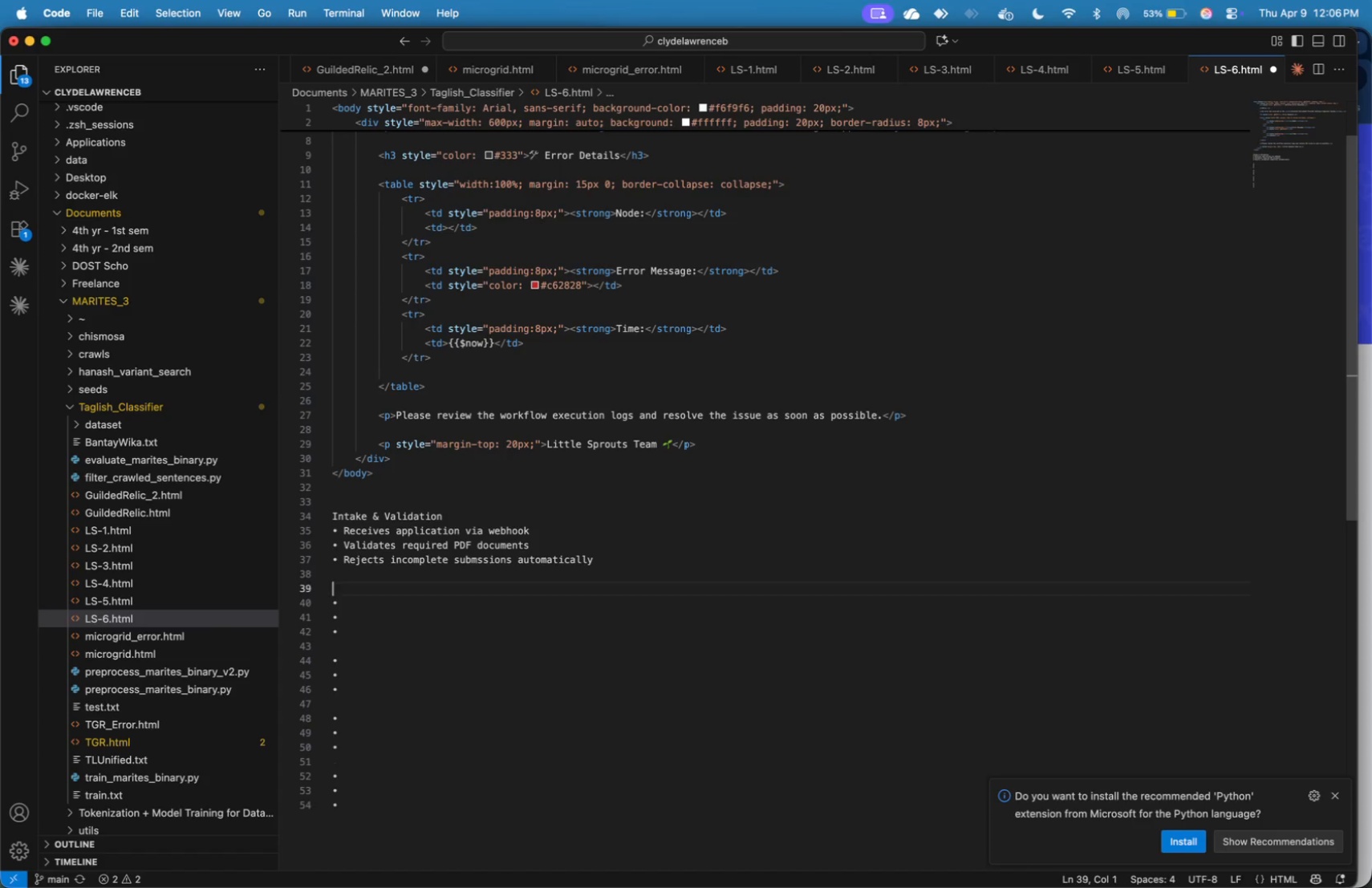 
key(Enter)
 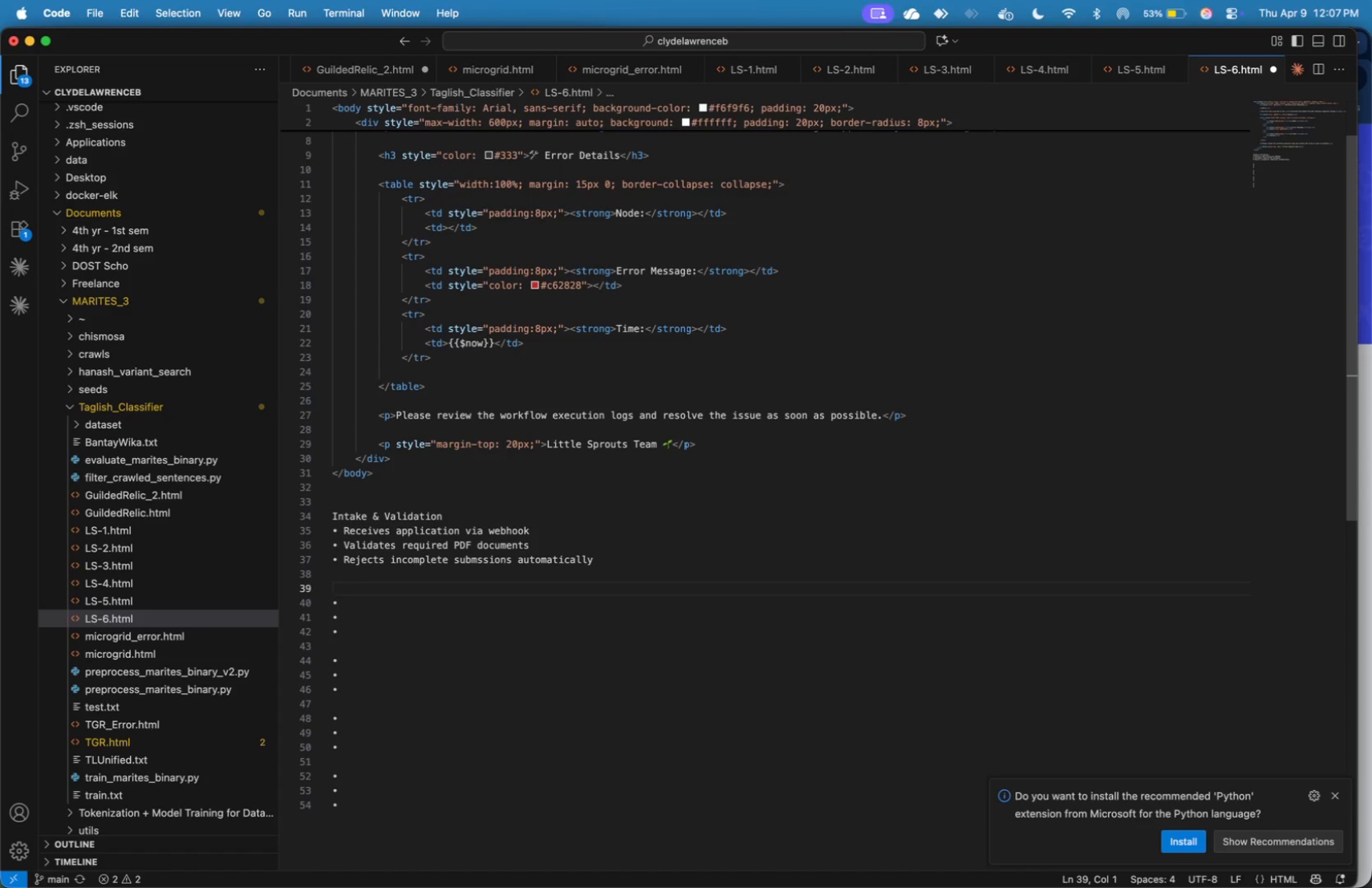 
type(Data Normalization & Enrichment)
 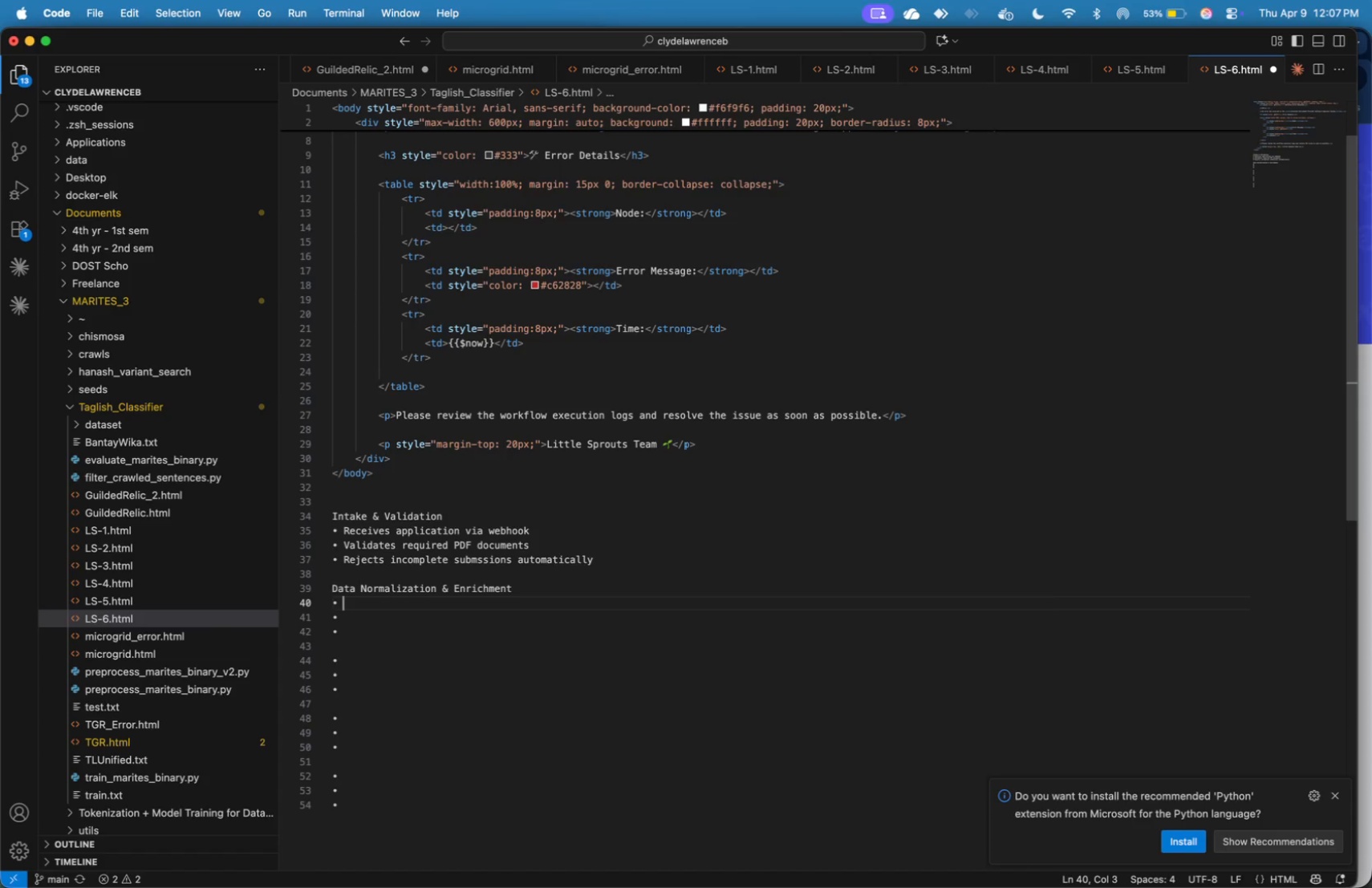 
 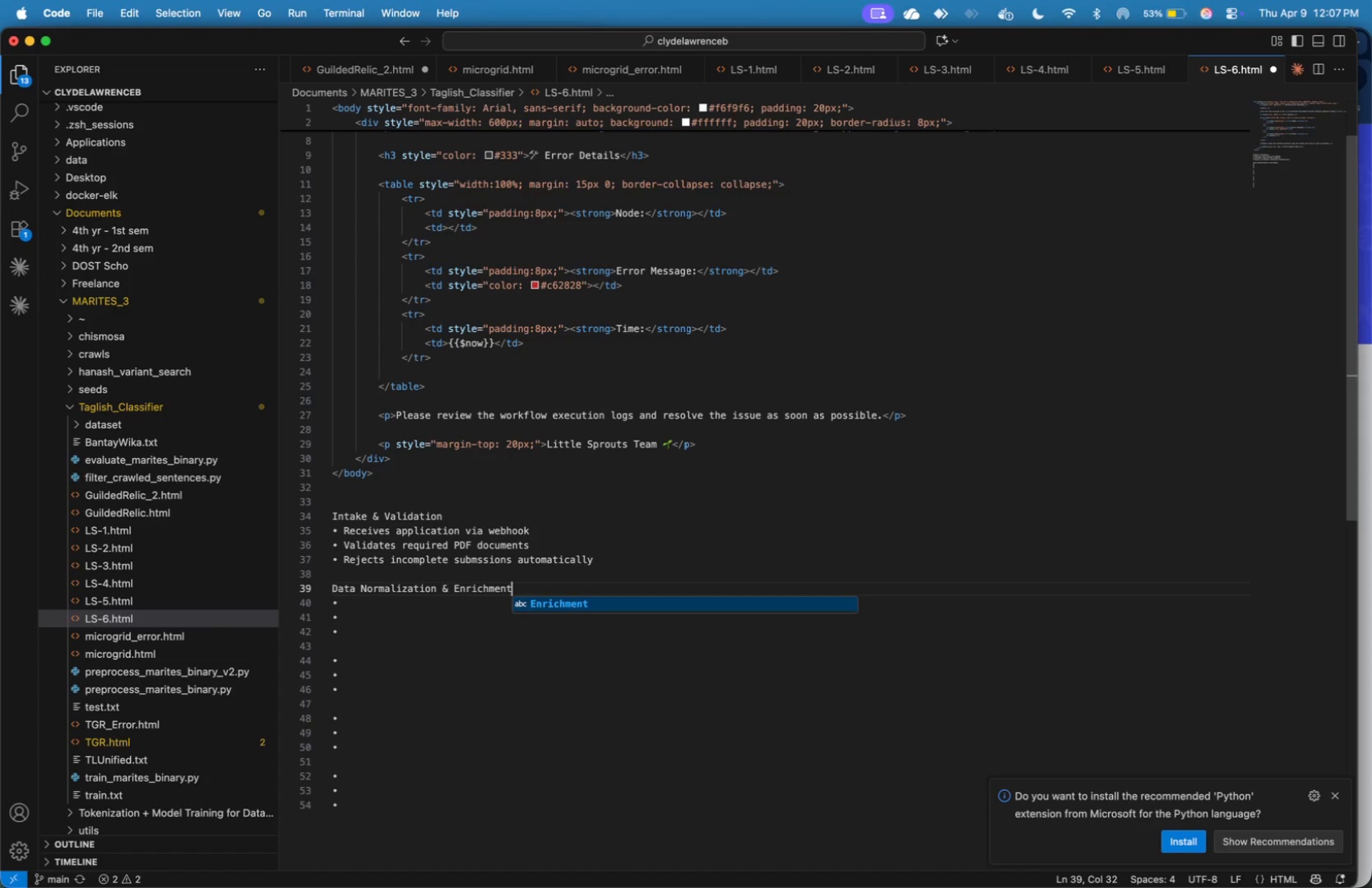 
key(ArrowDown)
 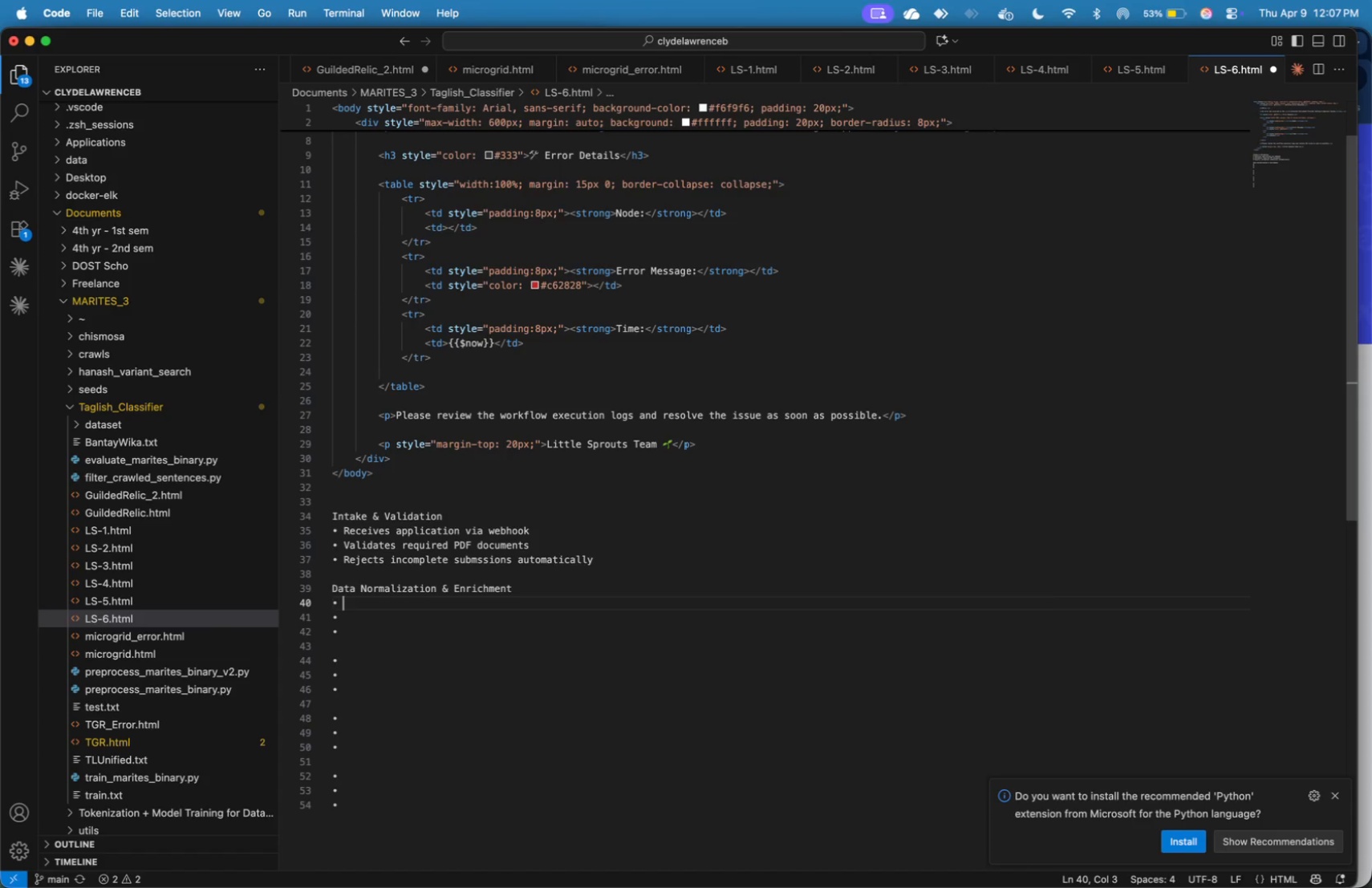 
type(Standardizes incoming application data)
 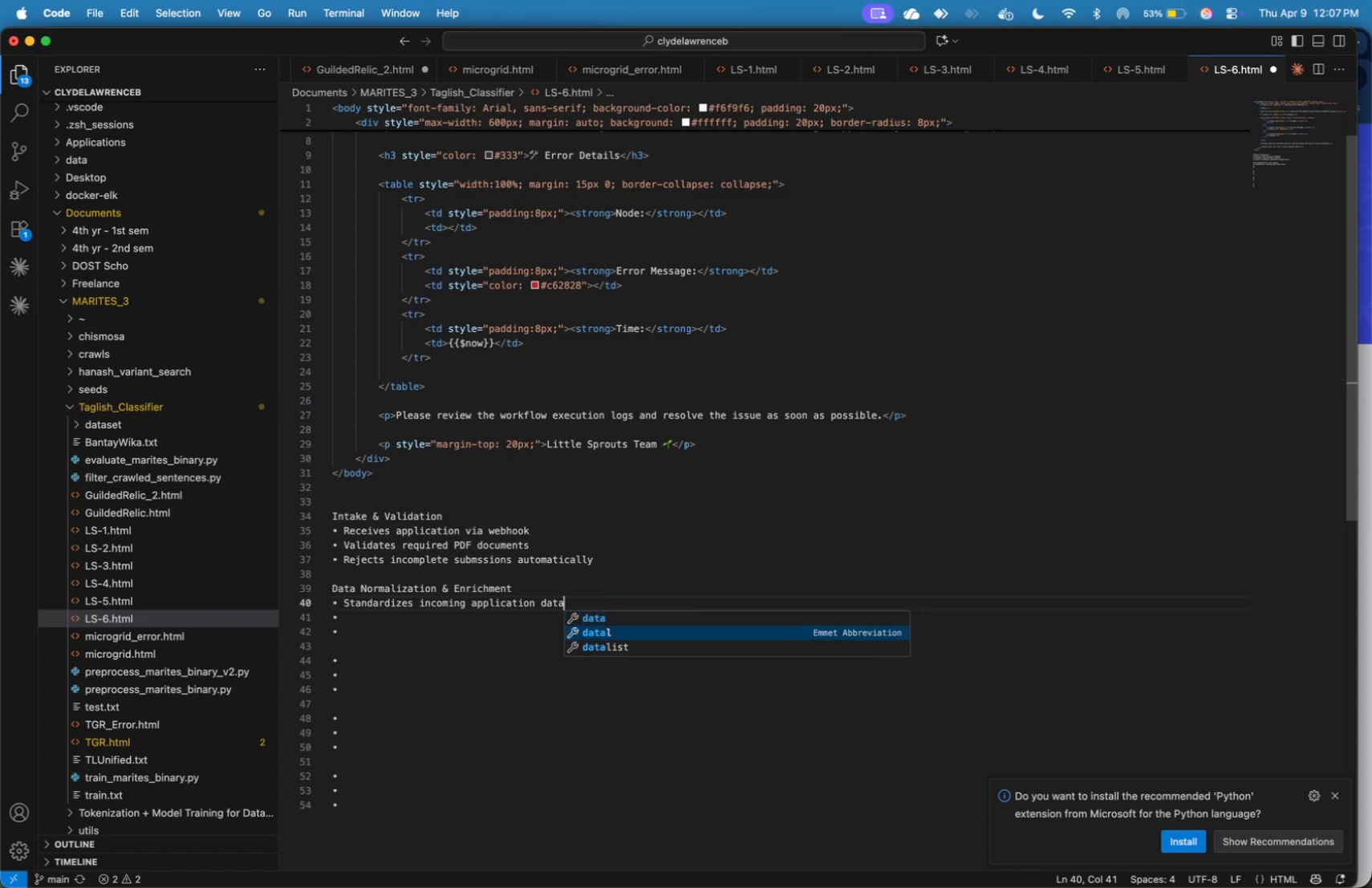 
key(ArrowDown)
 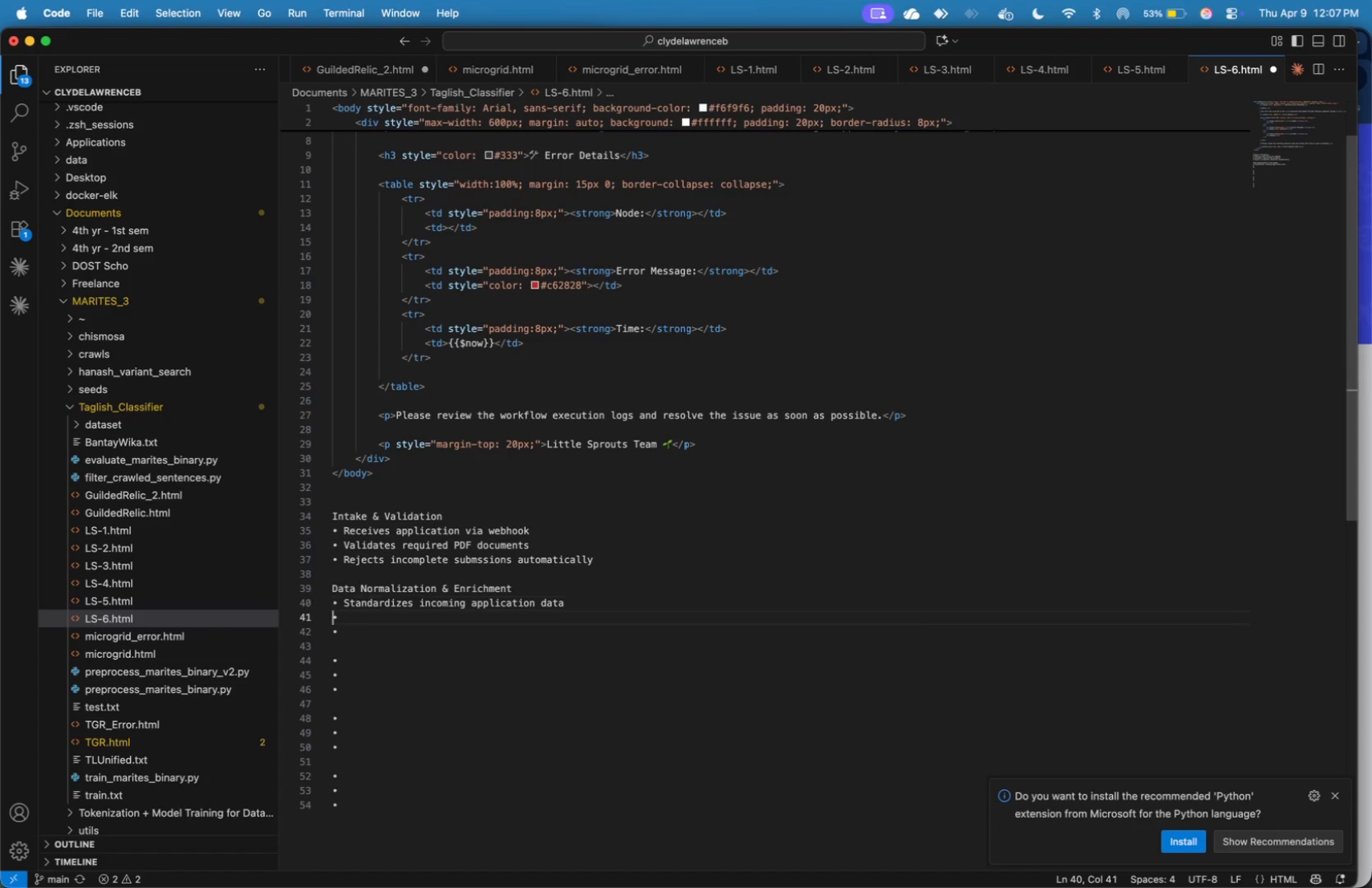 
key(ArrowRight)
 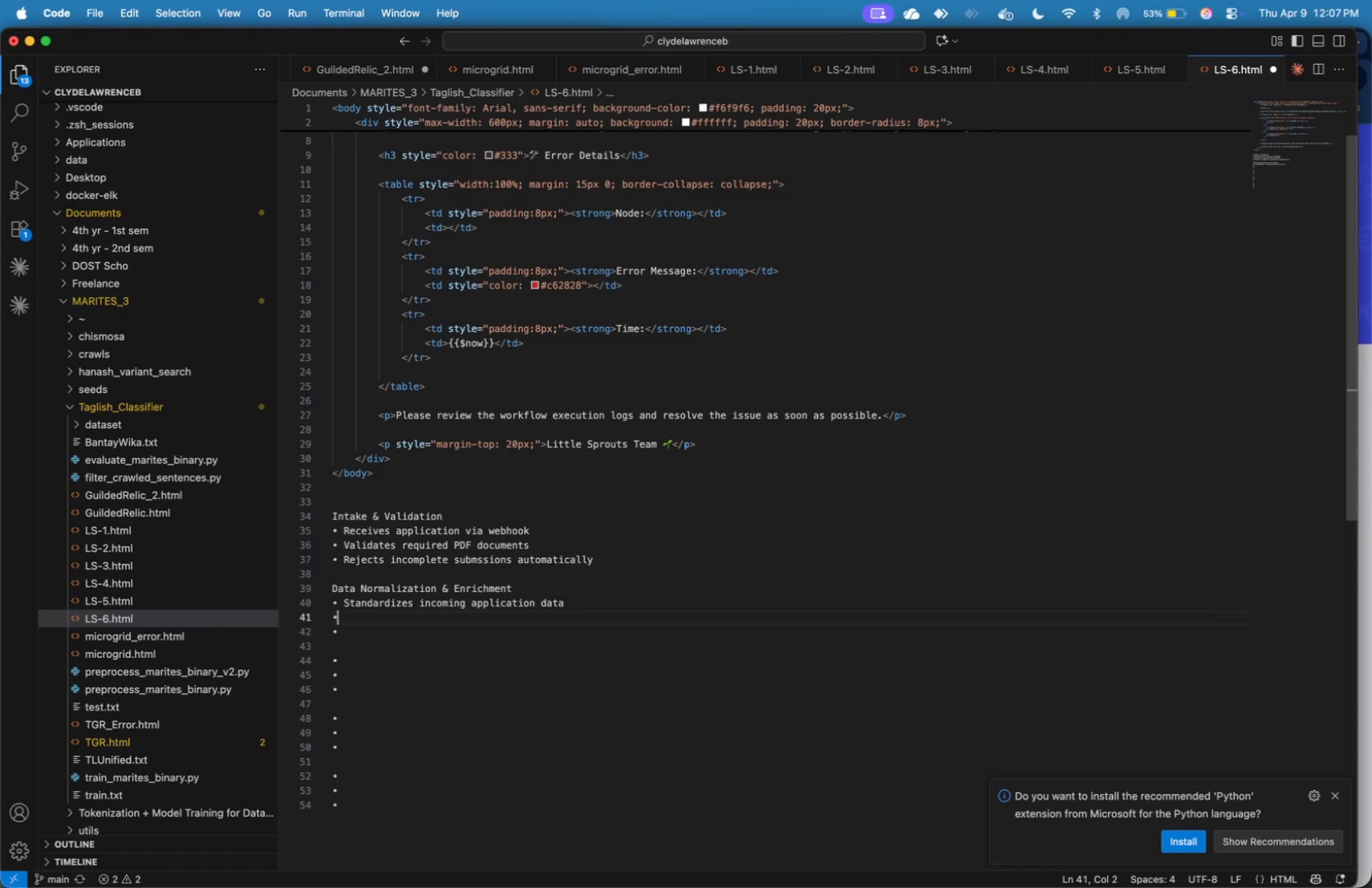 
key(ArrowRight)
 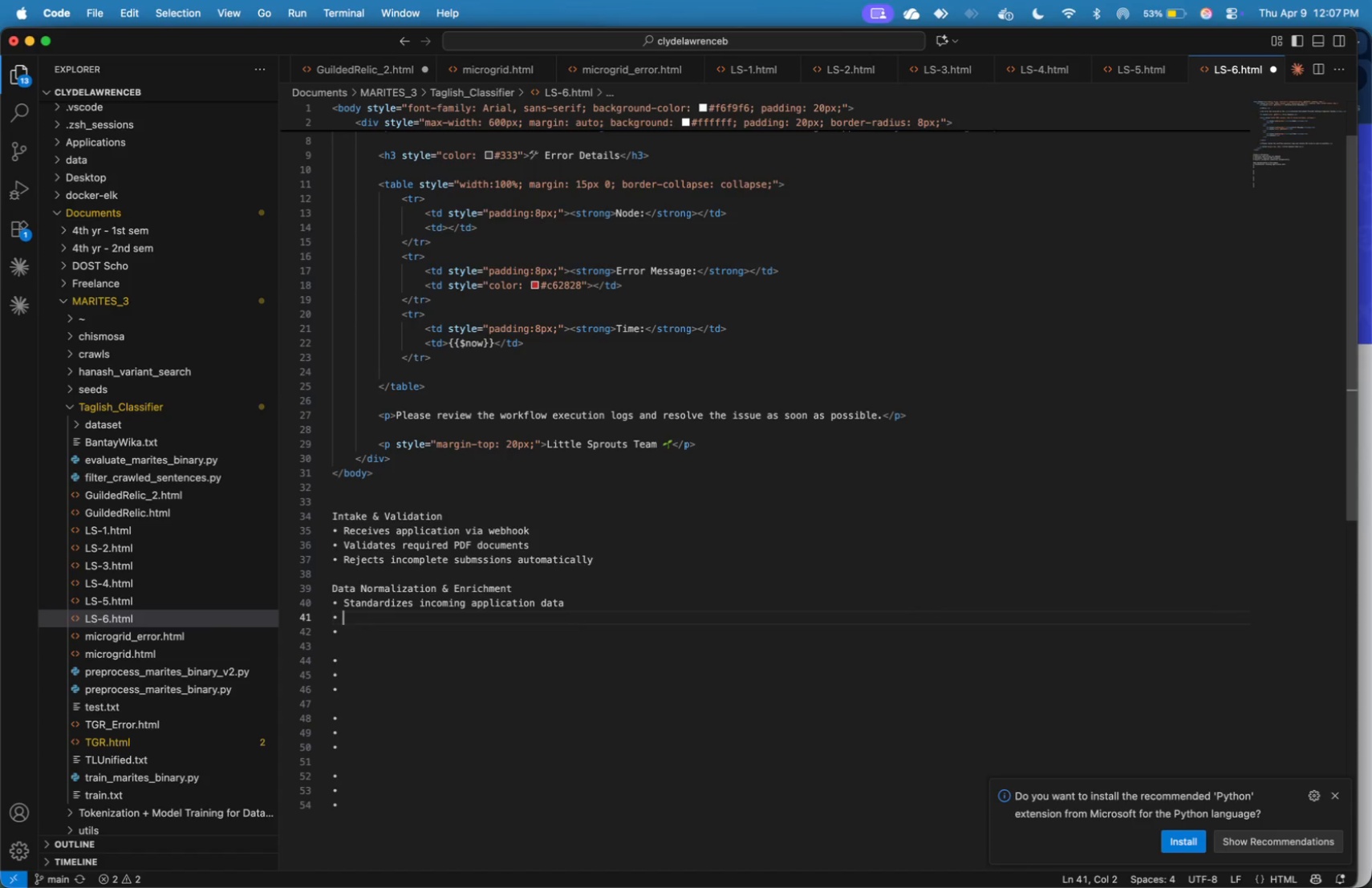 
key(ArrowRight)
 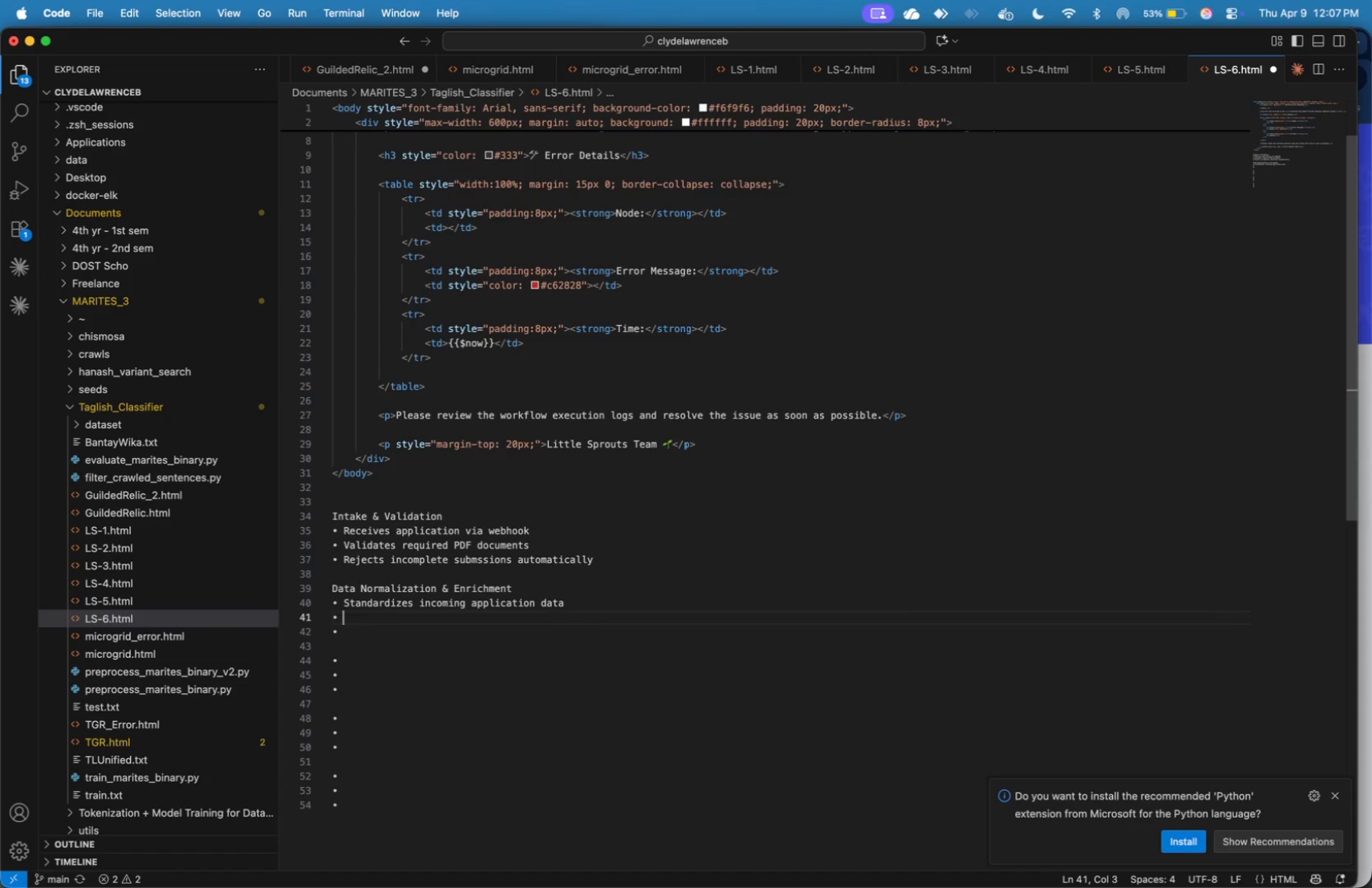 
type(Calculates insurance expiry status)
 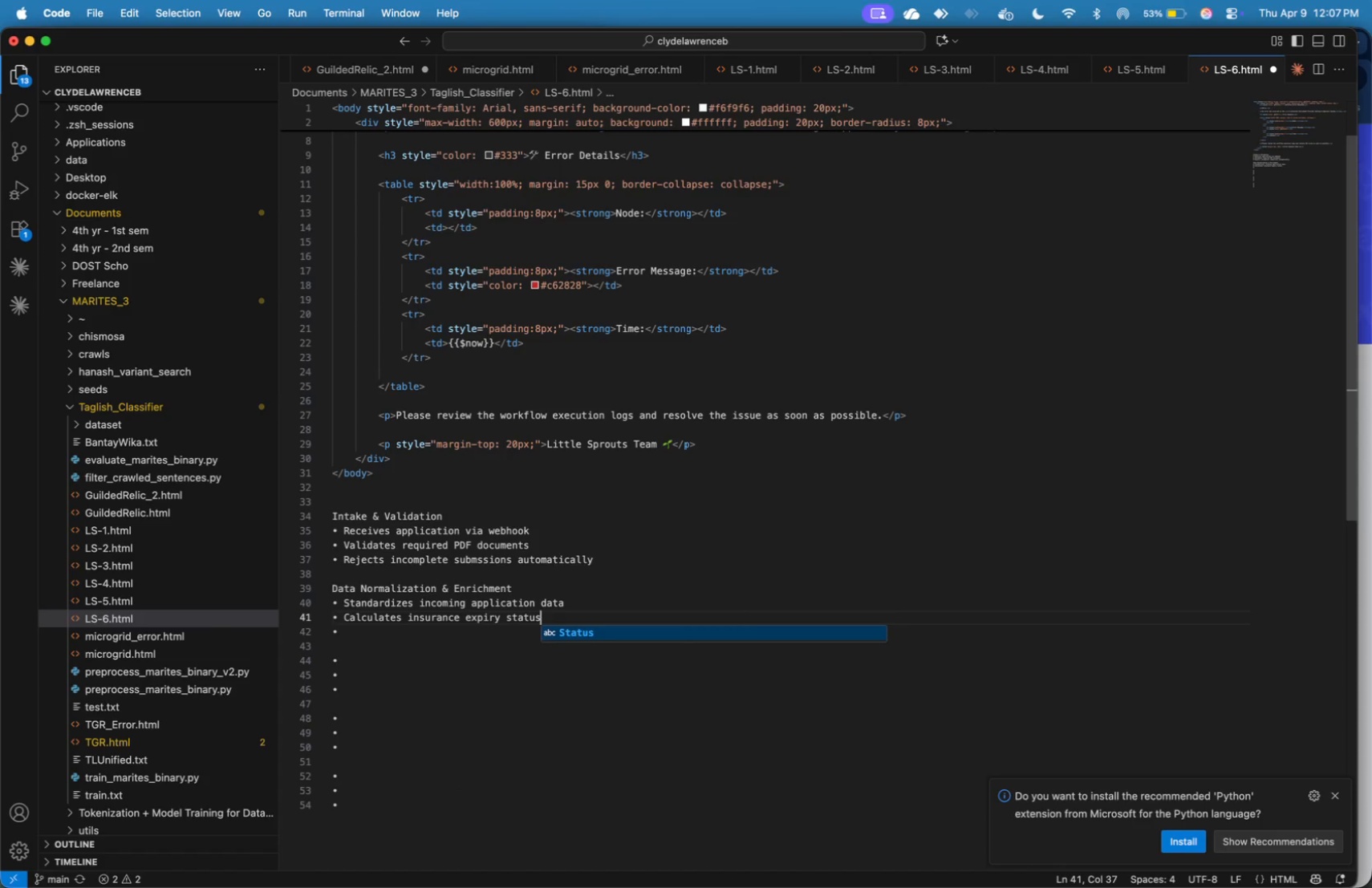 
key(ArrowRight)
 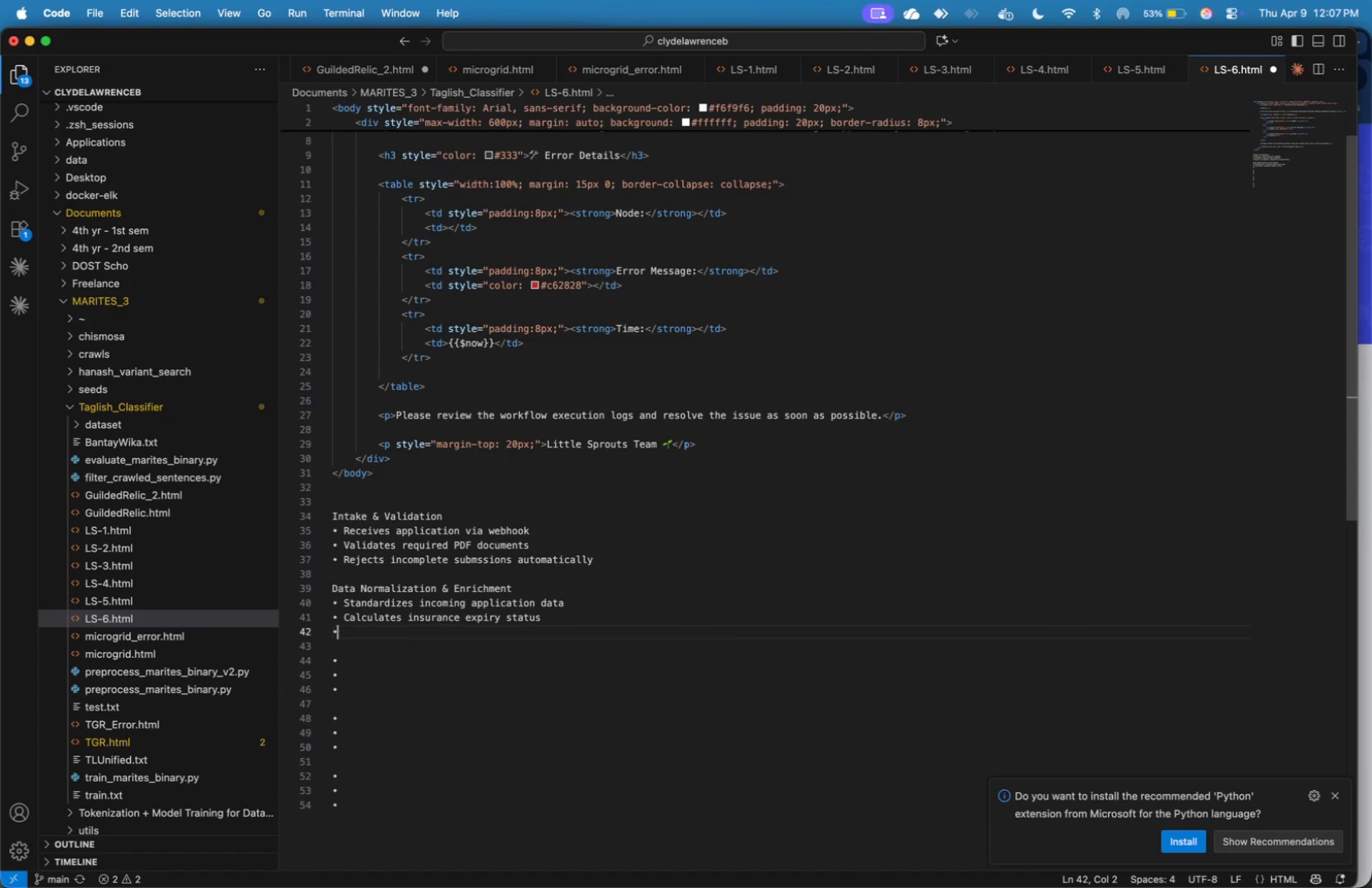 
key(ArrowRight)
 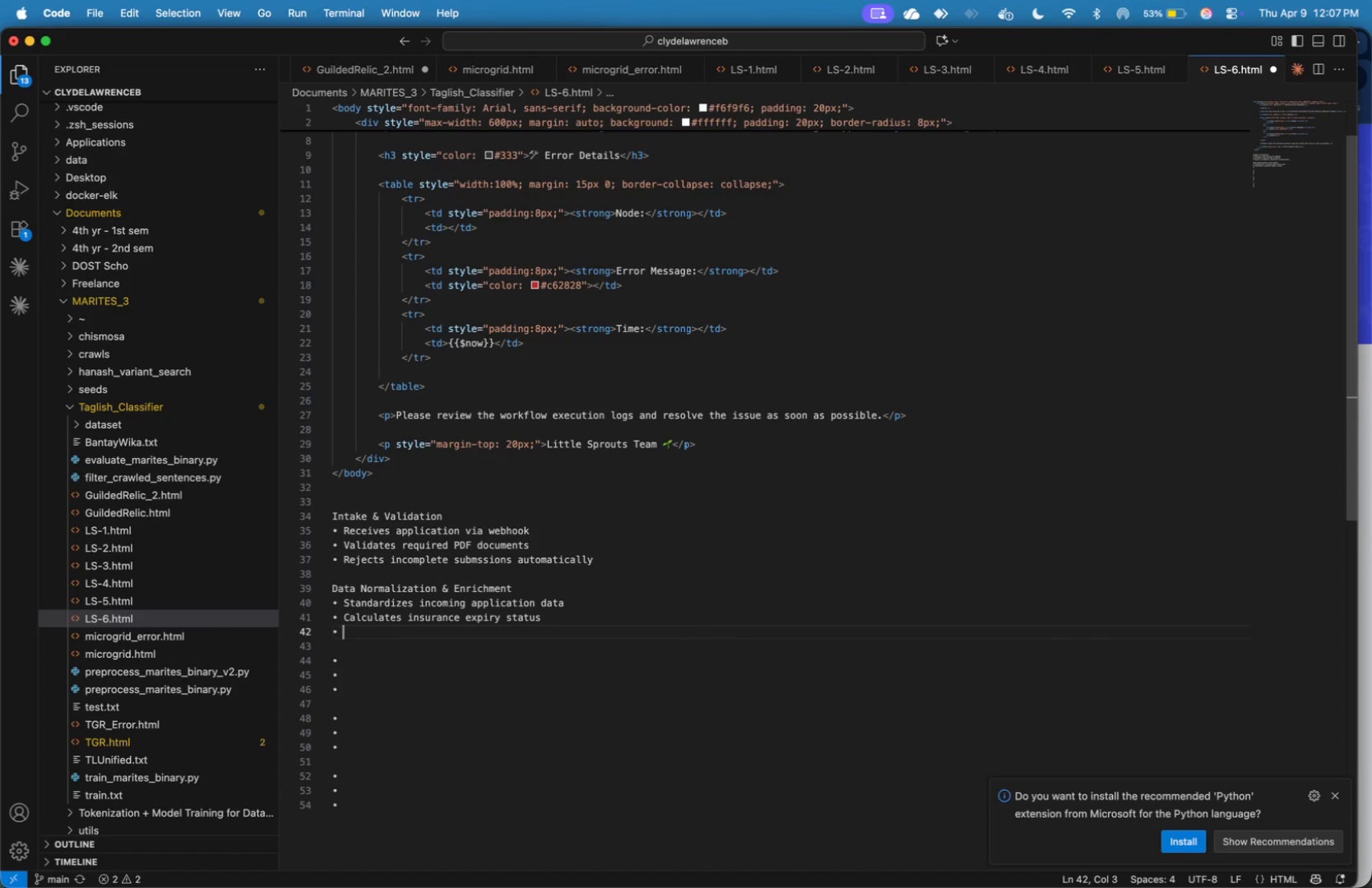 
type( Preapres )
key(Backspace)
key(Backspace)
key(Backspace)
key(Backspace)
key(Backspace)
key(Backspace)
key(Backspace)
type(epares fields for decision logic)
 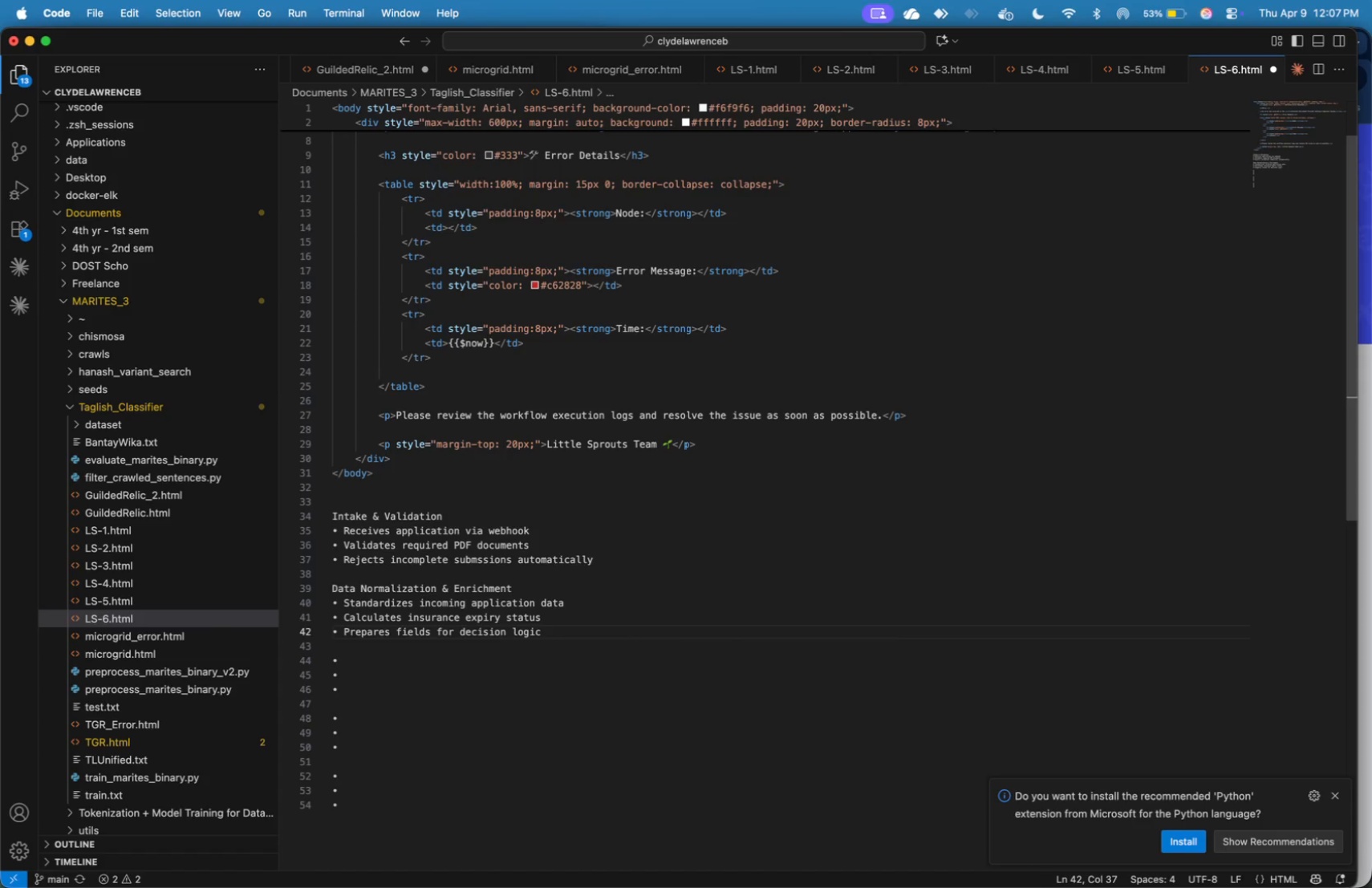 
key(ArrowDown)
 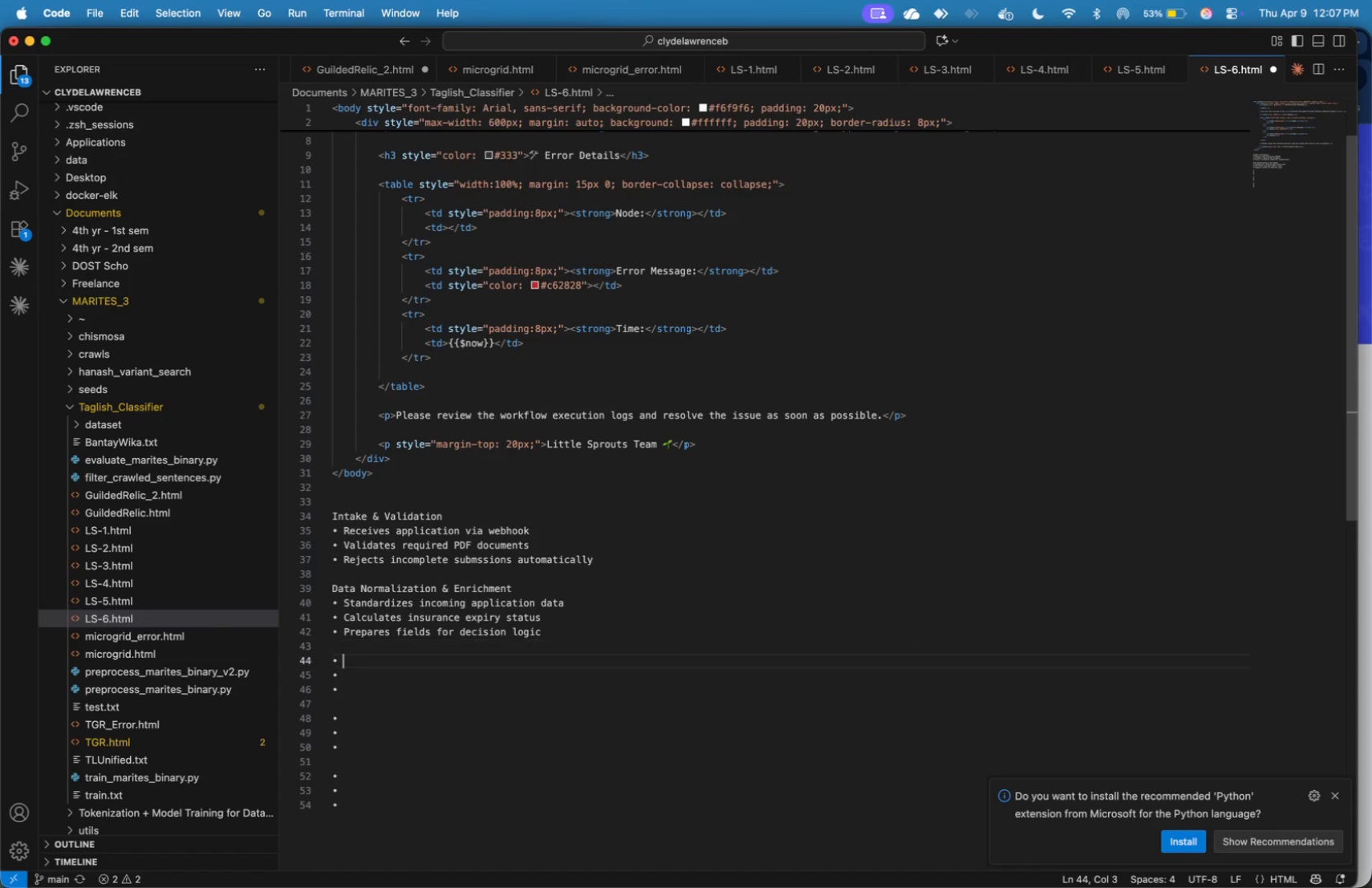 
key(ArrowDown)
 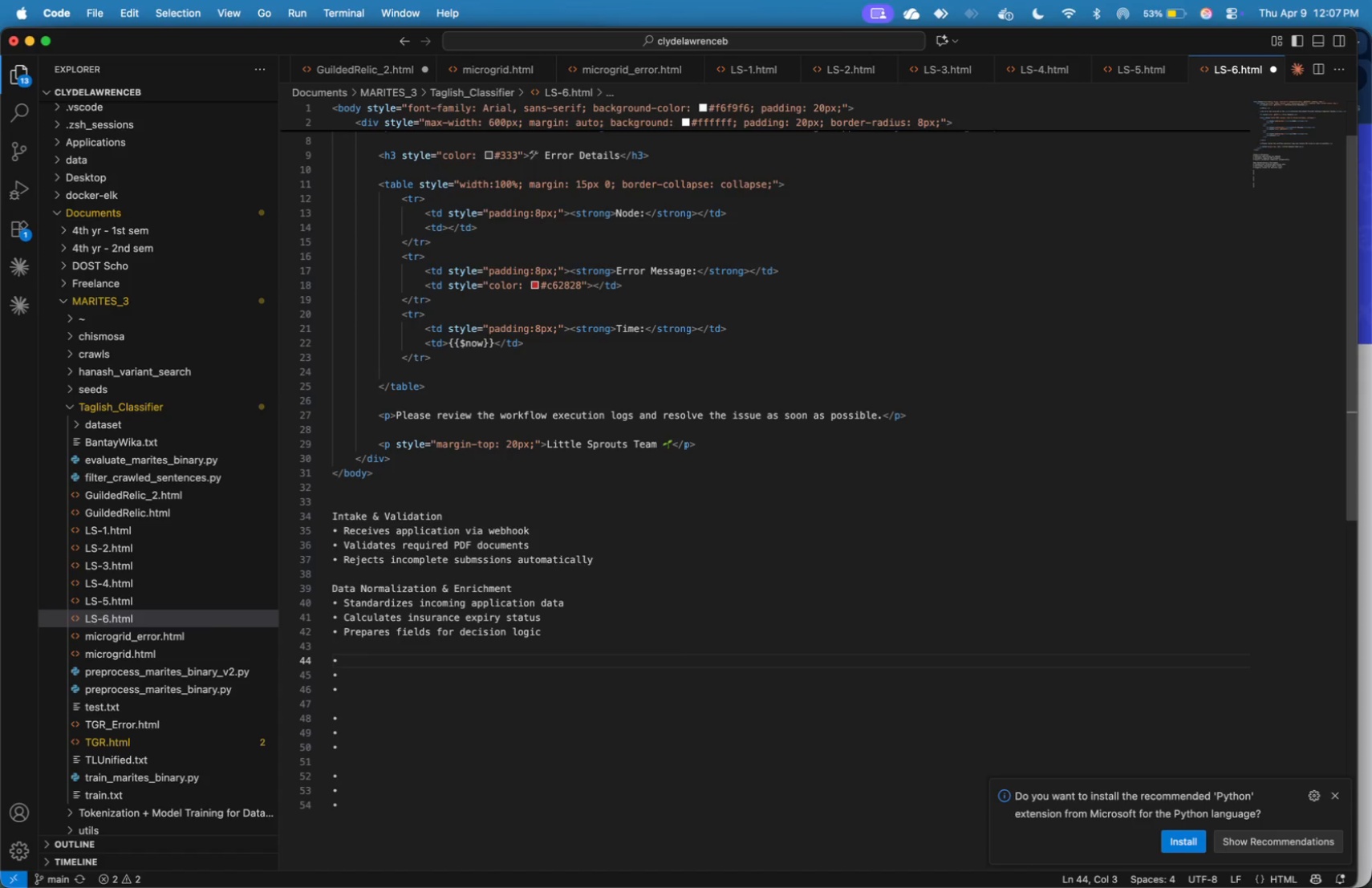 
key(ArrowUp)
 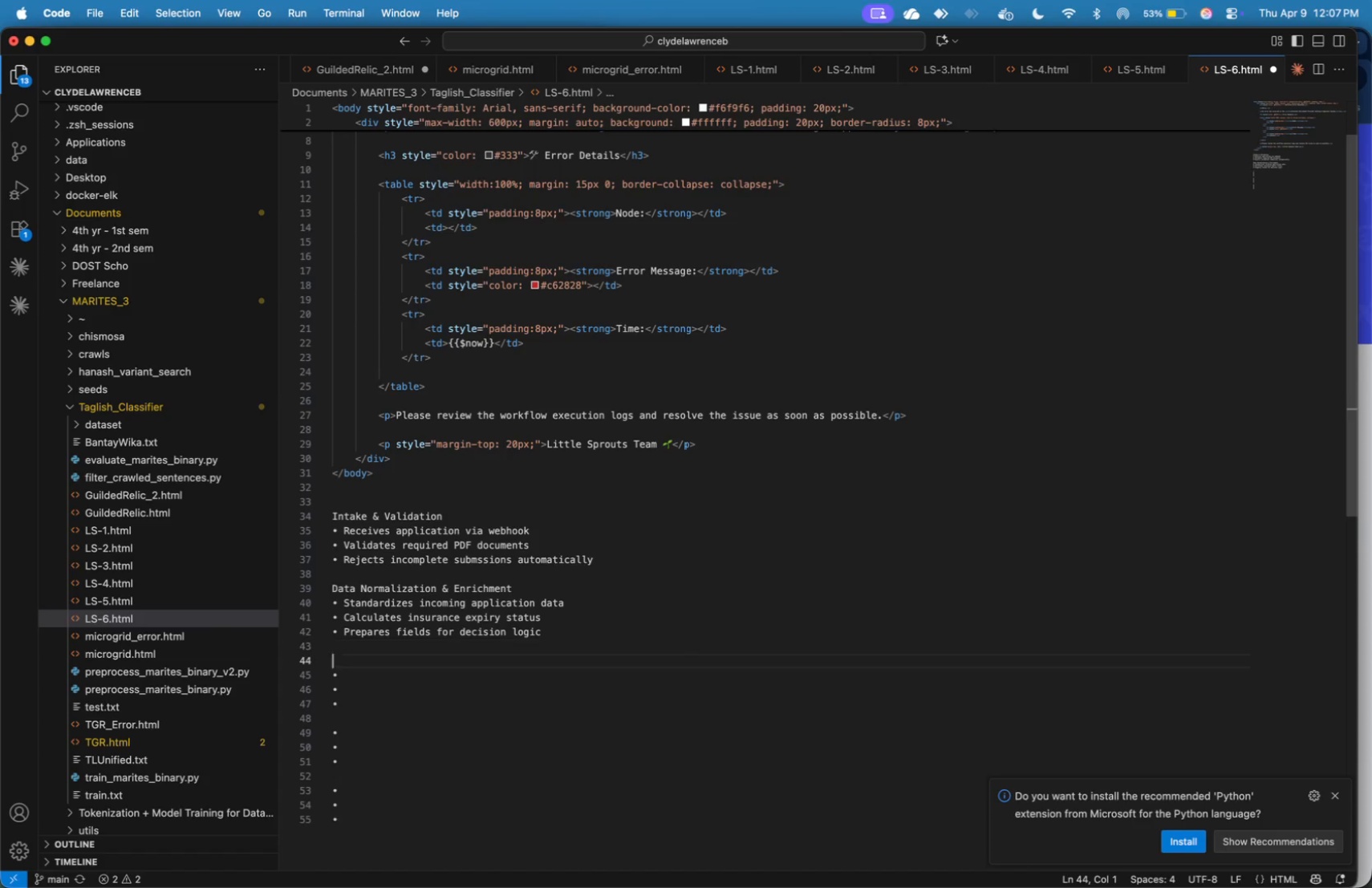 
key(Enter)
 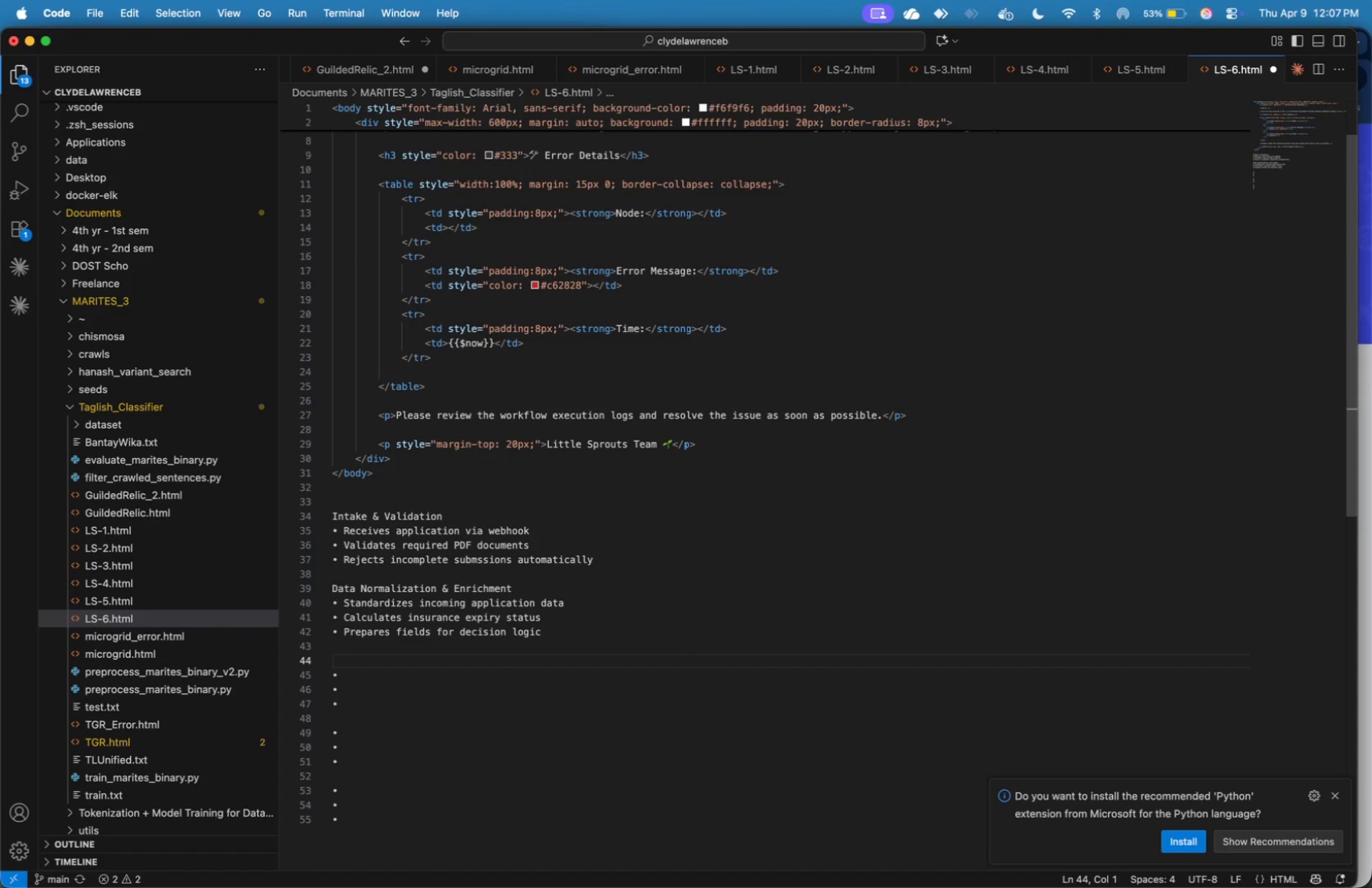 
type(Priority Classification)
 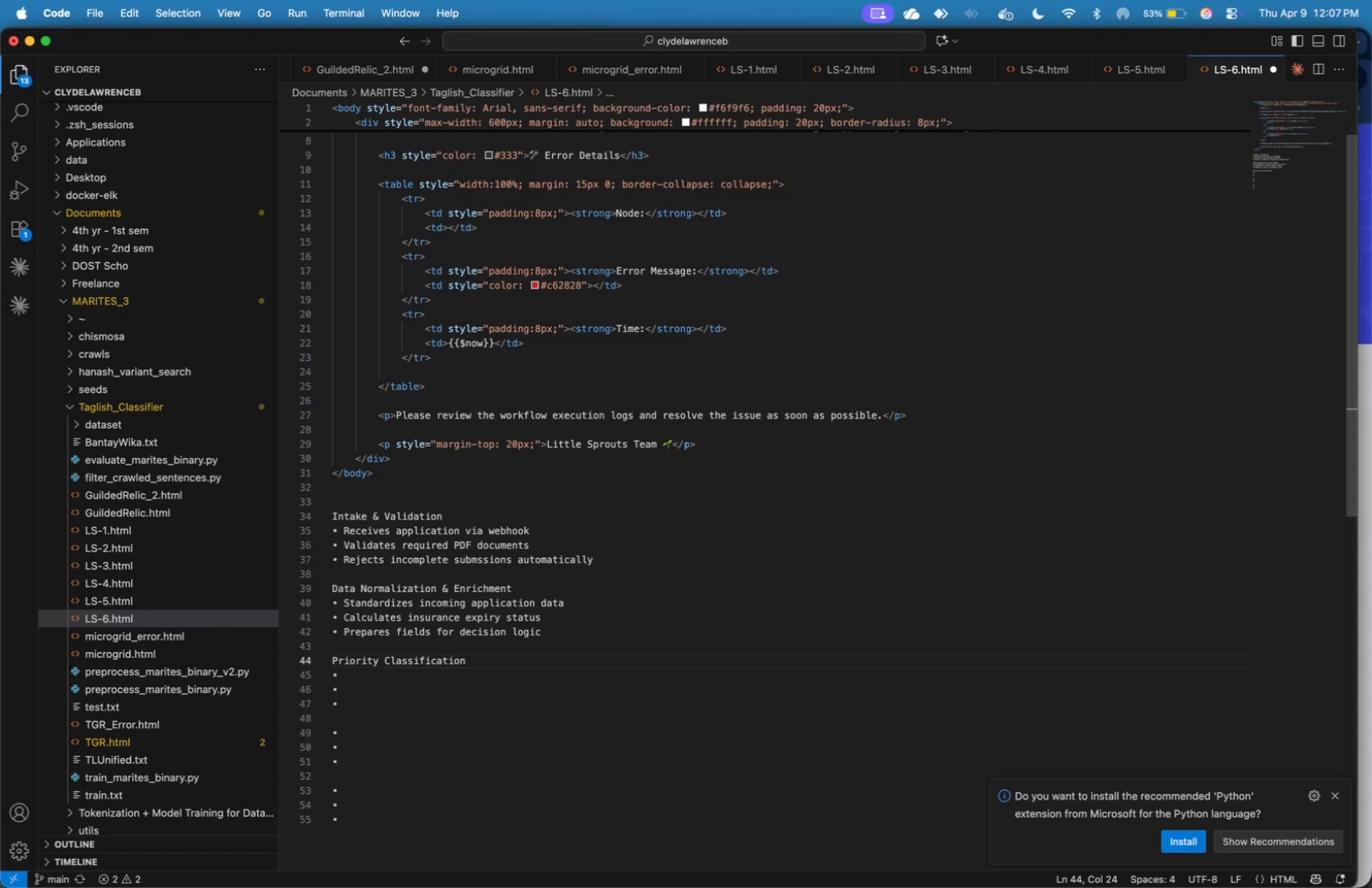 
key(ArrowDown)
 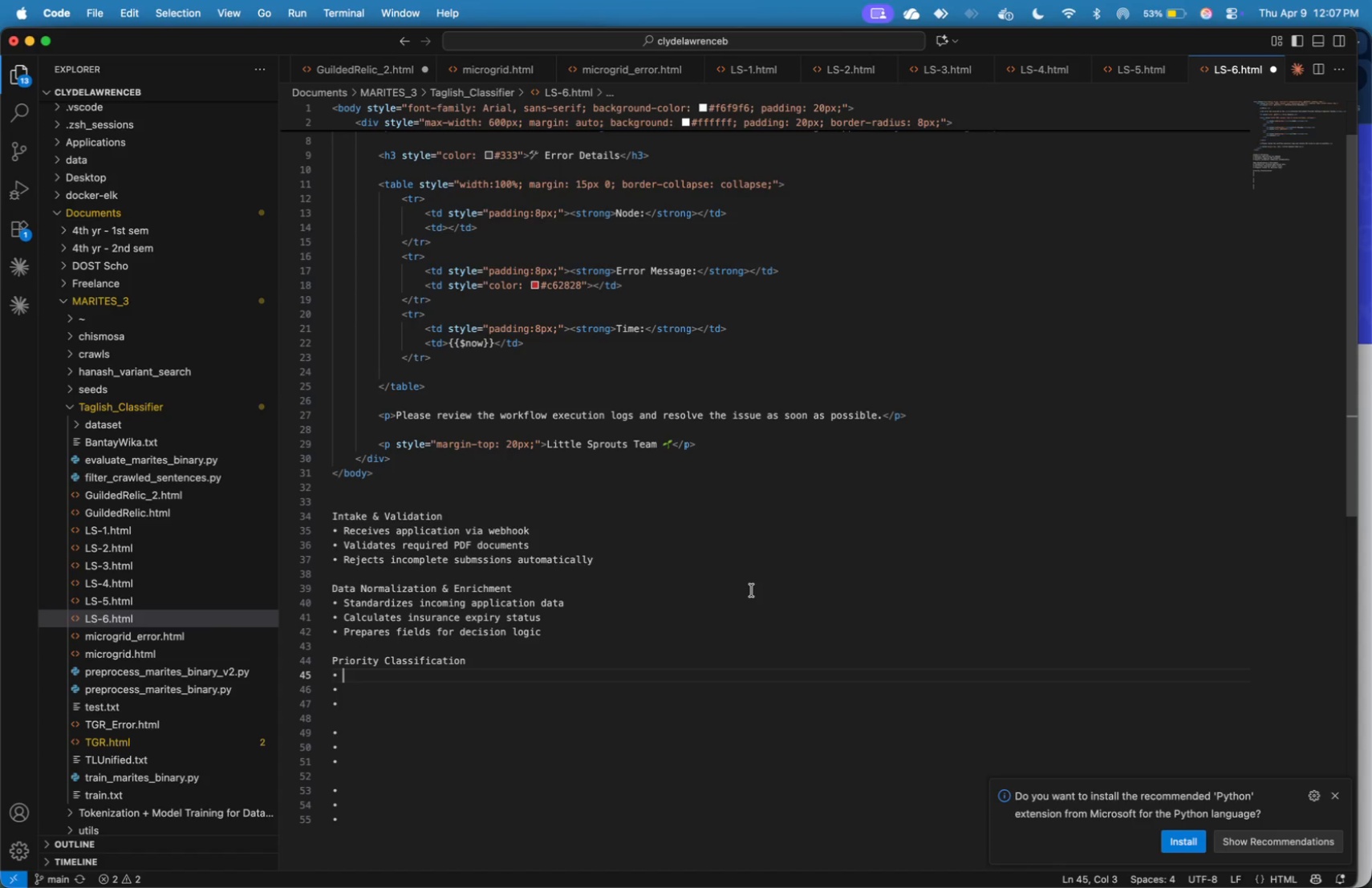 
key(ArrowLeft)
 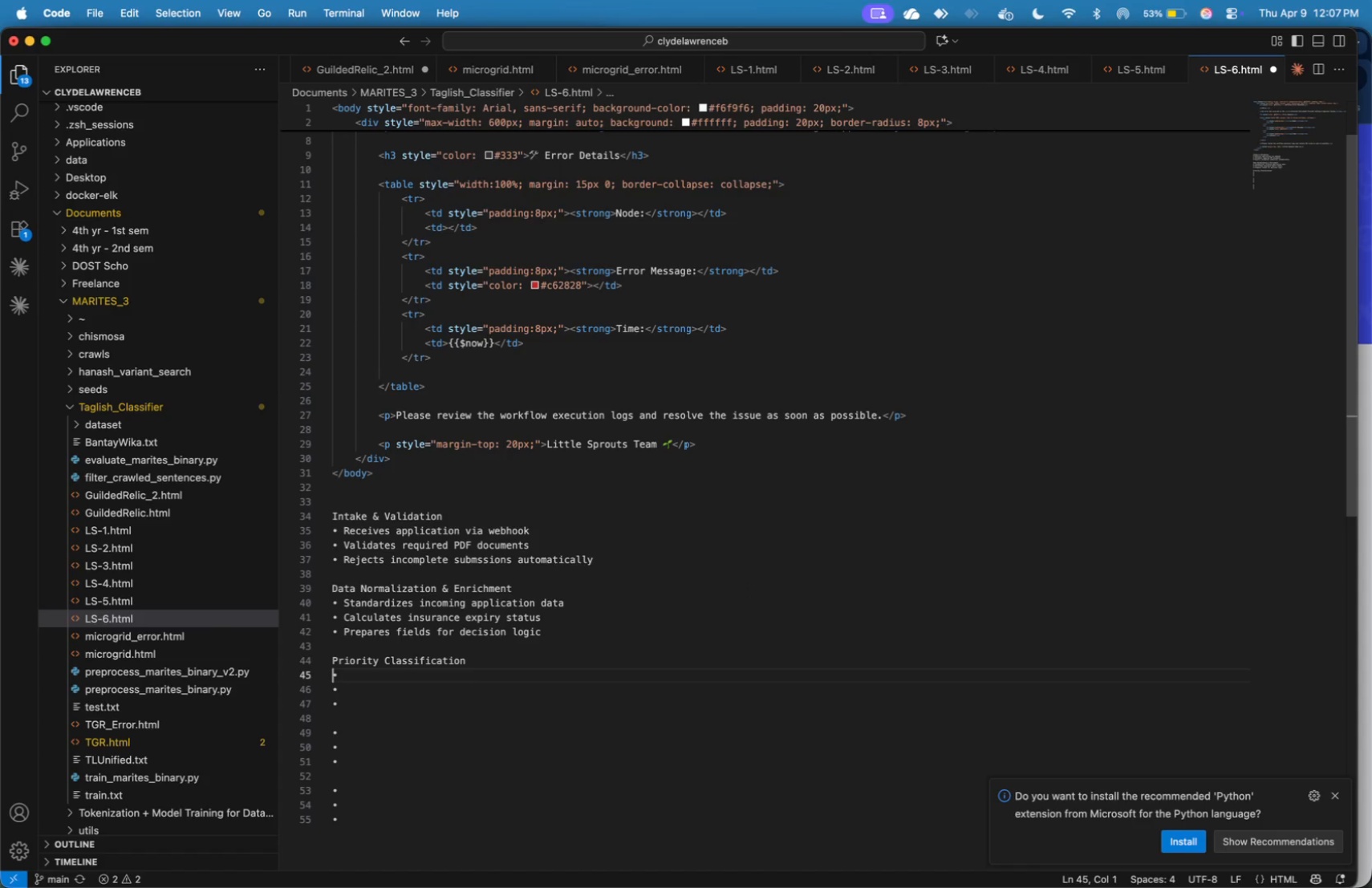 
key(ArrowLeft)
 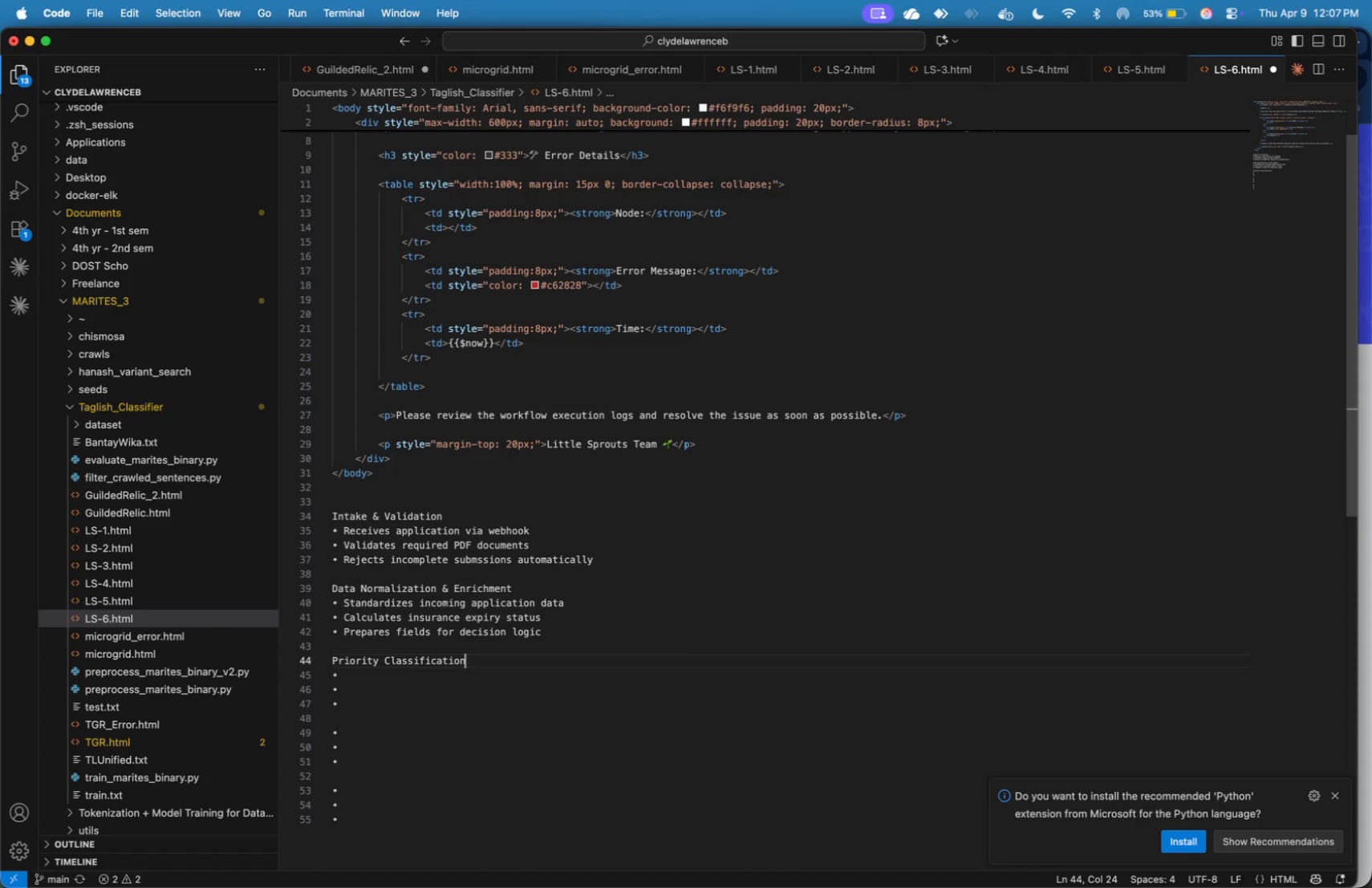 
key(ArrowLeft)
 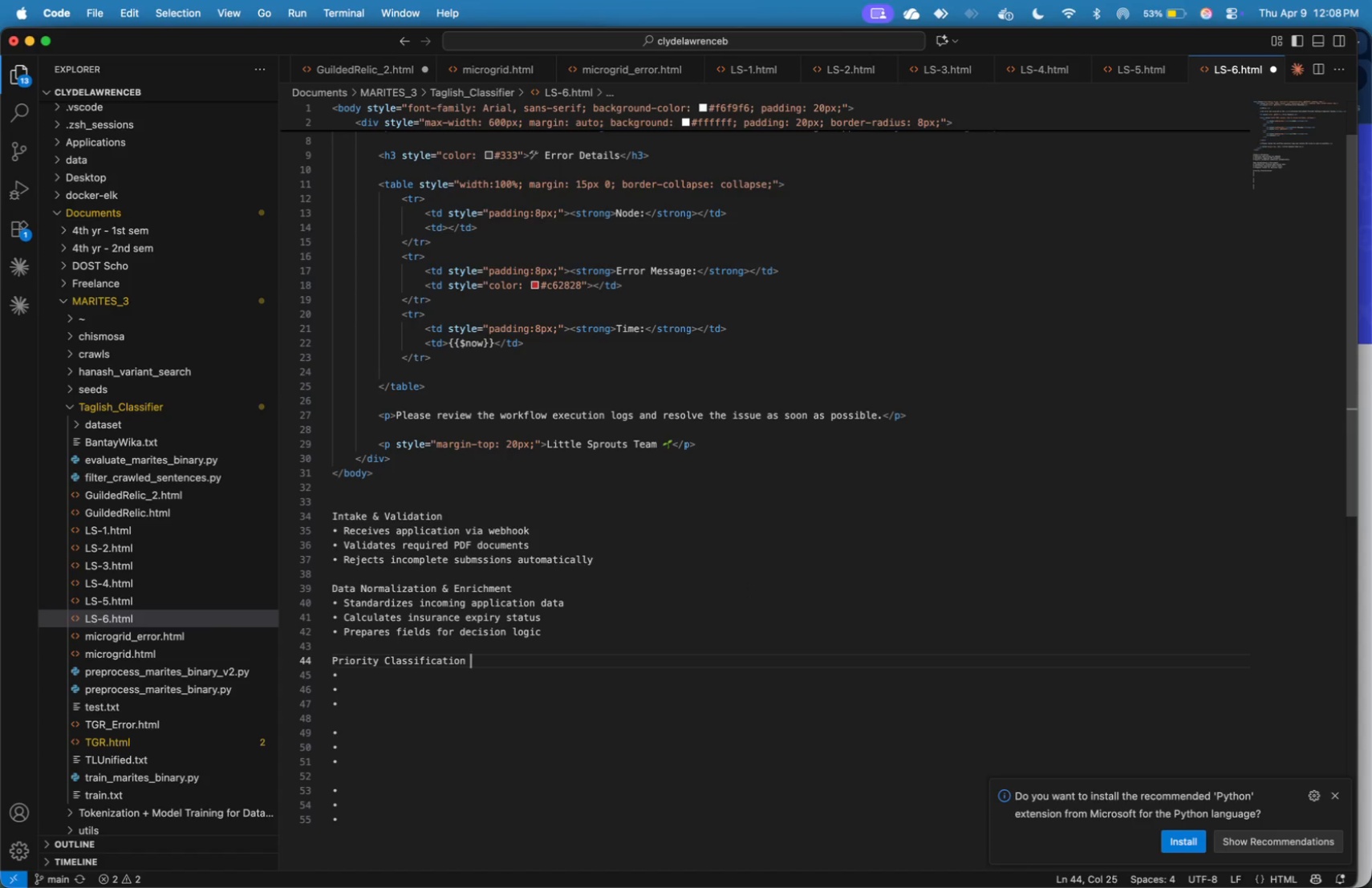 
type( Logic)
 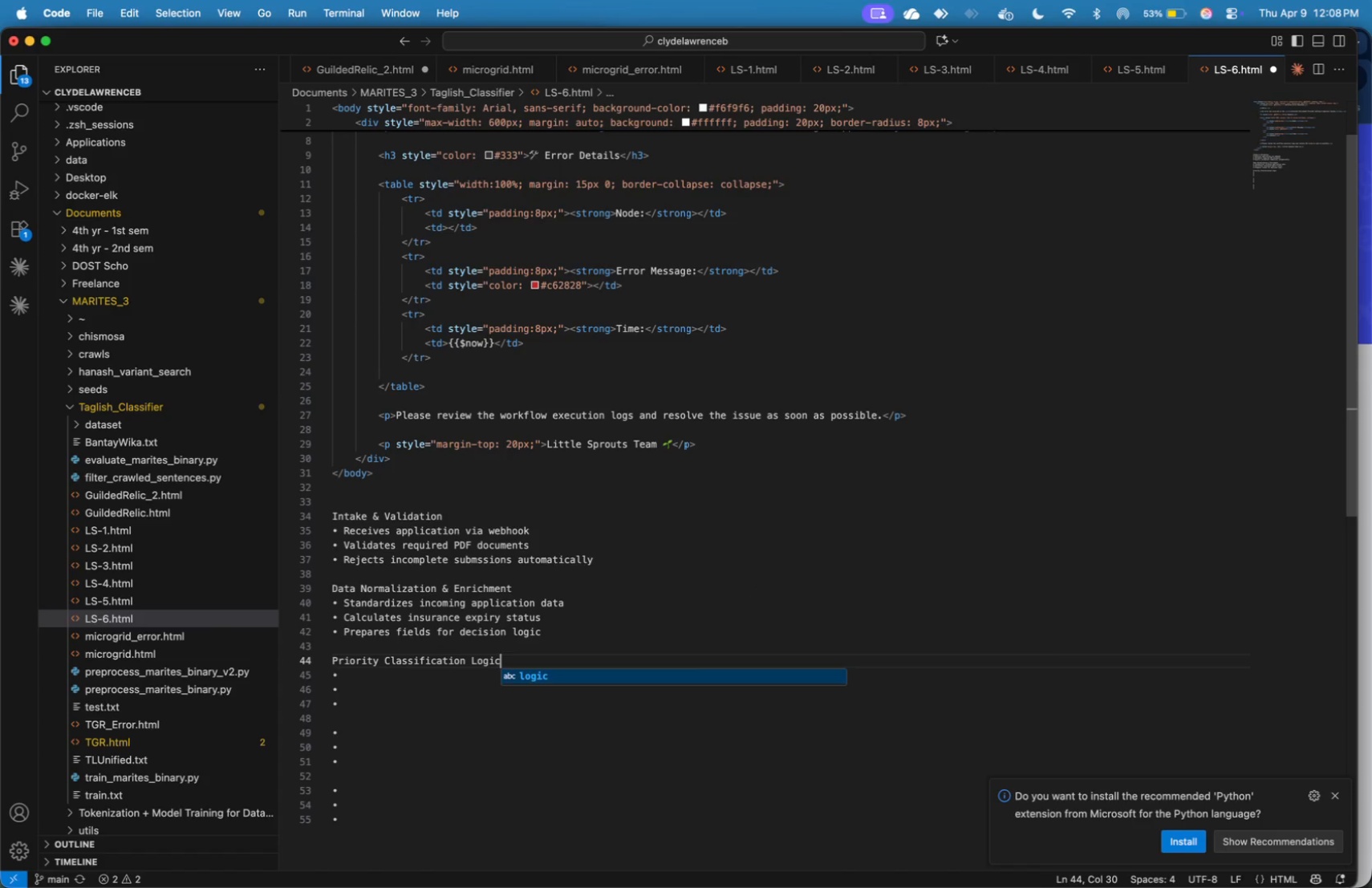 
key(ArrowRight)
 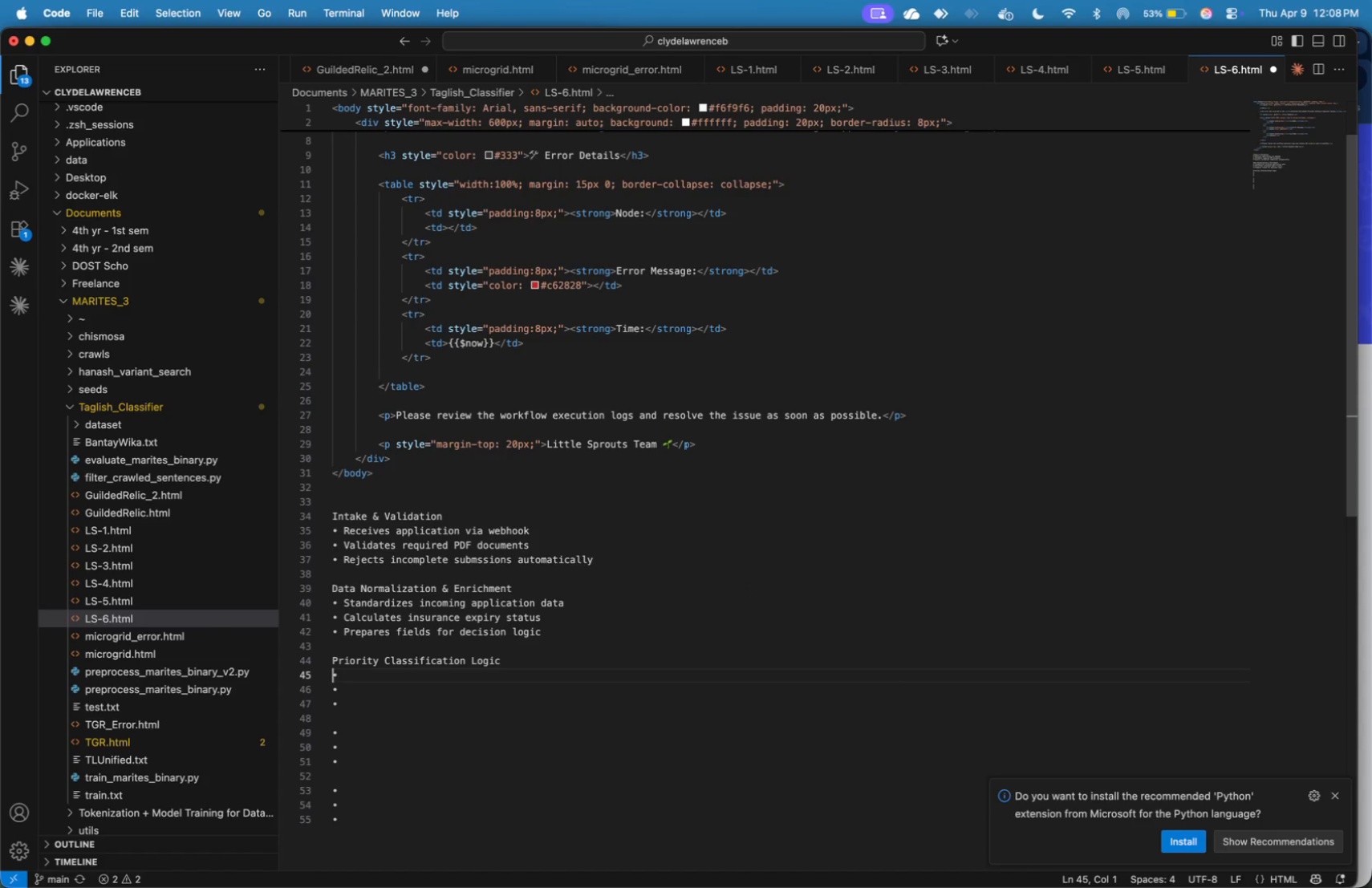 
key(ArrowRight)
 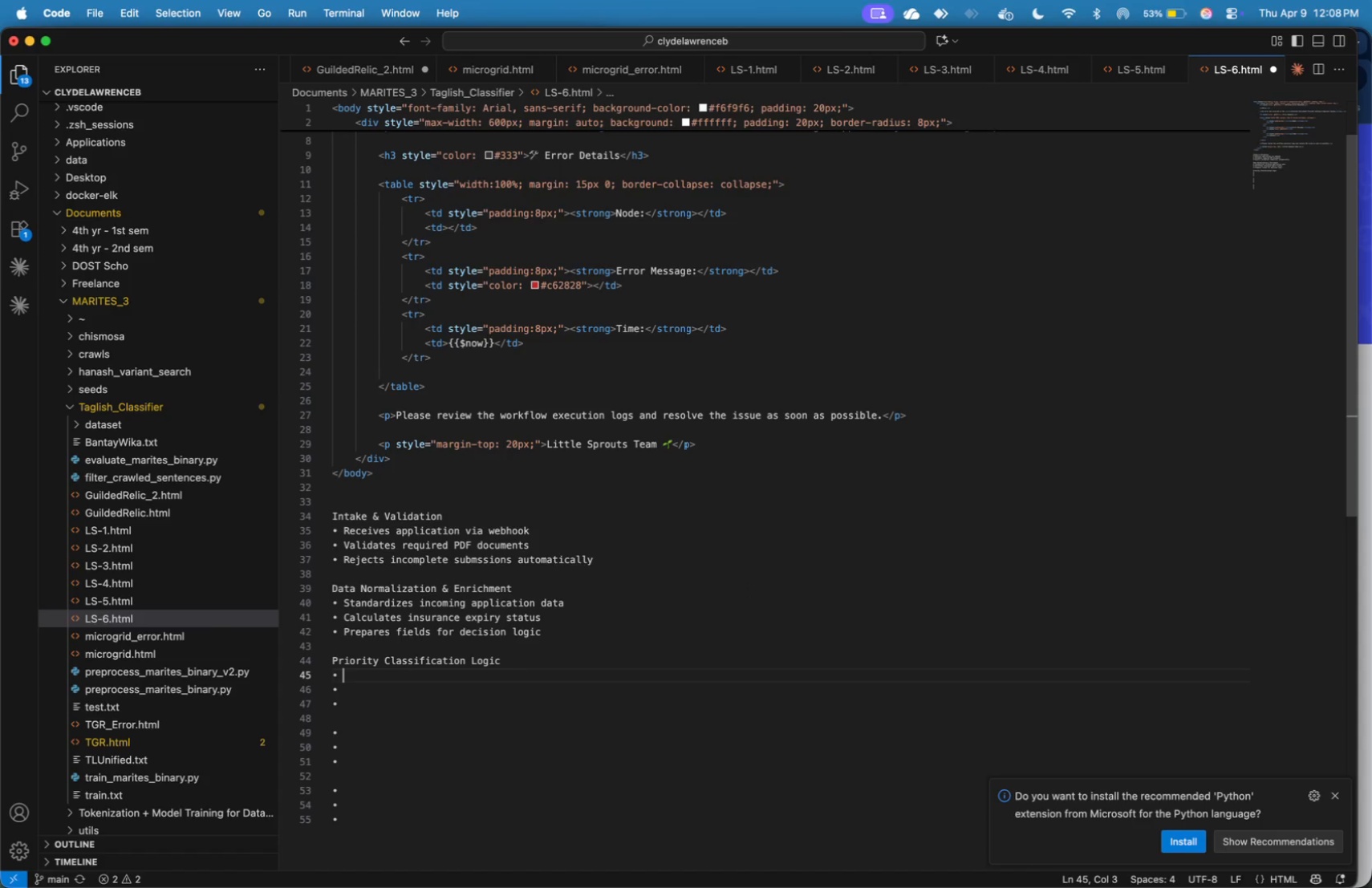 
key(ArrowRight)
 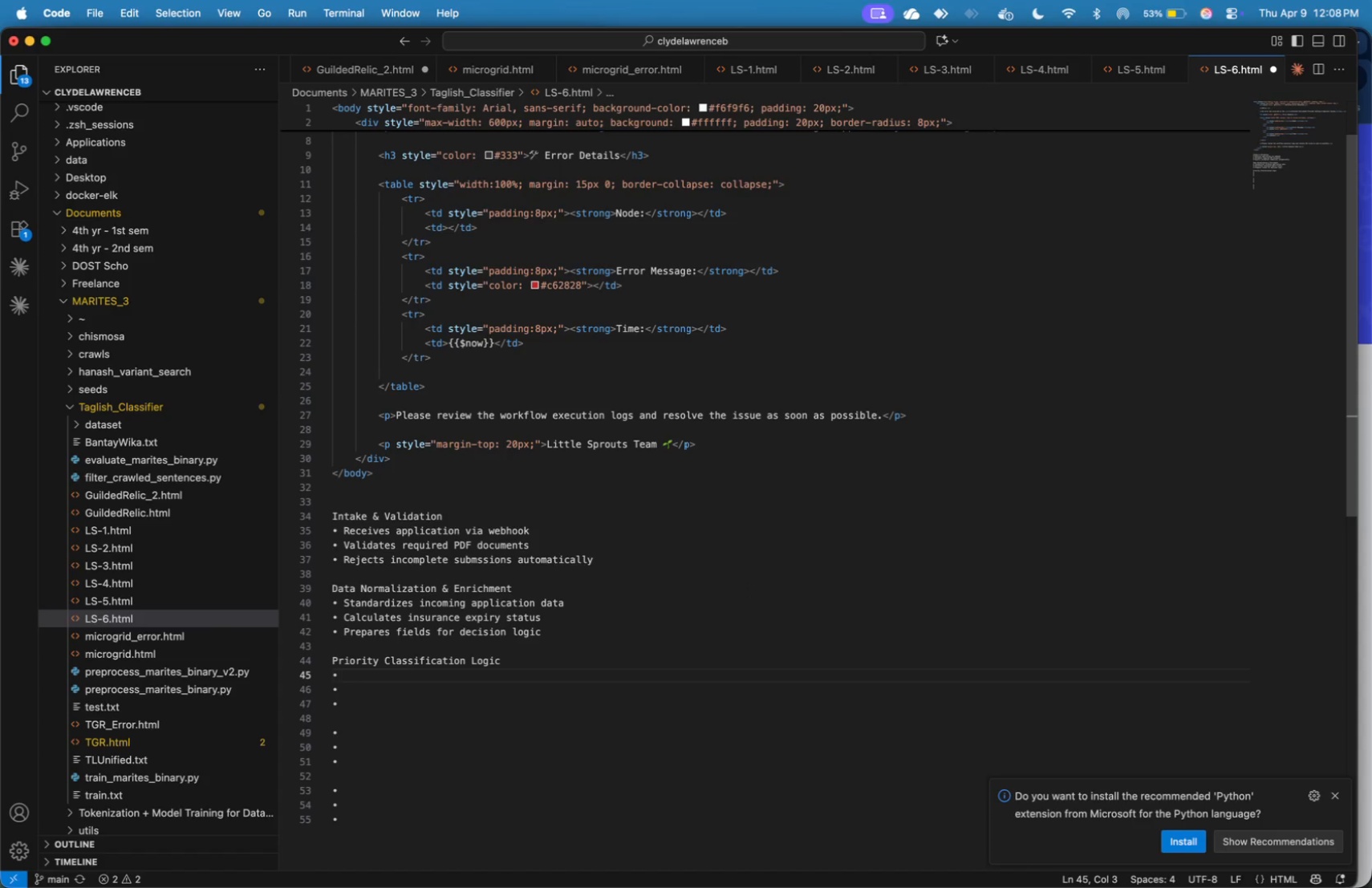 
type(Flags applications based on the )
key(Backspace)
key(Backspace)
key(Backspace)
key(Backspace)
type(expiry date)
 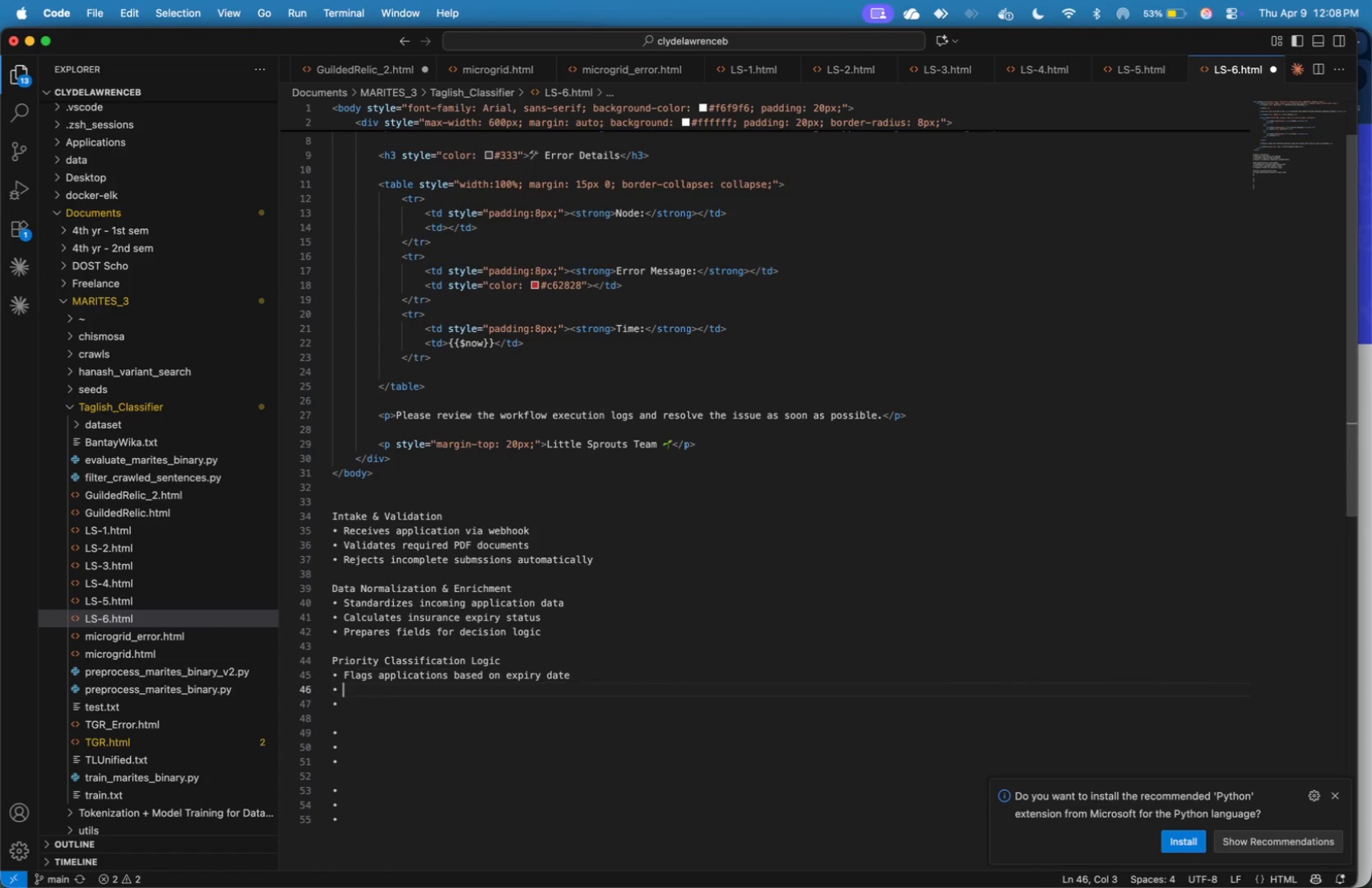 
key(ArrowDown)
 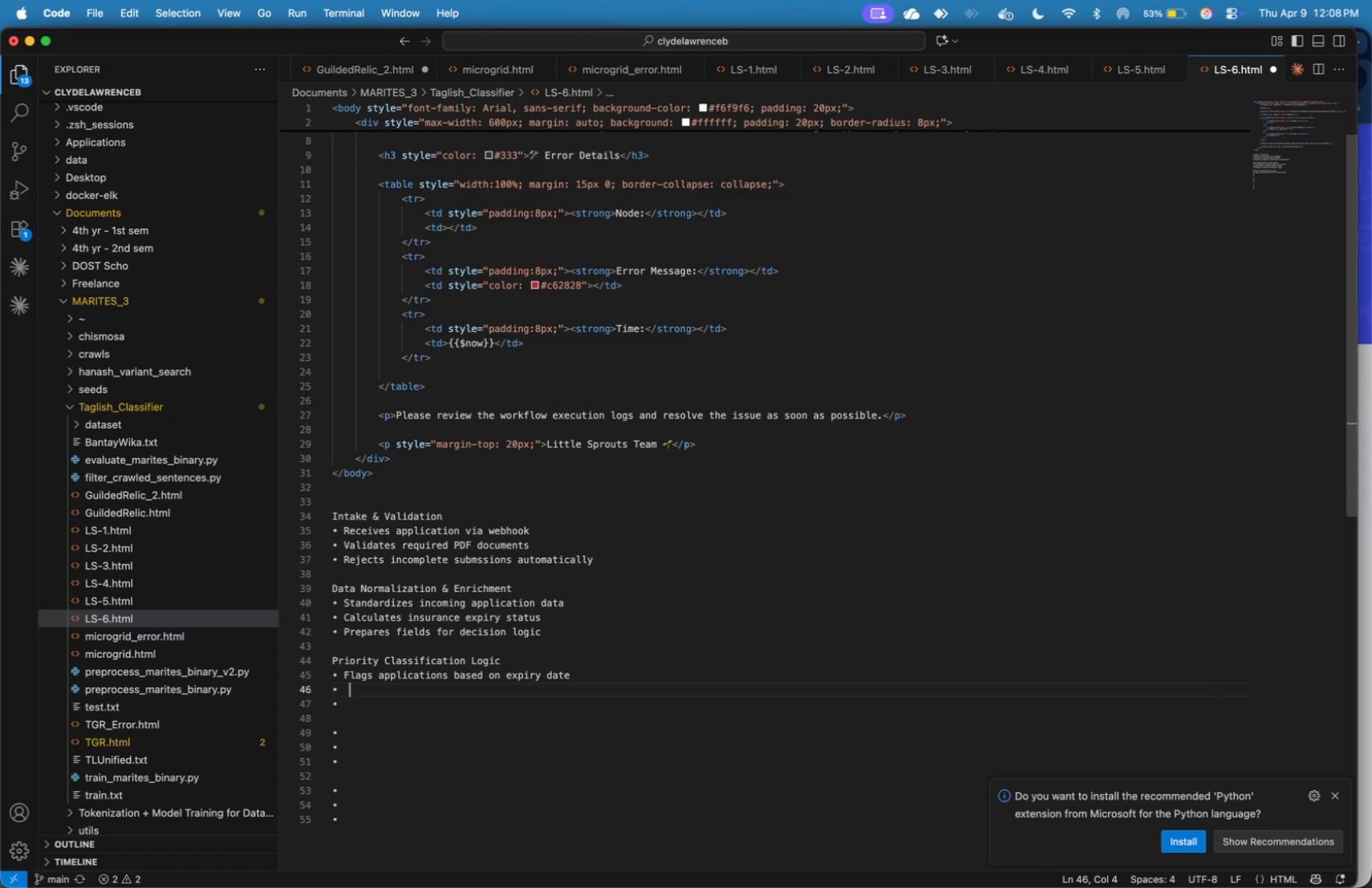 
type( )
key(Backspace)
type(Identifies high-priority renewals)
 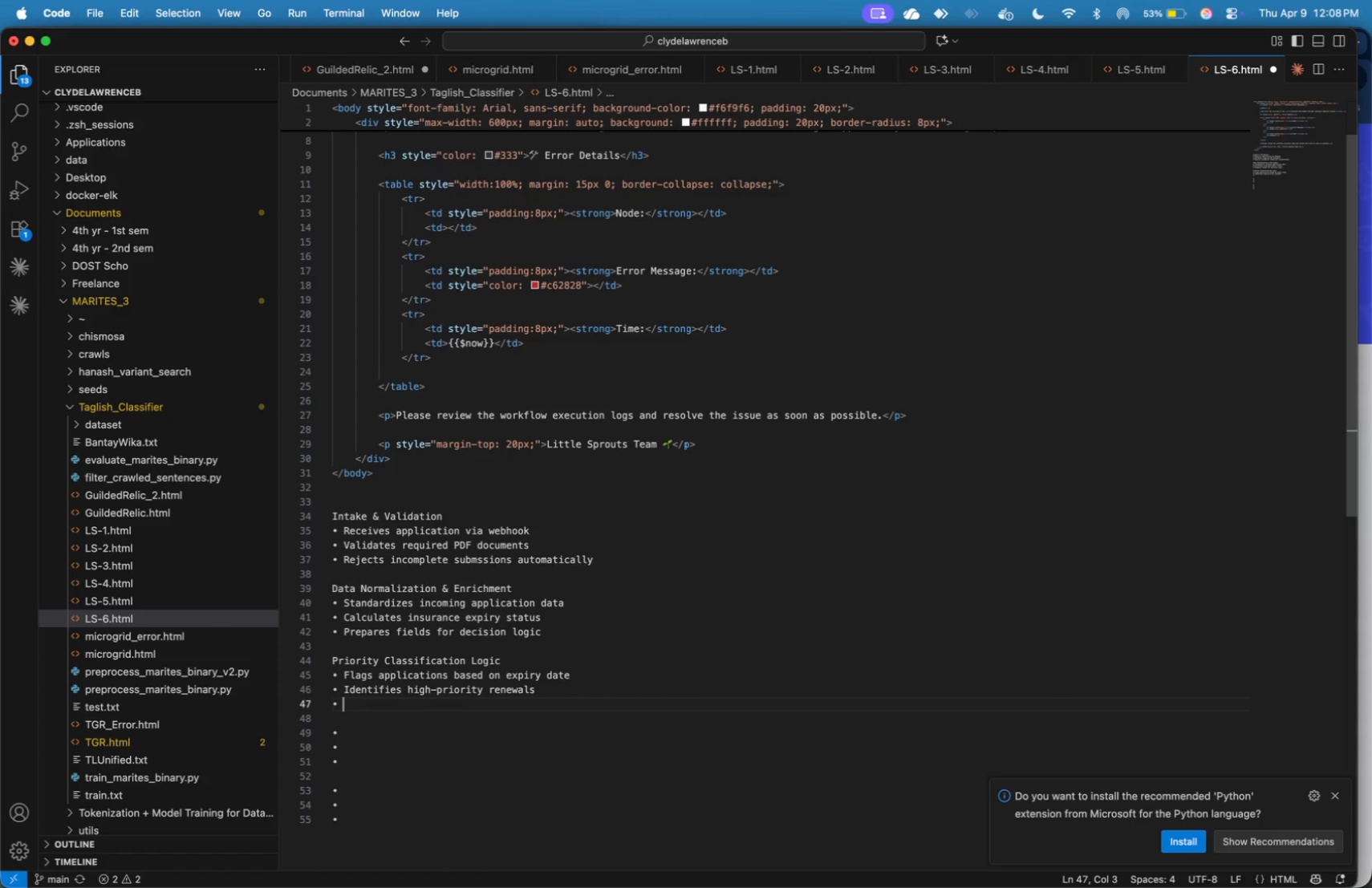 
 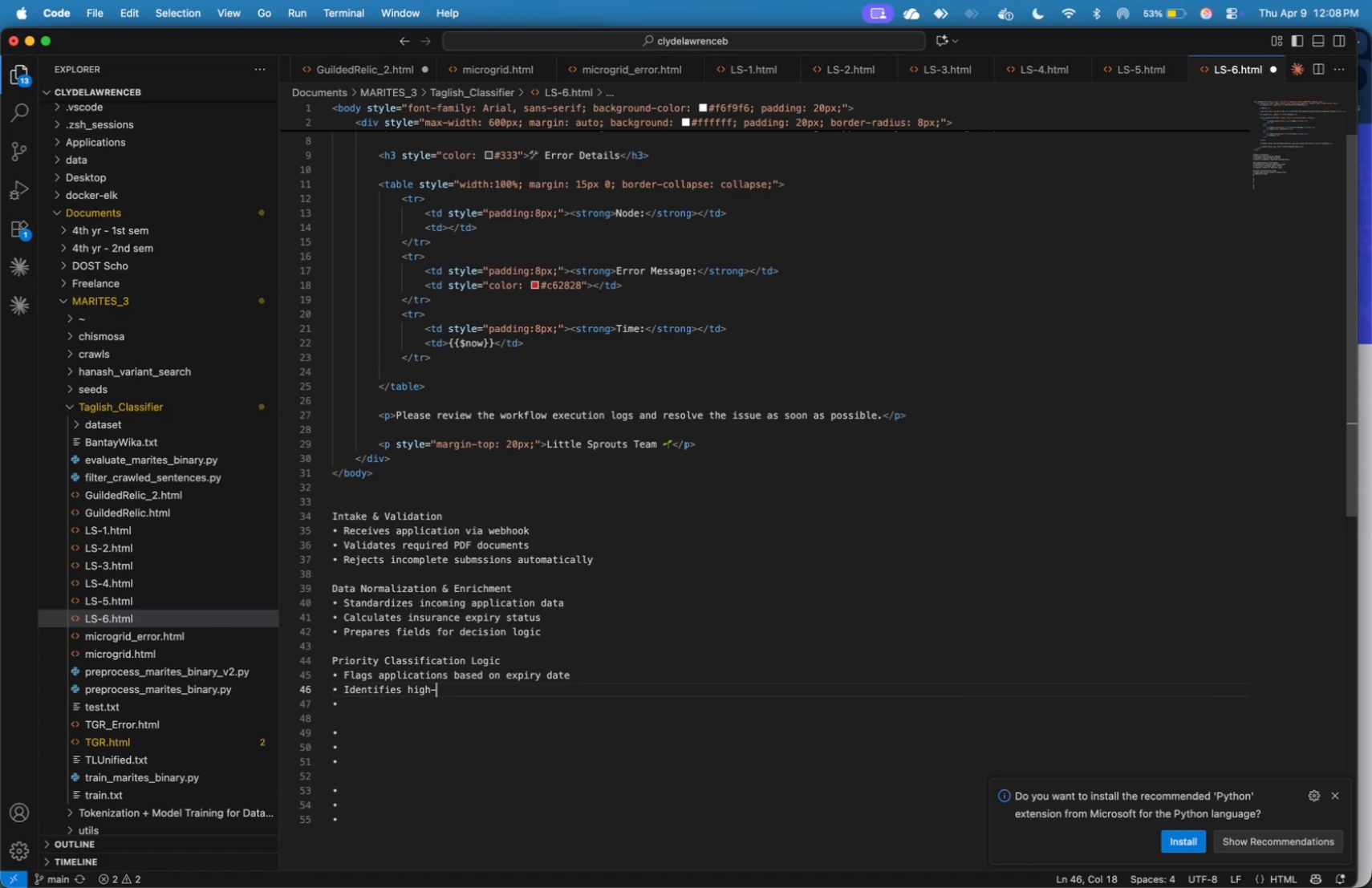 
key(ArrowDown)
 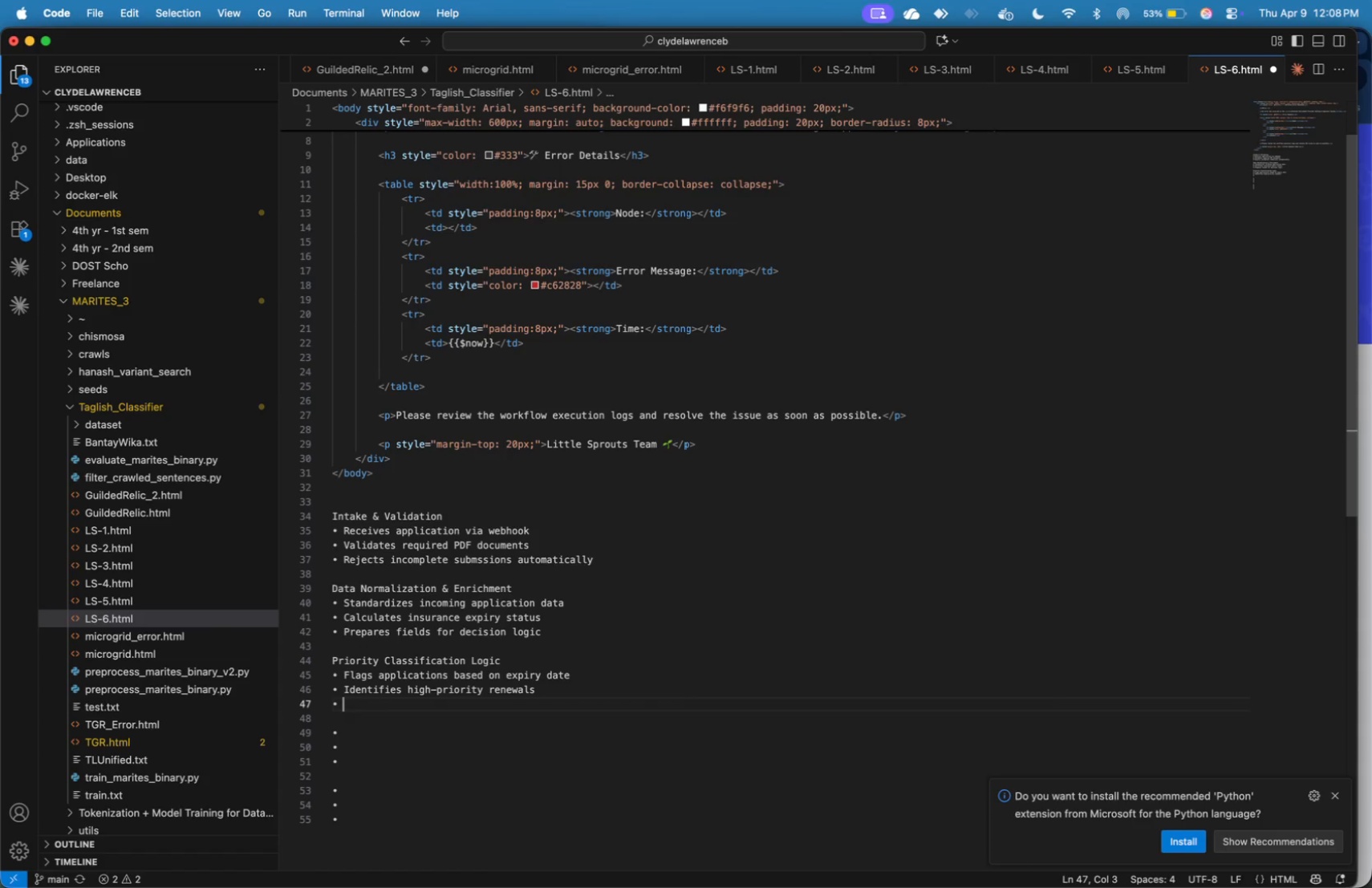 
type(Merges reults )
 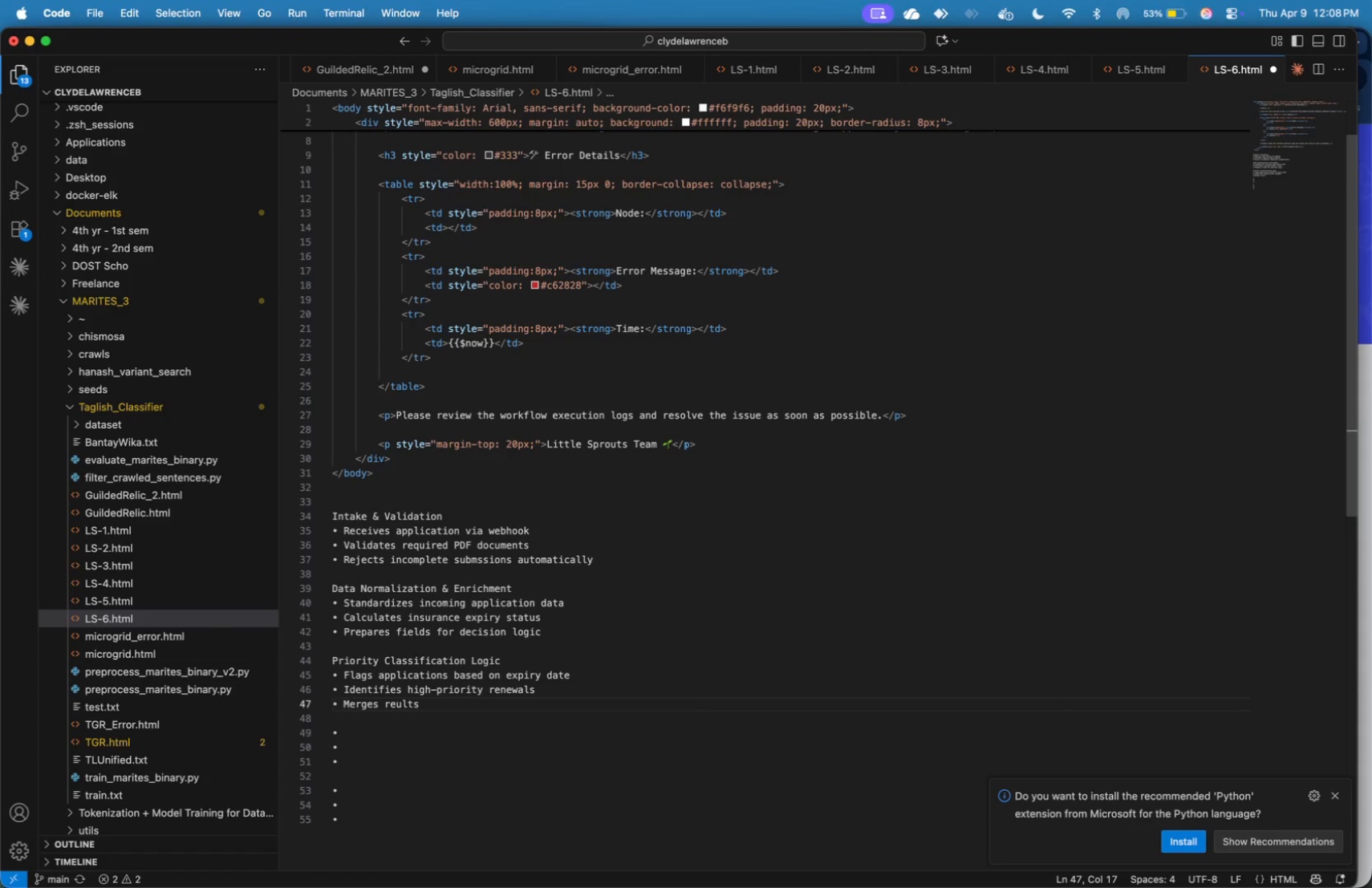 
key(ArrowLeft)
 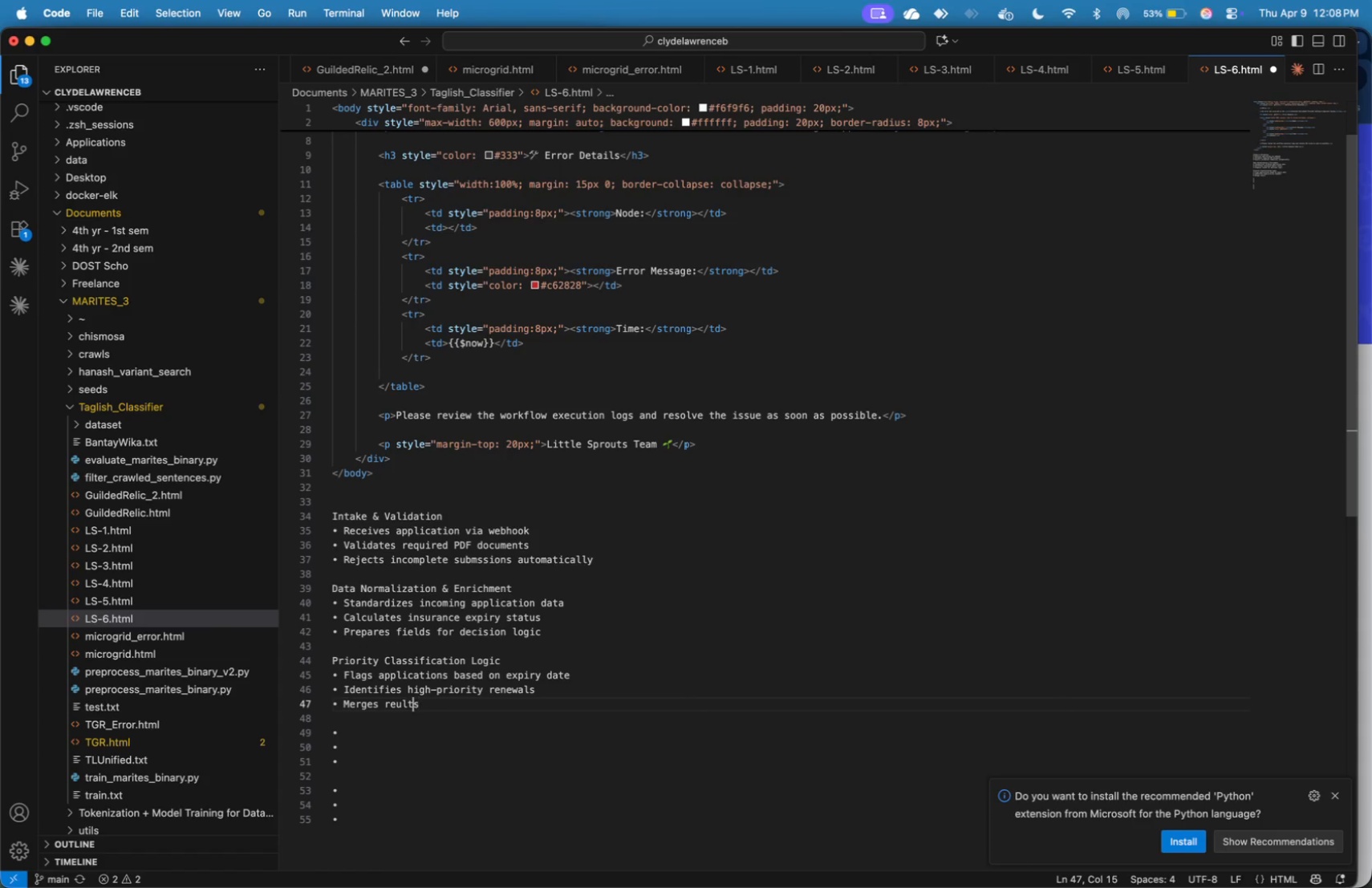 
key(ArrowLeft)
 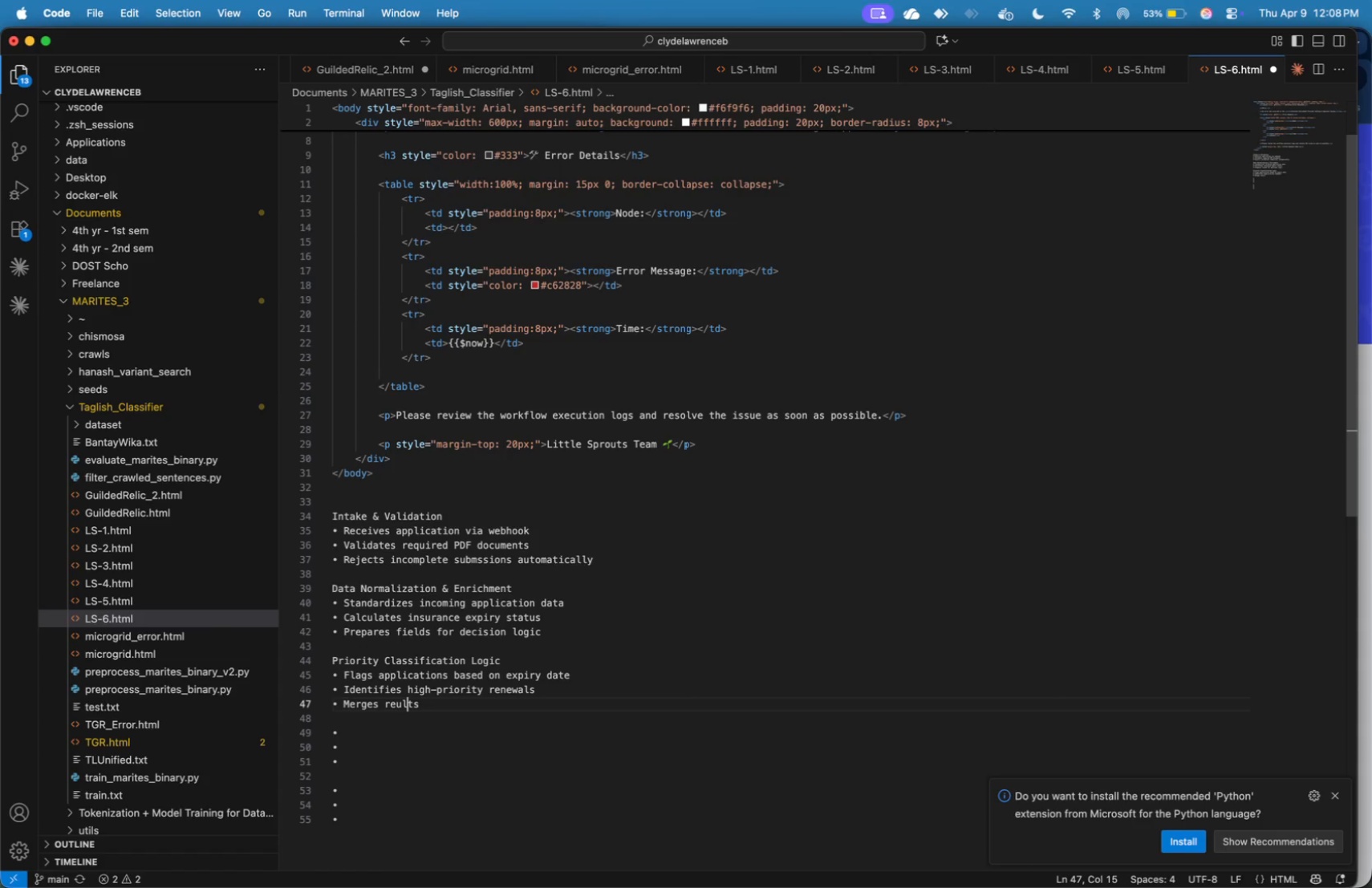 
key(ArrowLeft)
 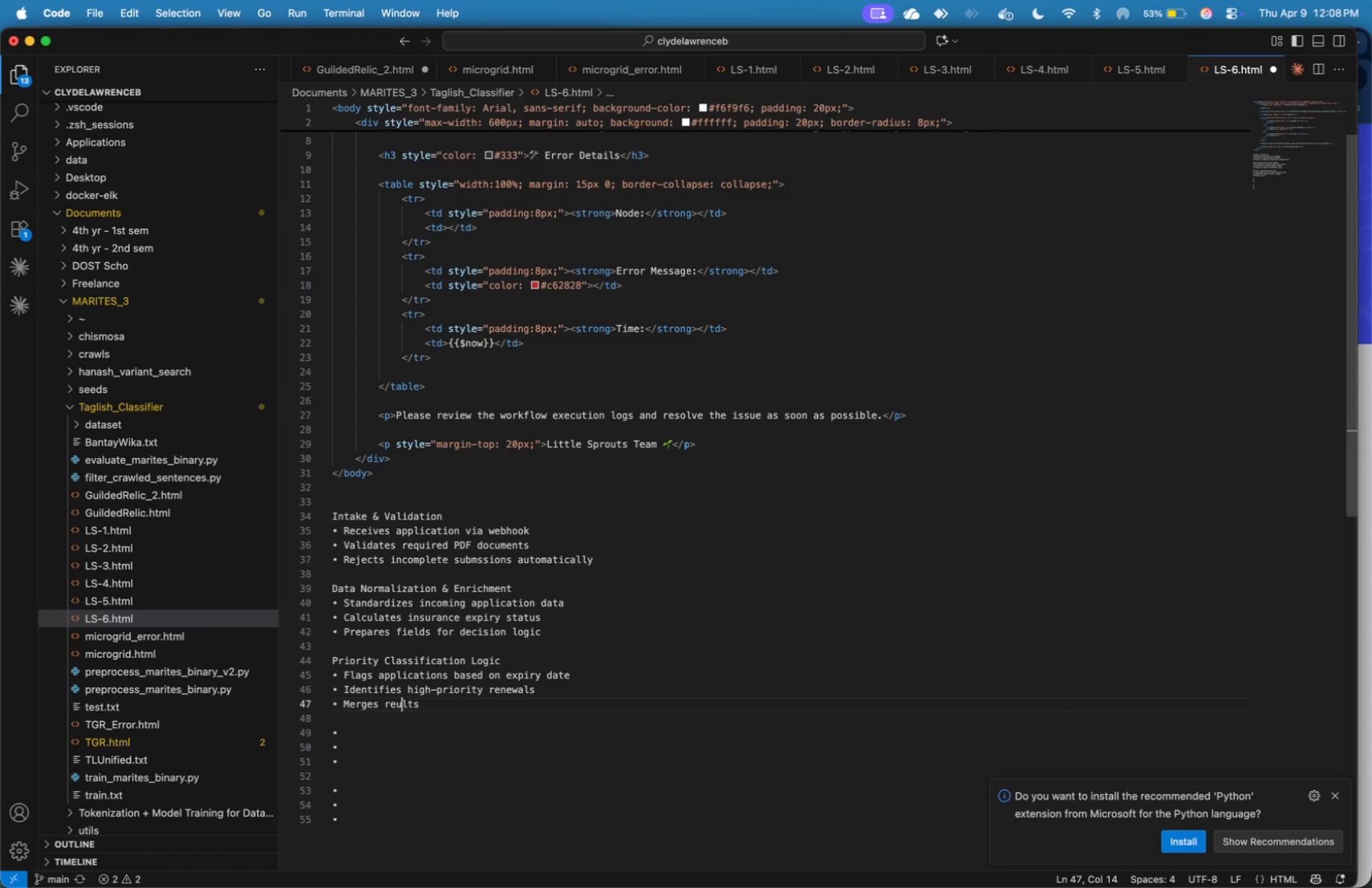 
key(ArrowLeft)
 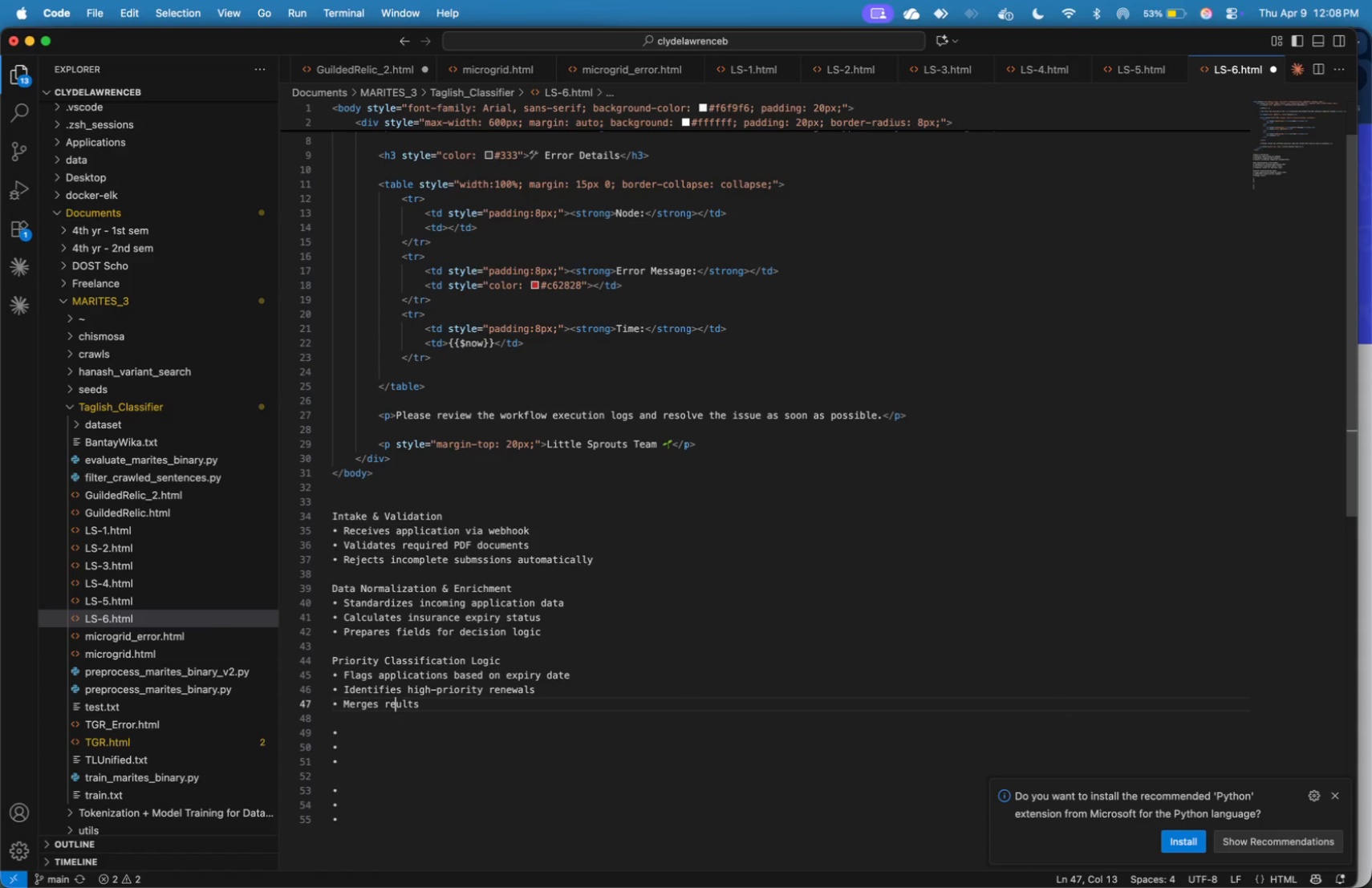 
key(ArrowLeft)
 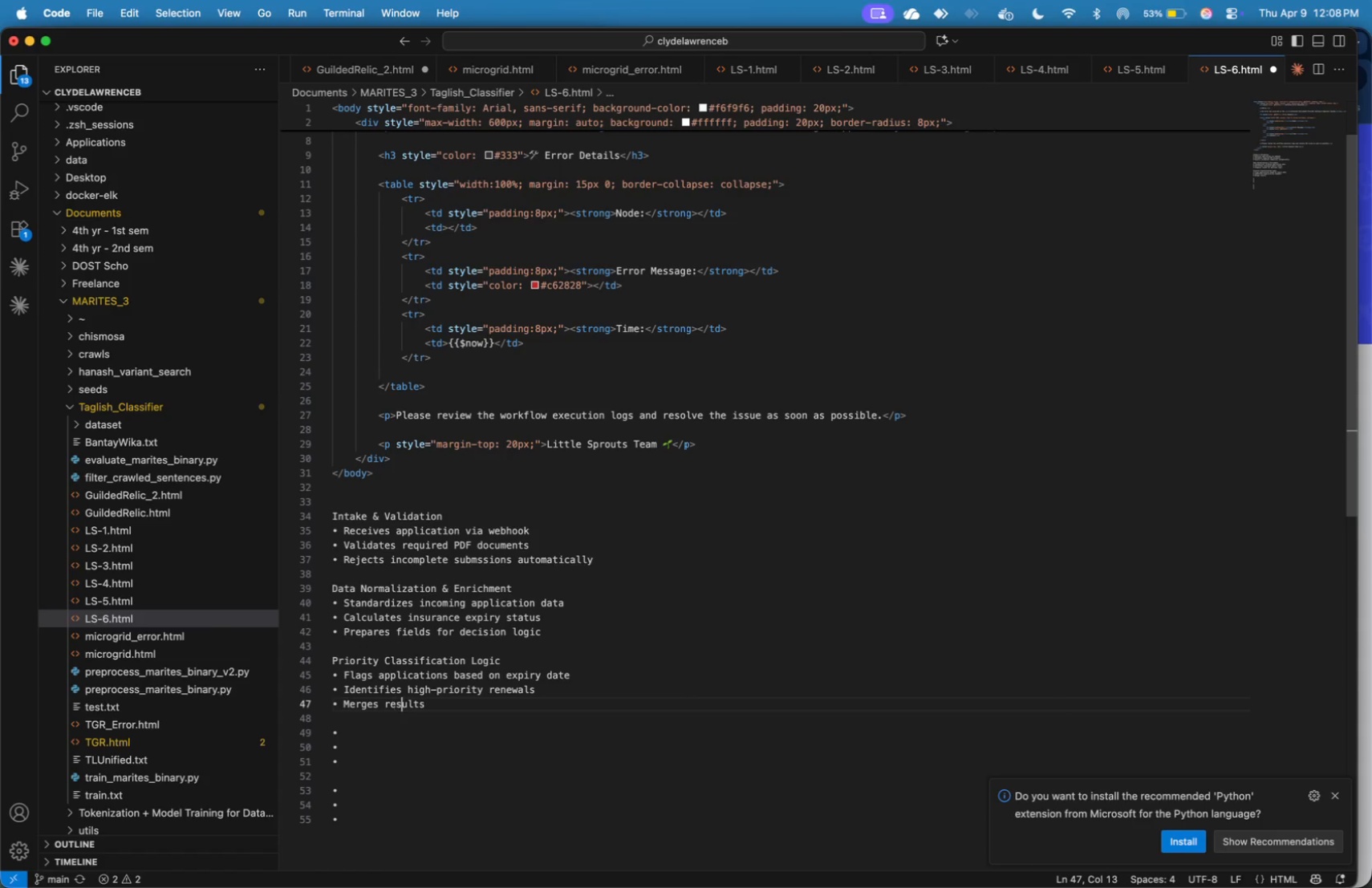 
key(S)
 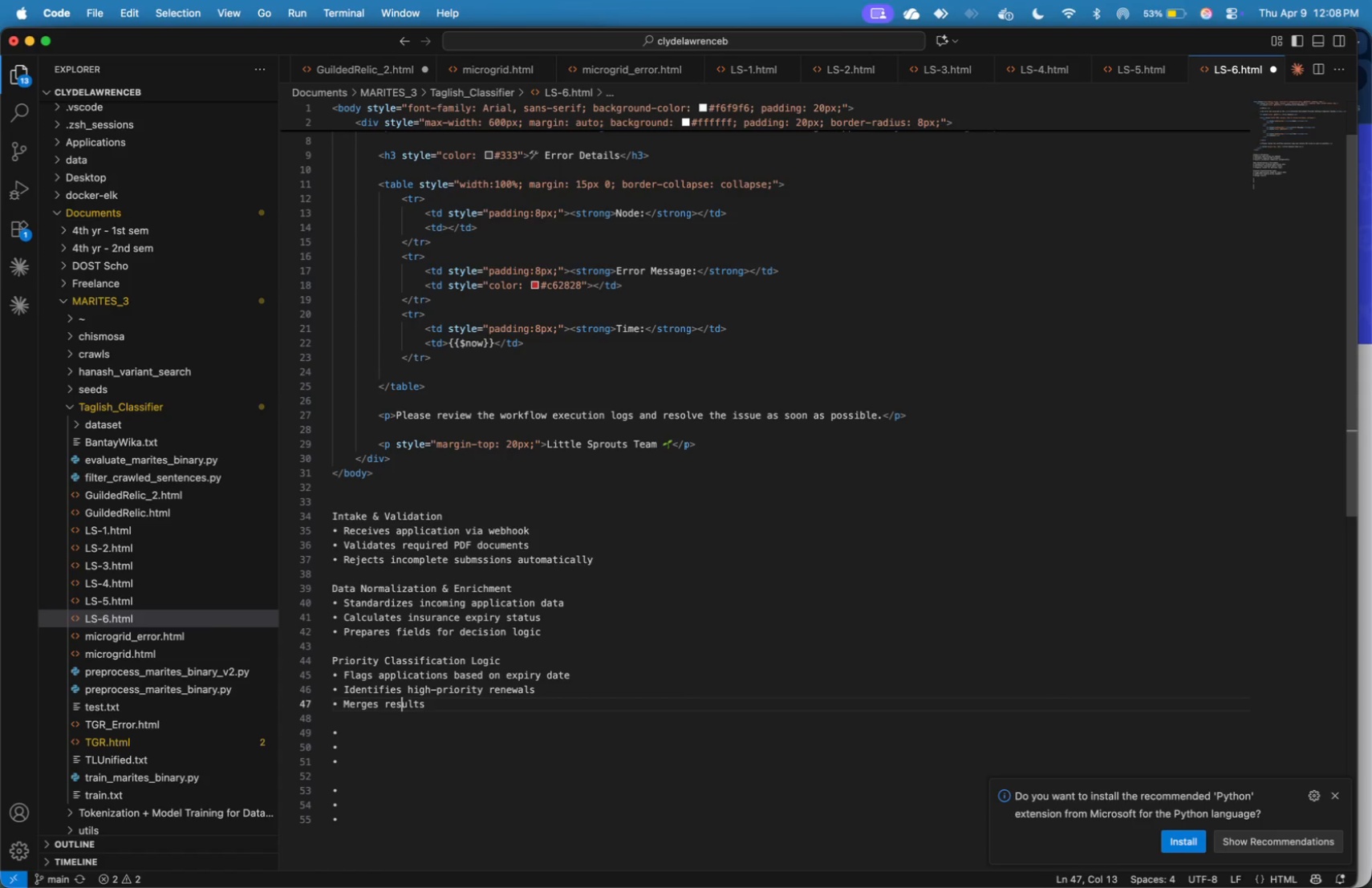 
key(ArrowDown)
 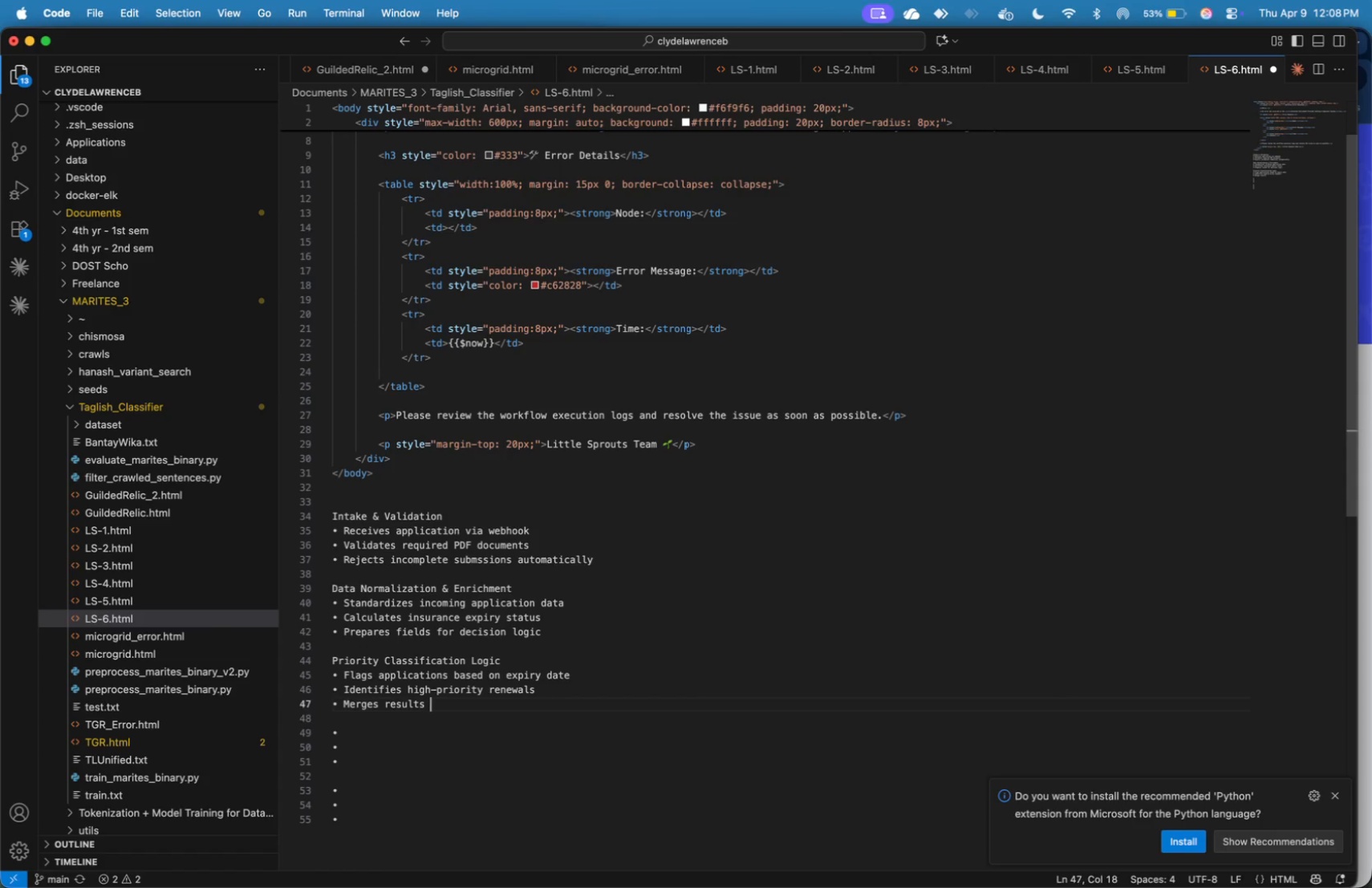 
key(ArrowLeft)
 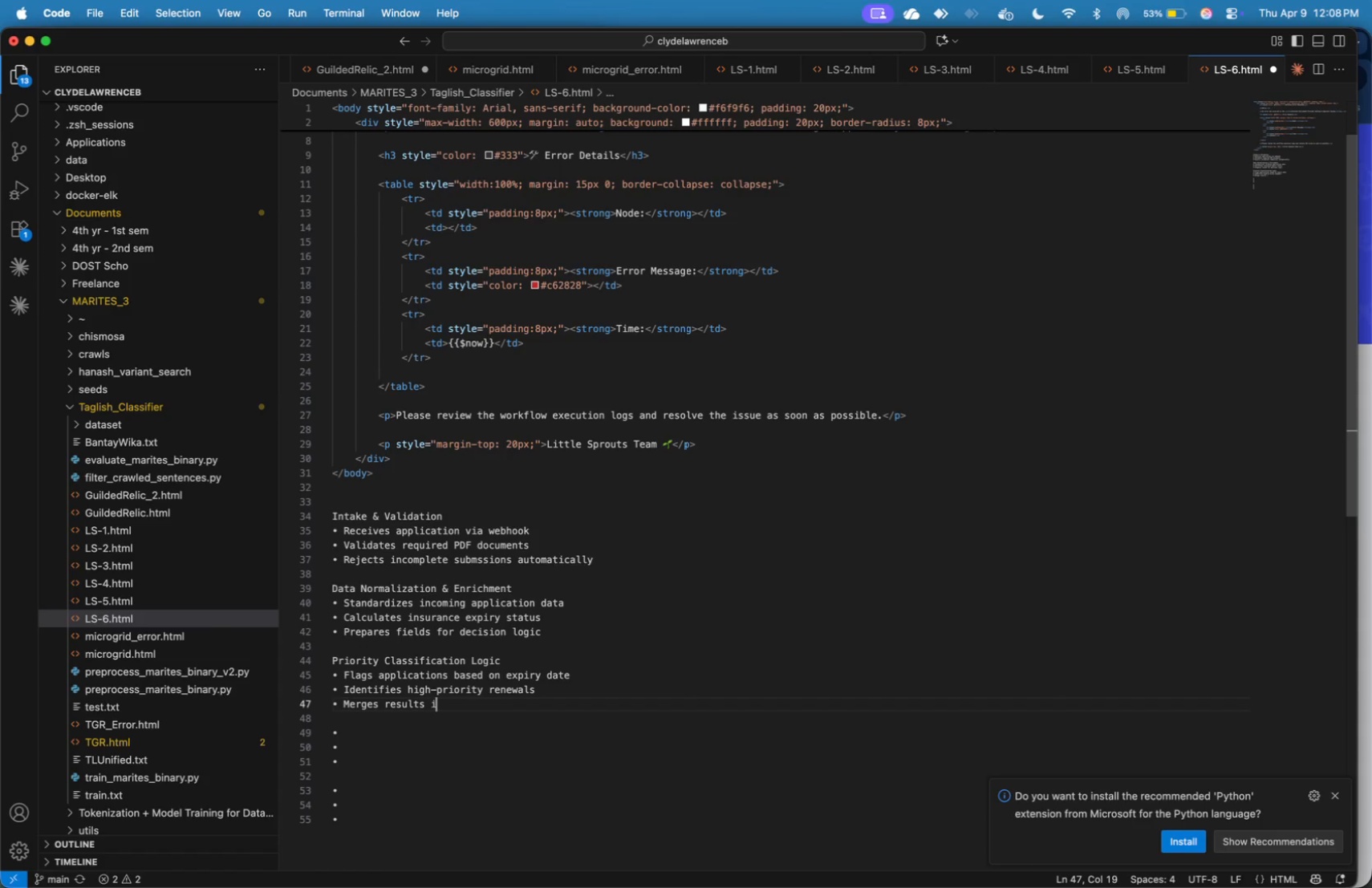 
type(into a )
key(Backspace)
key(Backspace)
type(single flow)
 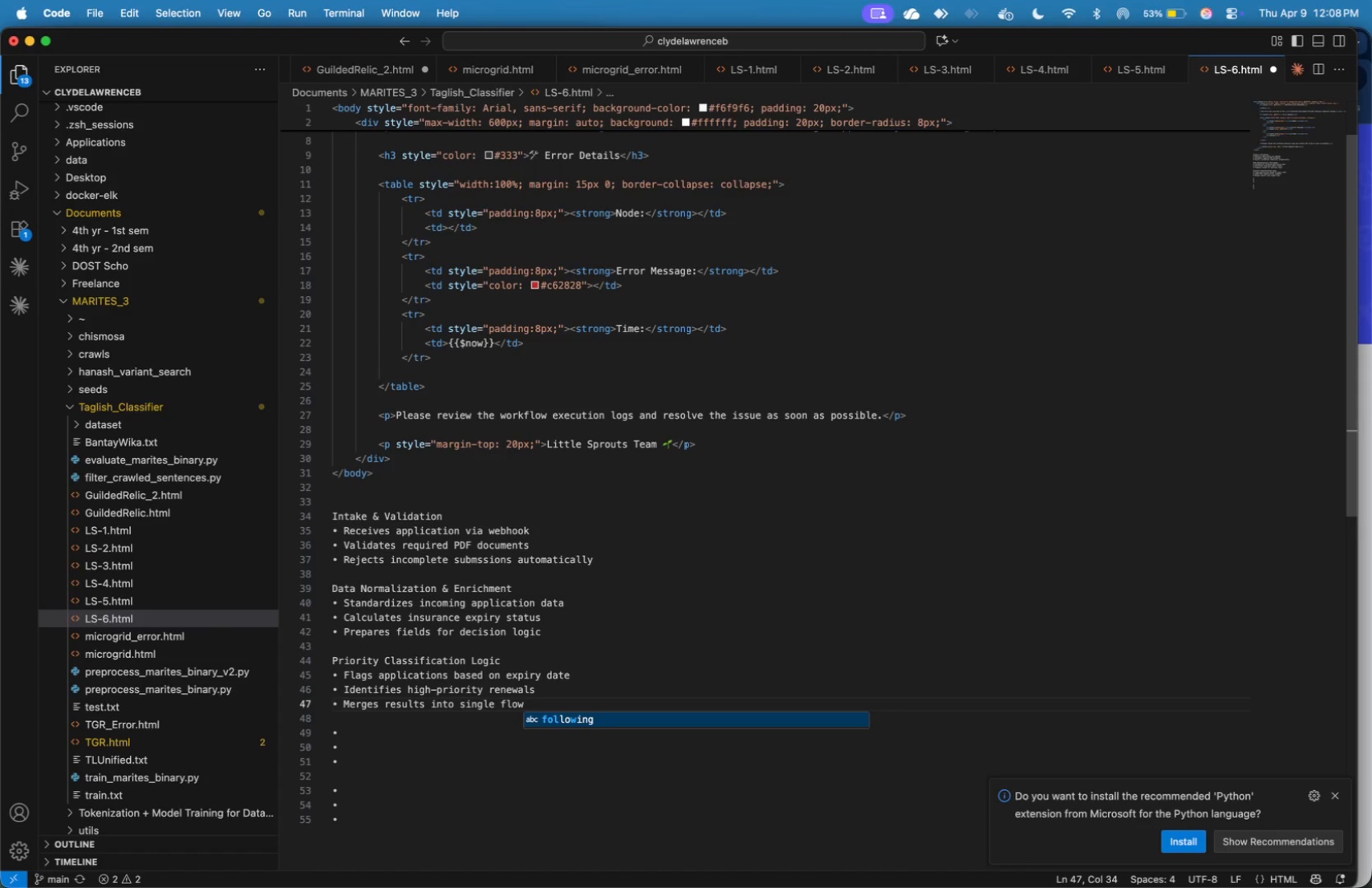 
key(ArrowDown)
 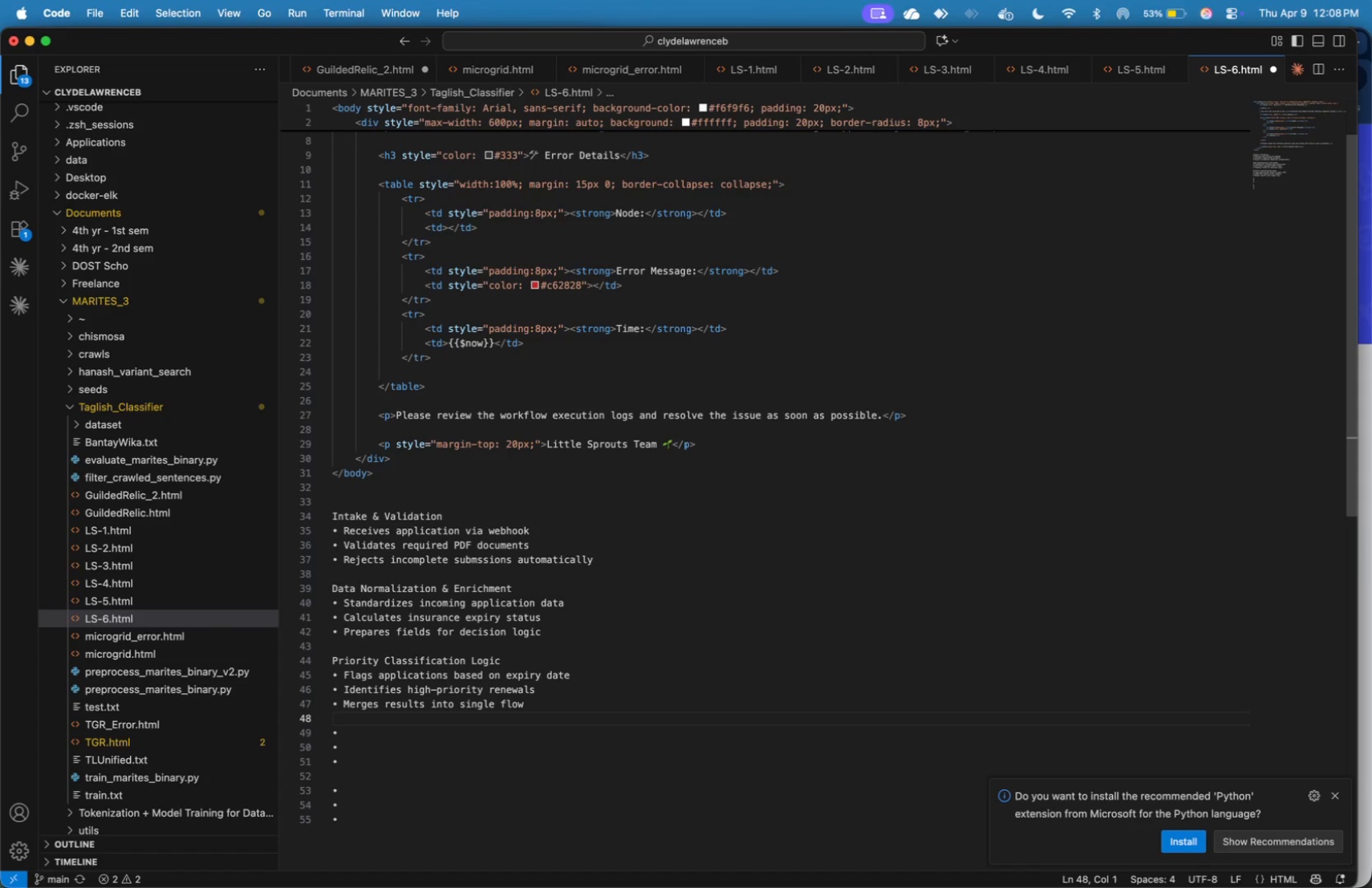 
key(Enter)
 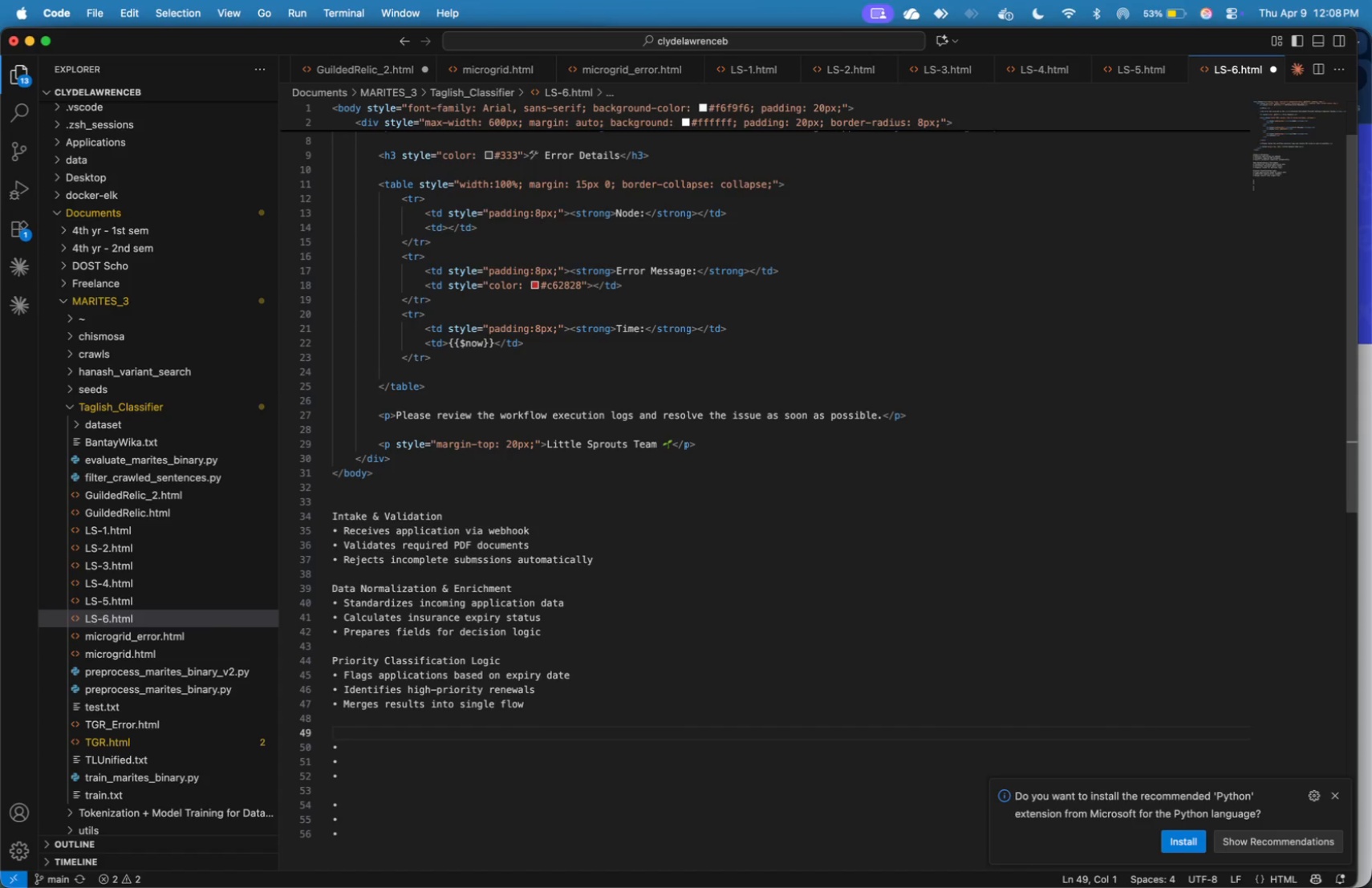 
type(Admin Review ())
 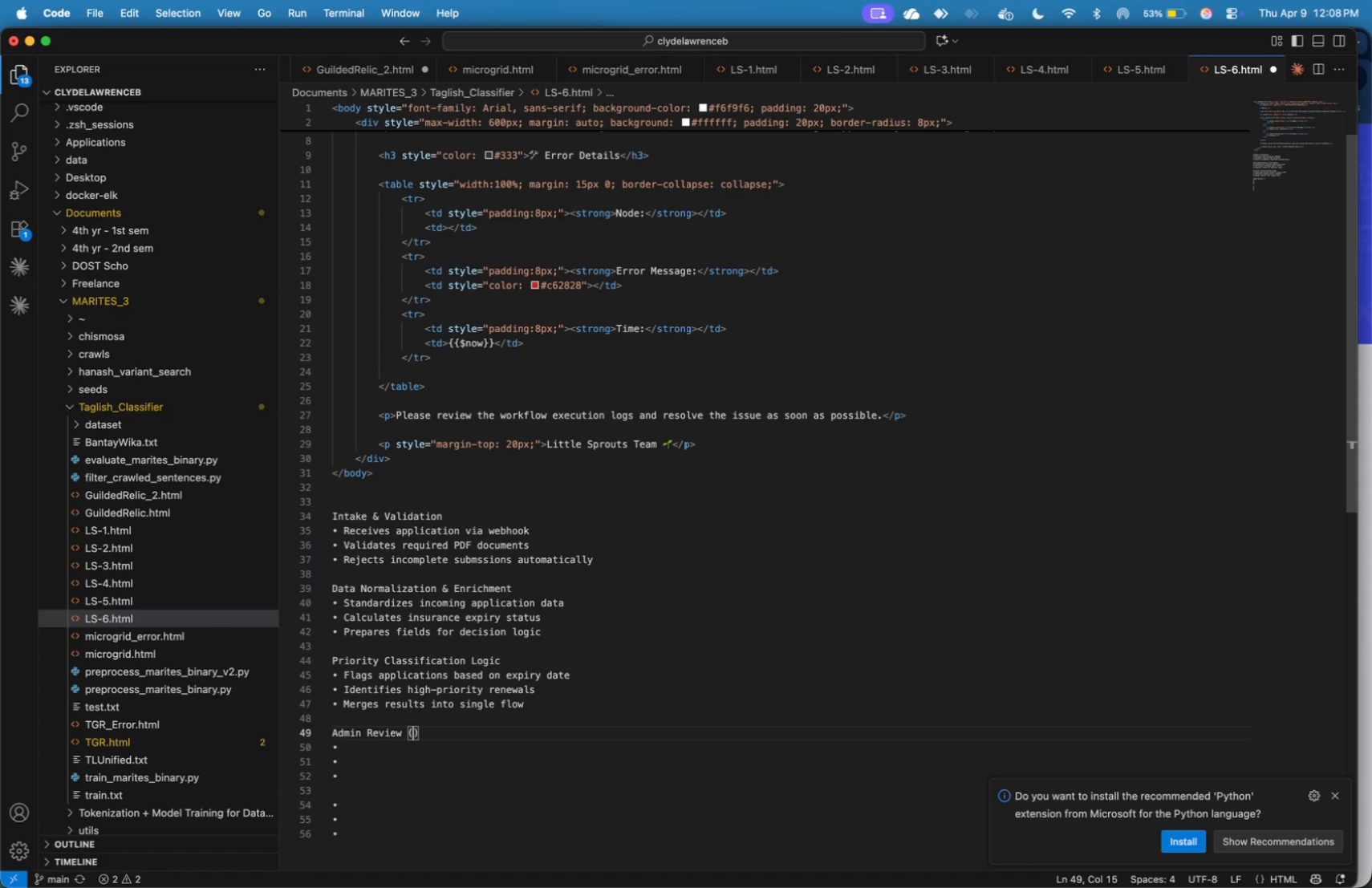 
 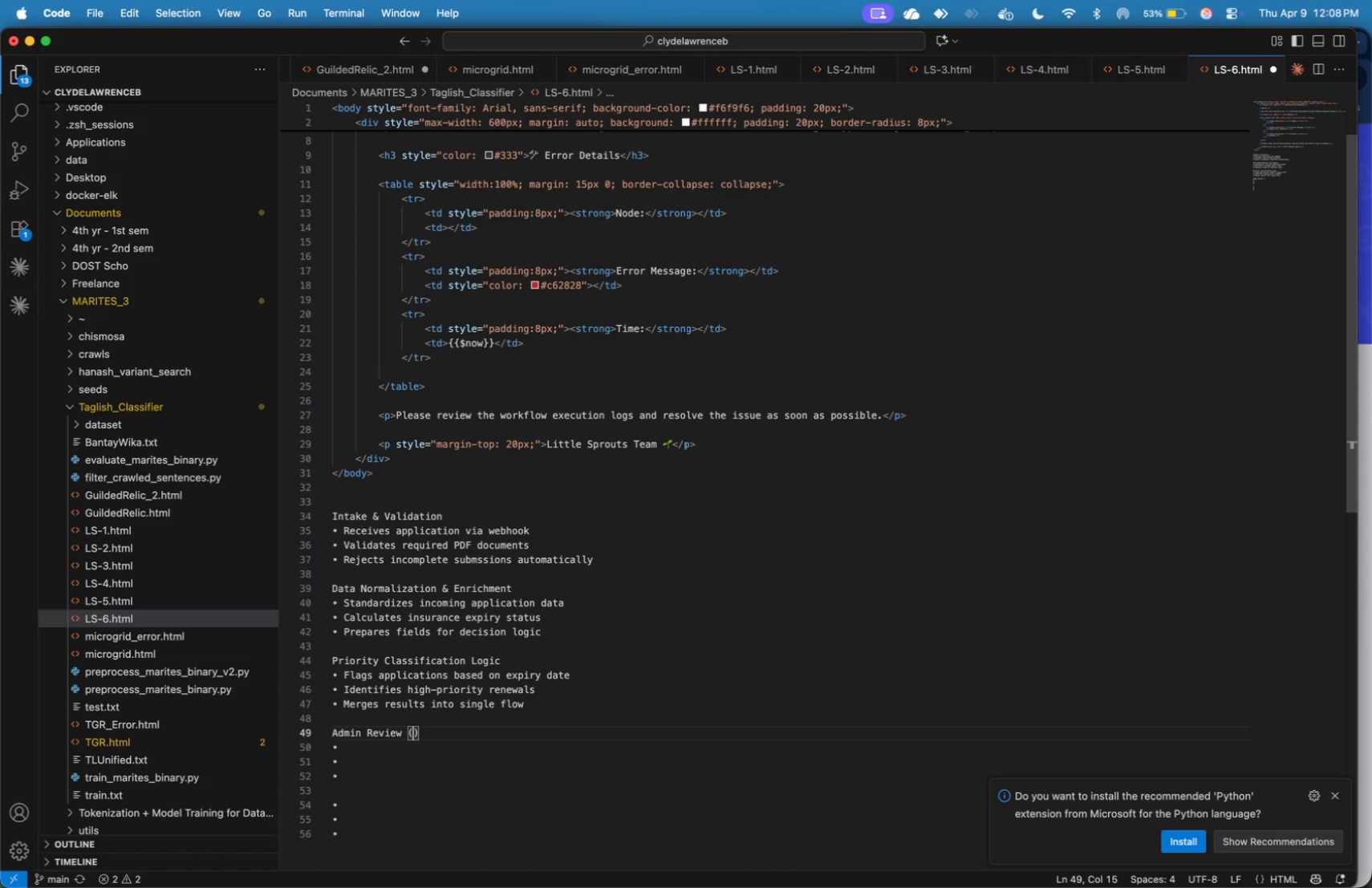 
key(ArrowLeft)
 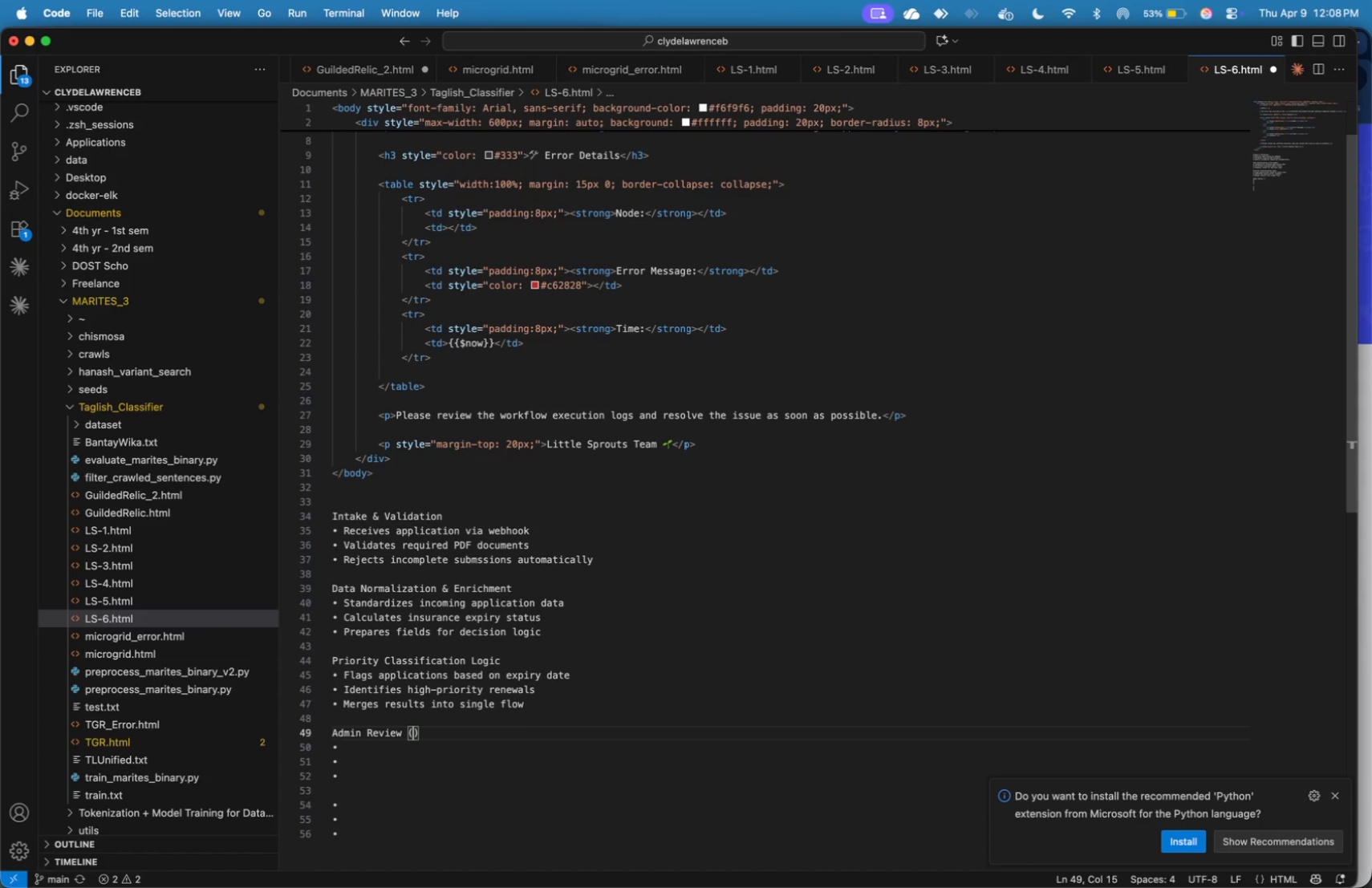 
type(Level 1 Approval)
 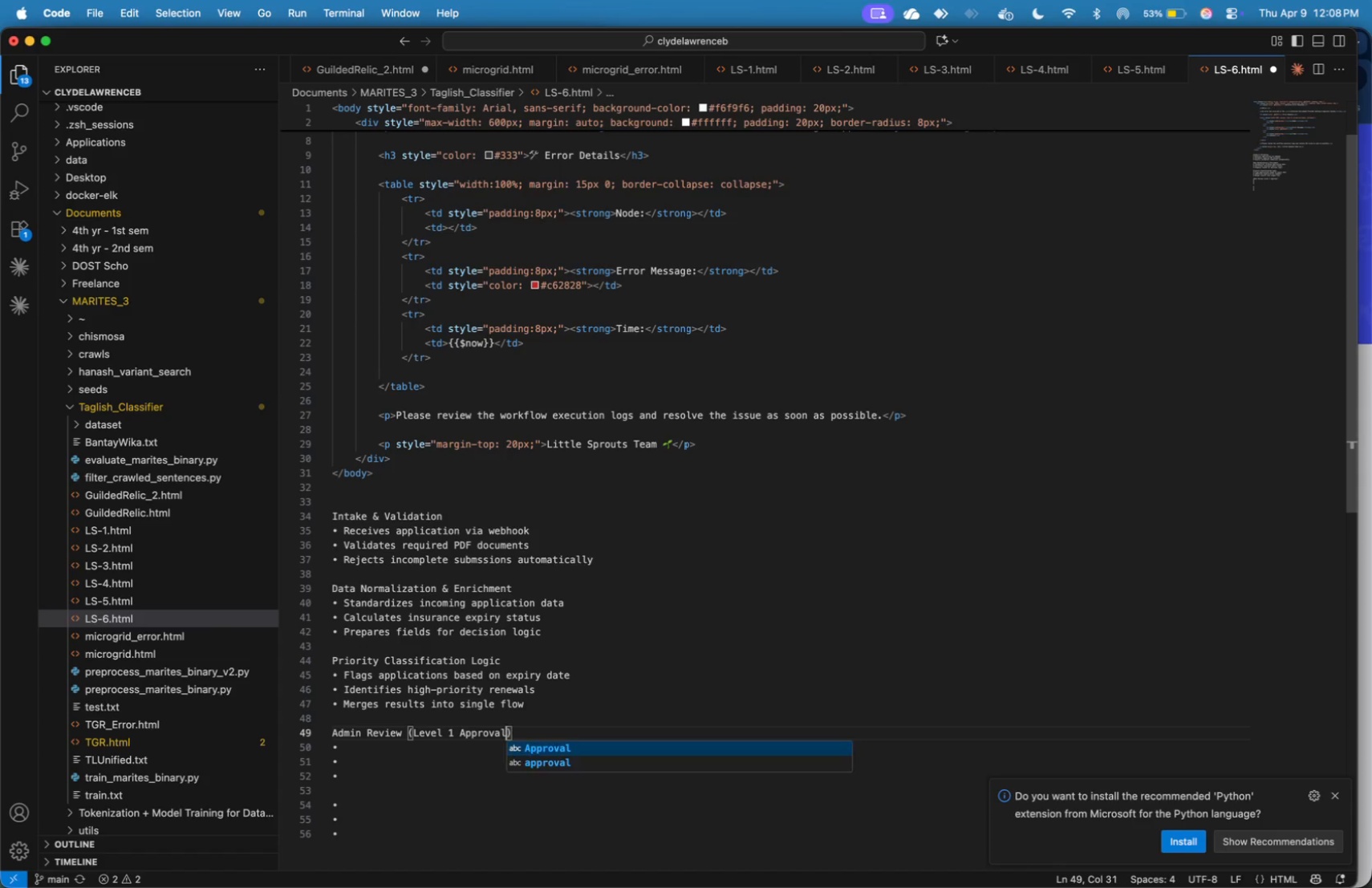 
key(ArrowRight)
 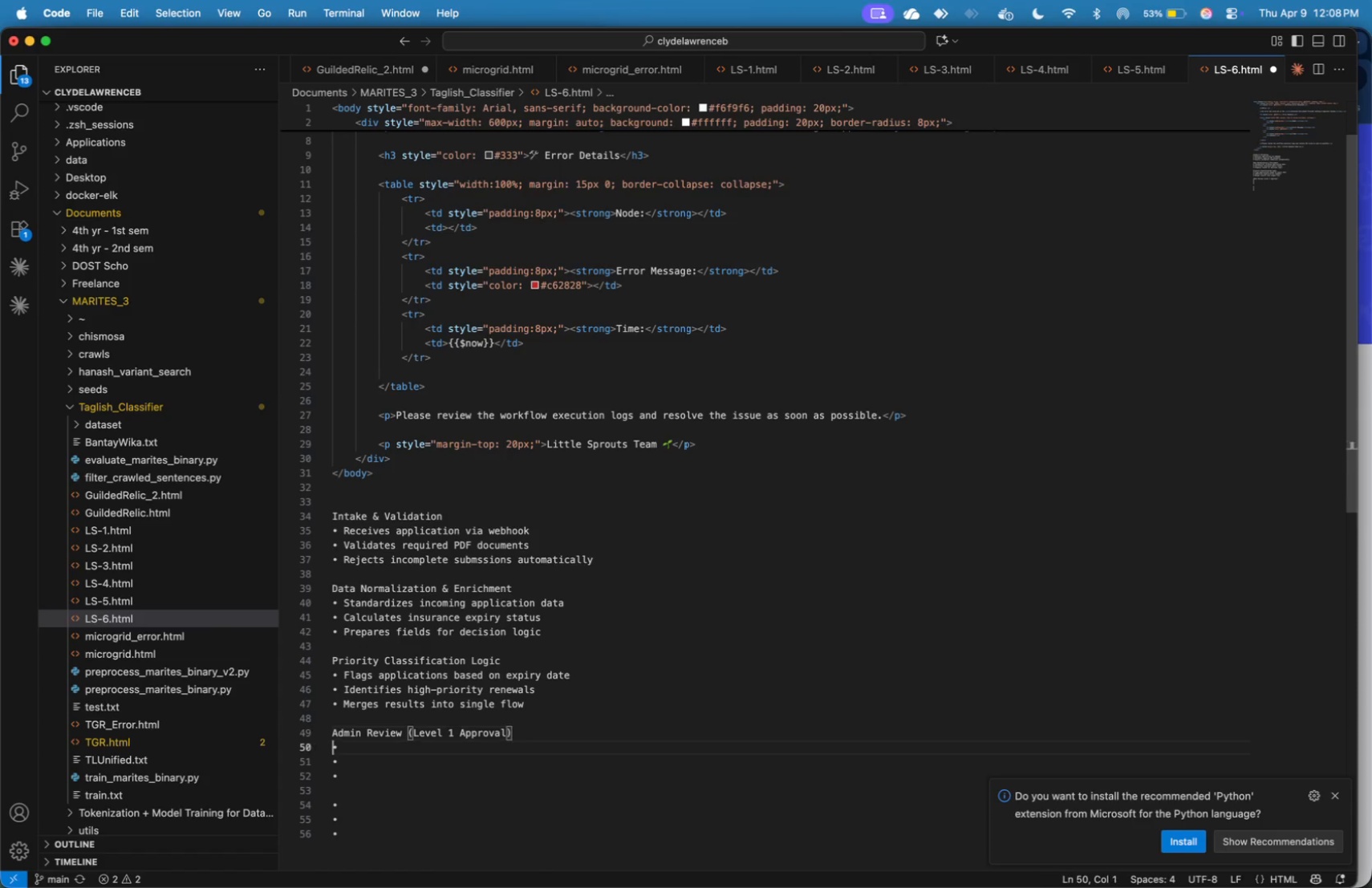 
key(ArrowRight)
 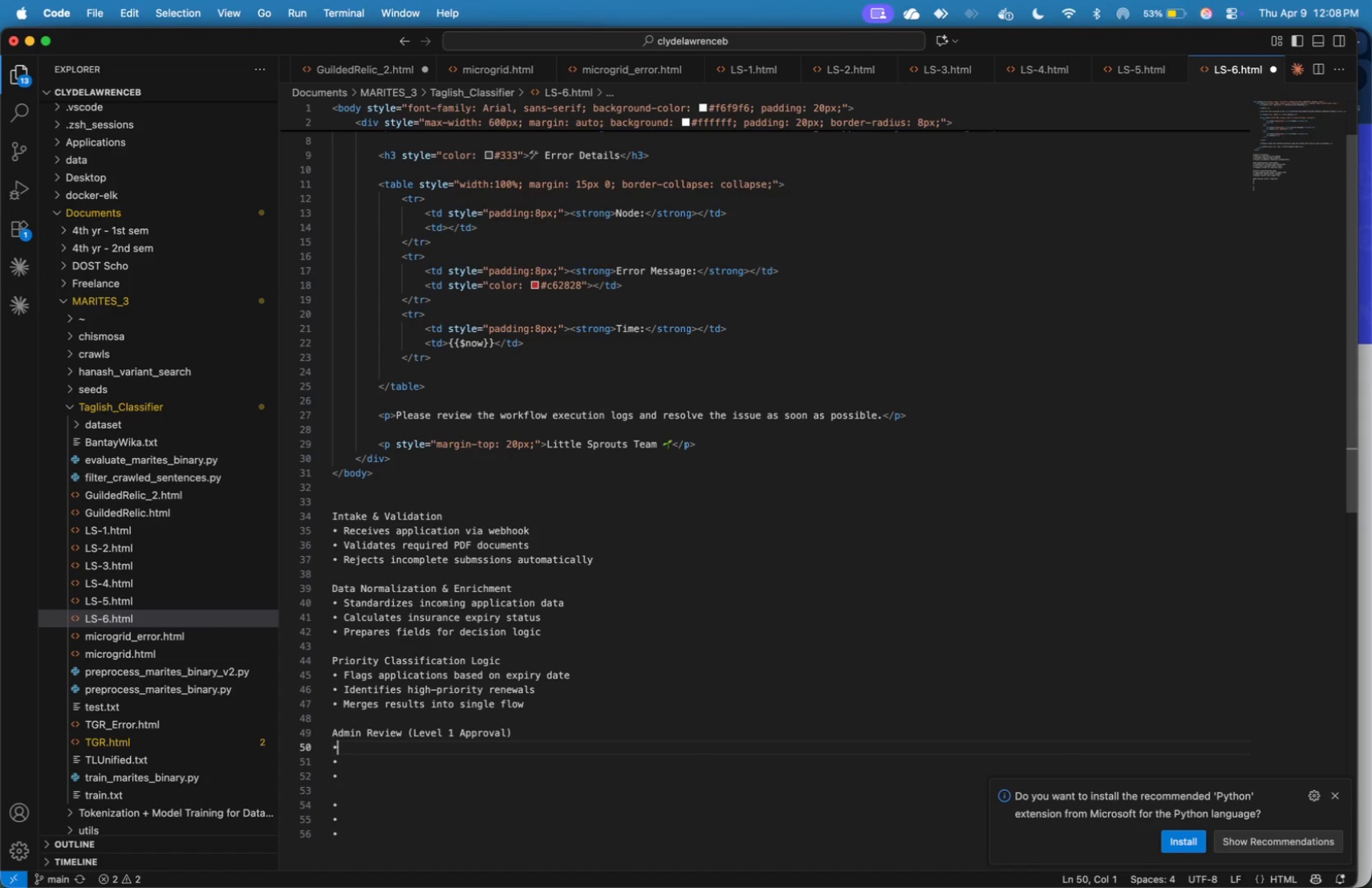 
key(ArrowRight)
 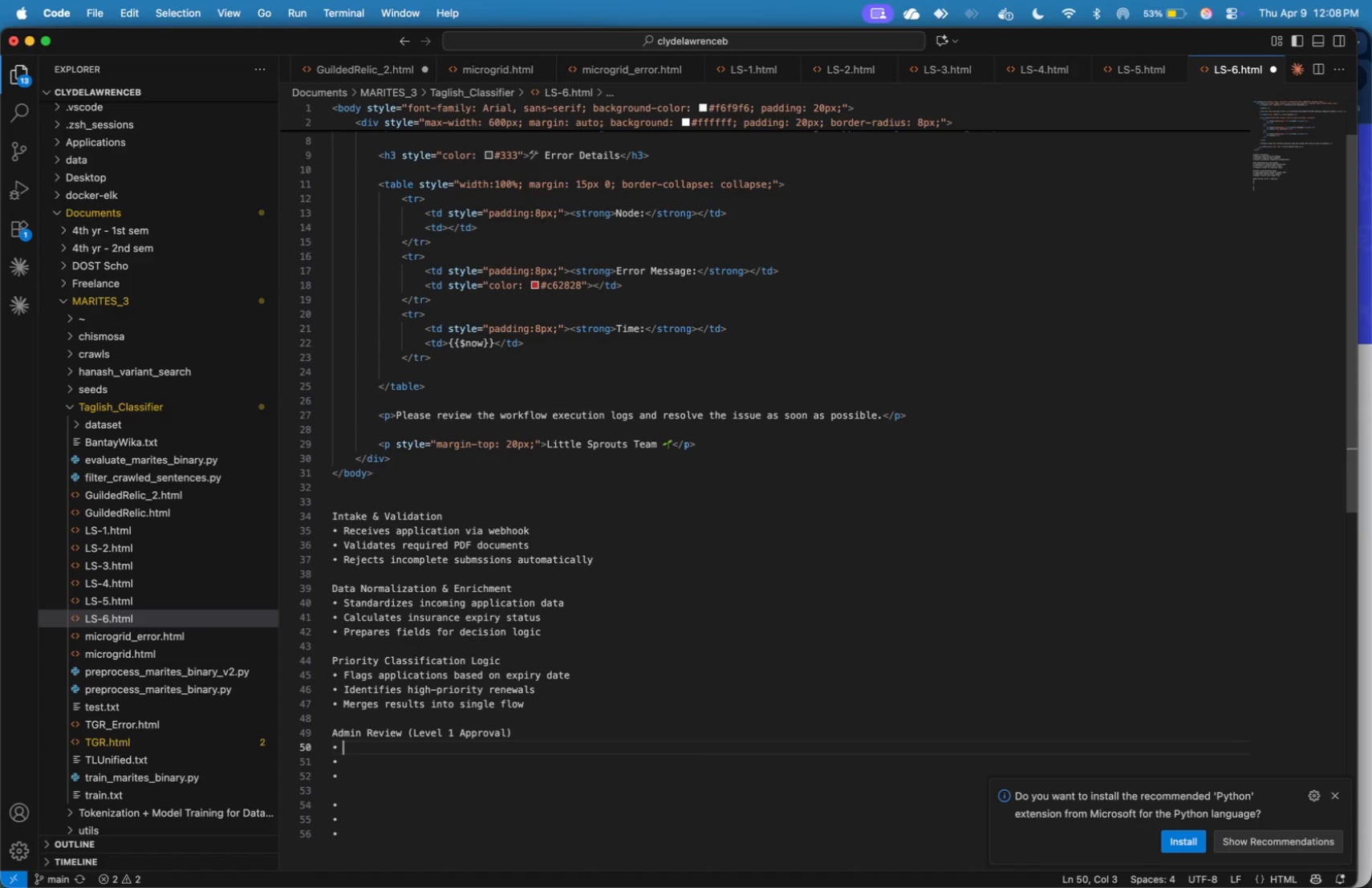 
type( Sends approval request to)
key(Backspace)
type(o Admin)
 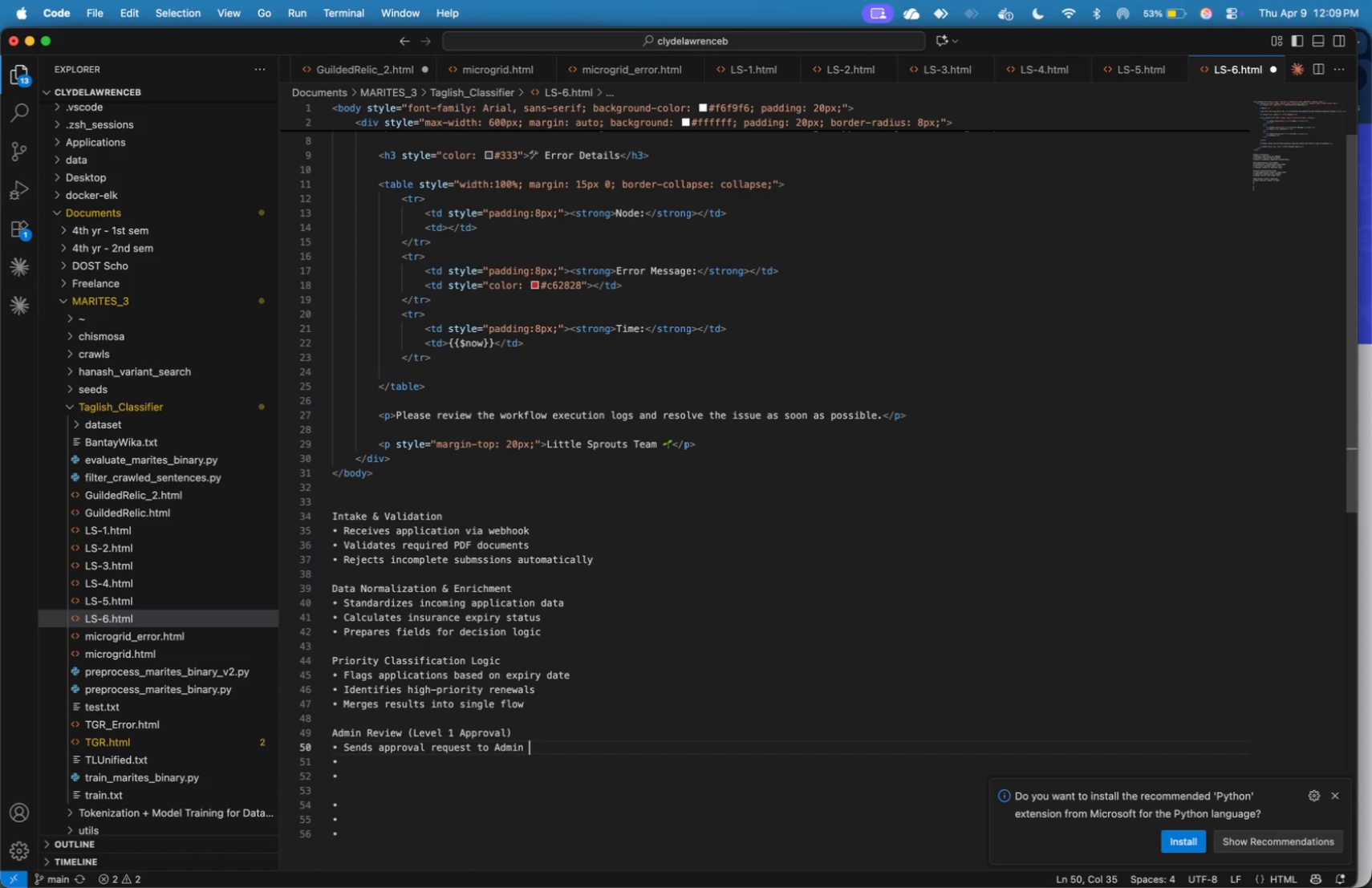 
 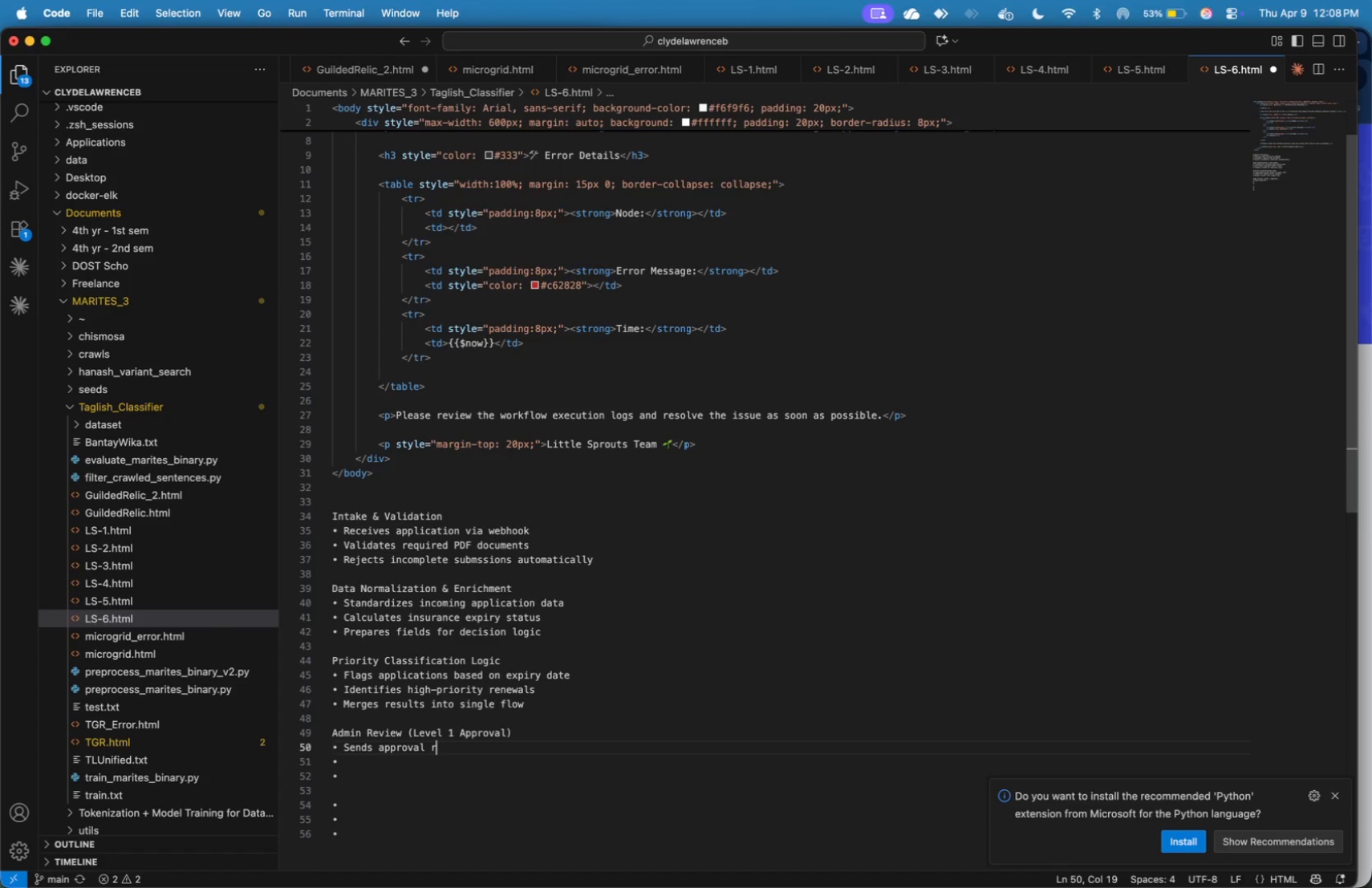 
key(ArrowRight)
 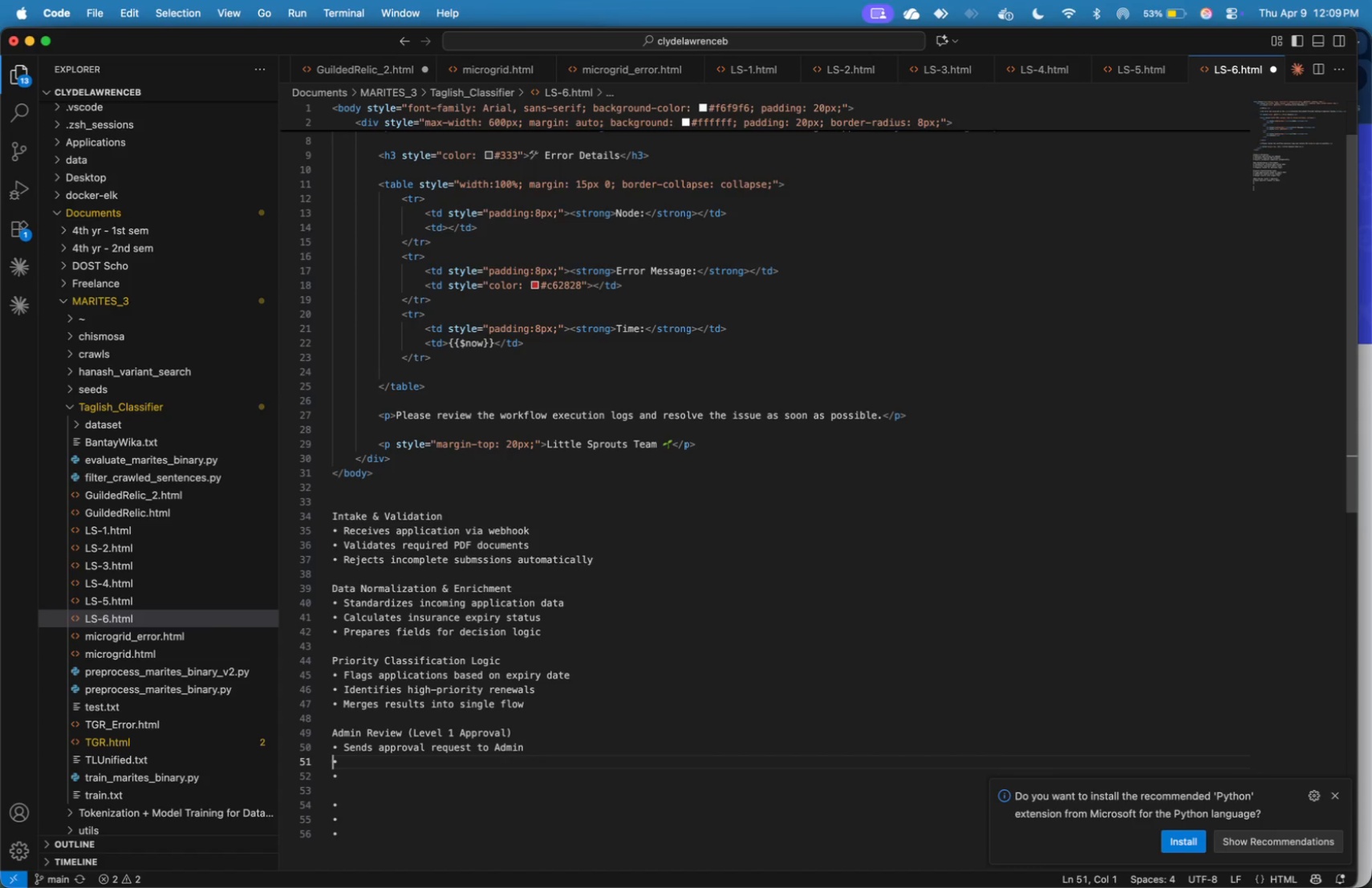 
key(ArrowRight)
 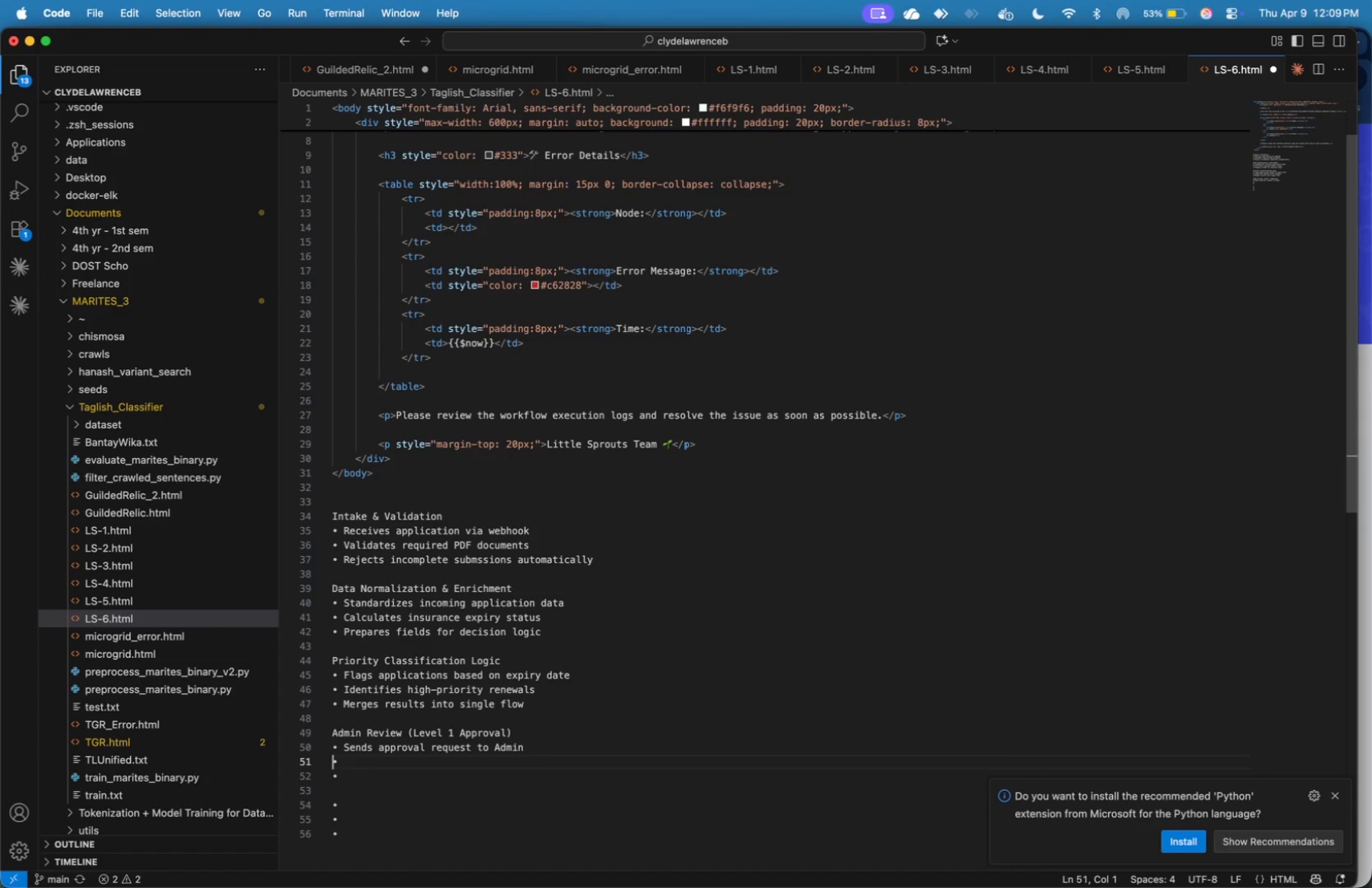 
key(ArrowRight)
 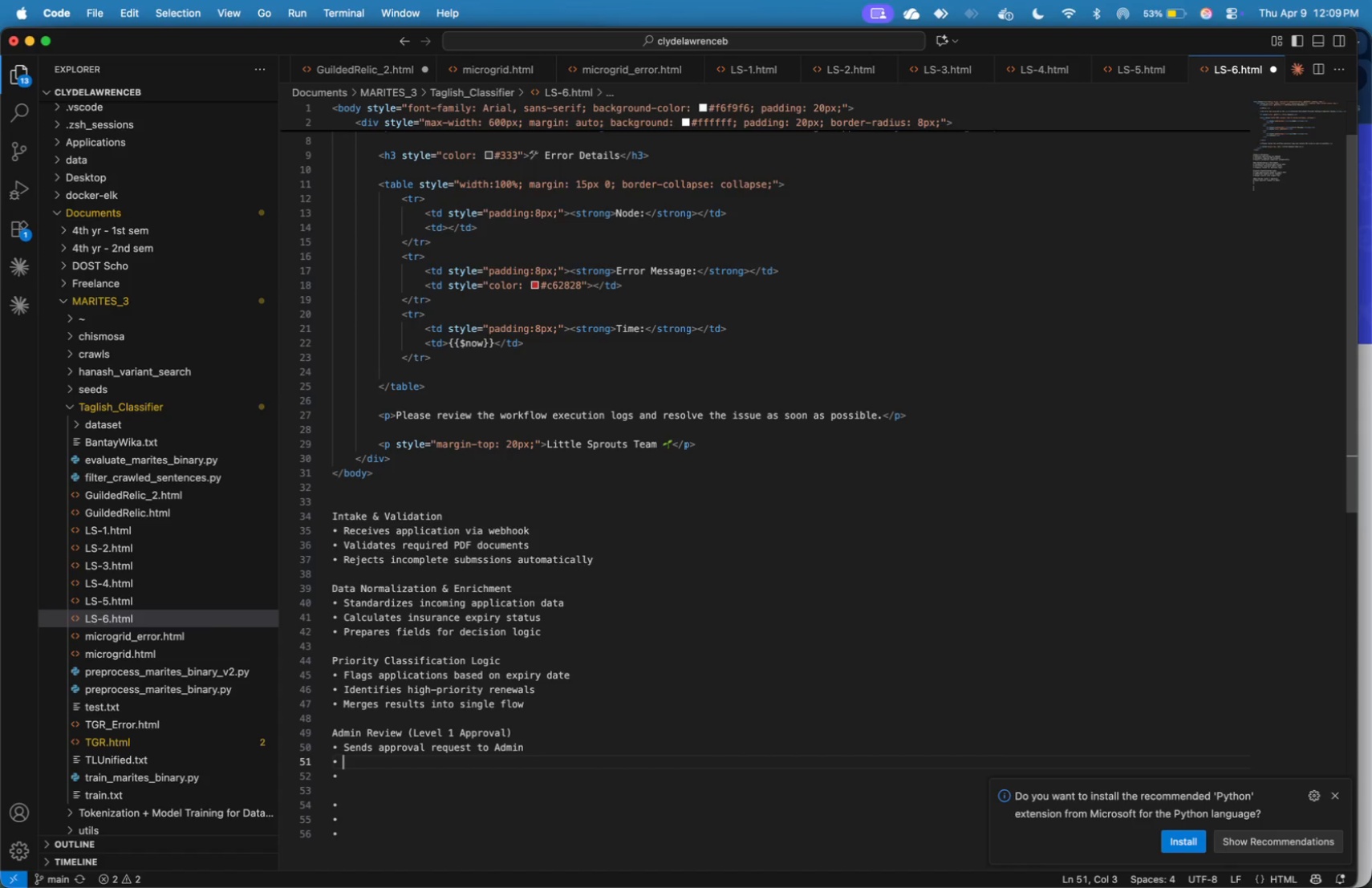 
type( Waits for approval/rejection response)
 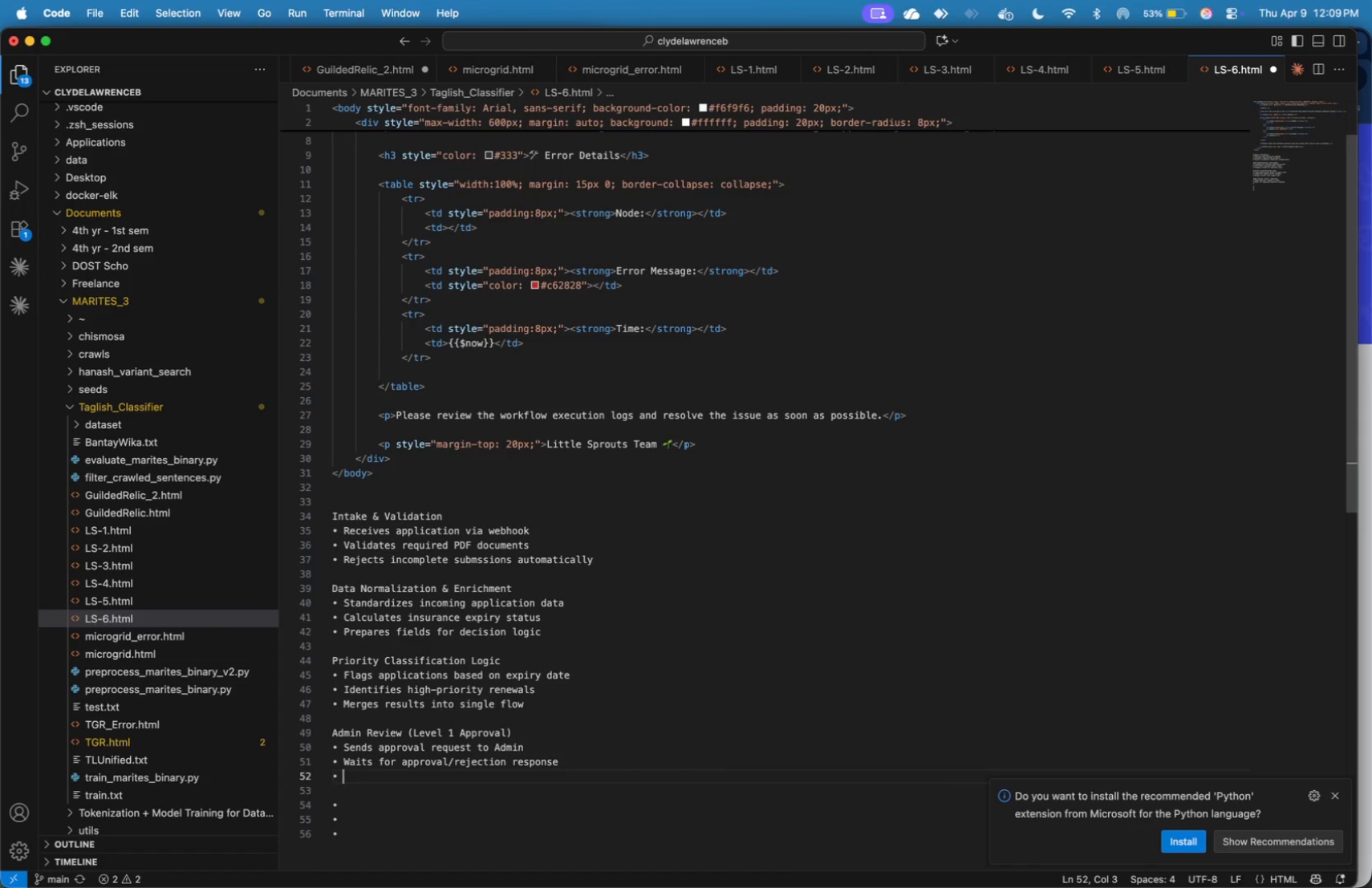 
 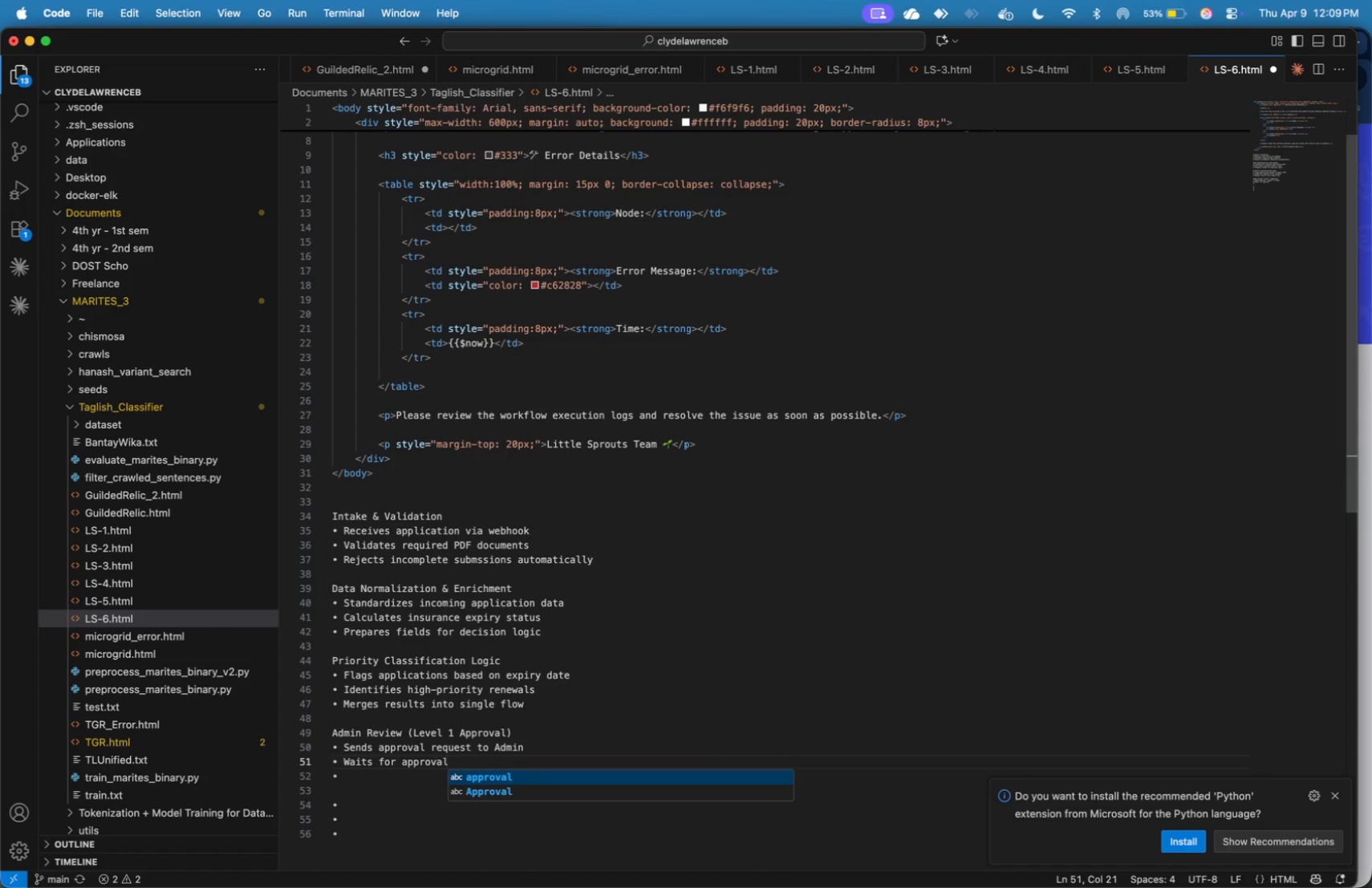 
key(ArrowDown)
 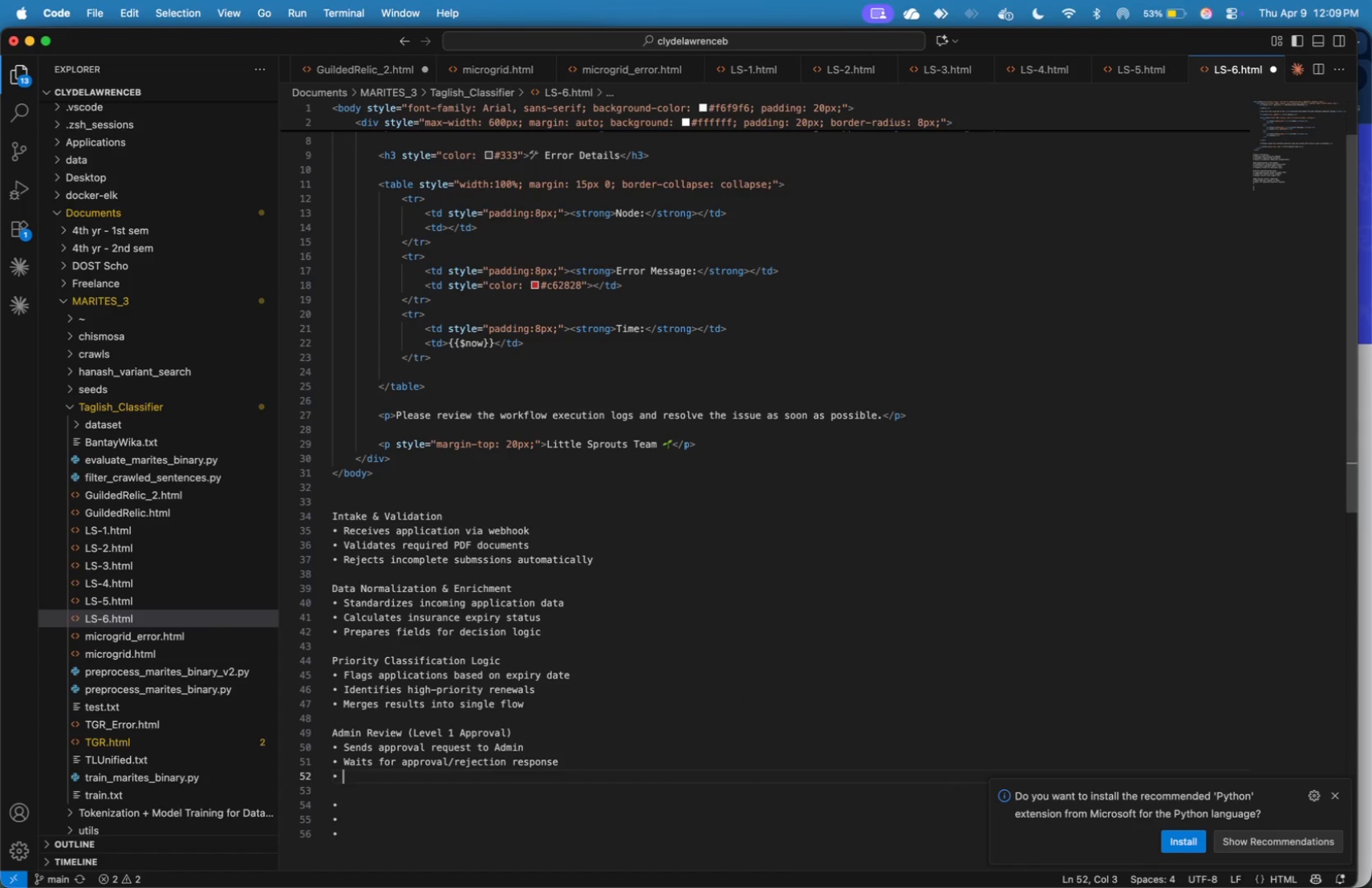 
type(Blocks progressionfi )
key(Backspace)
key(Backspace)
key(Backspace)
type( if rejected)
 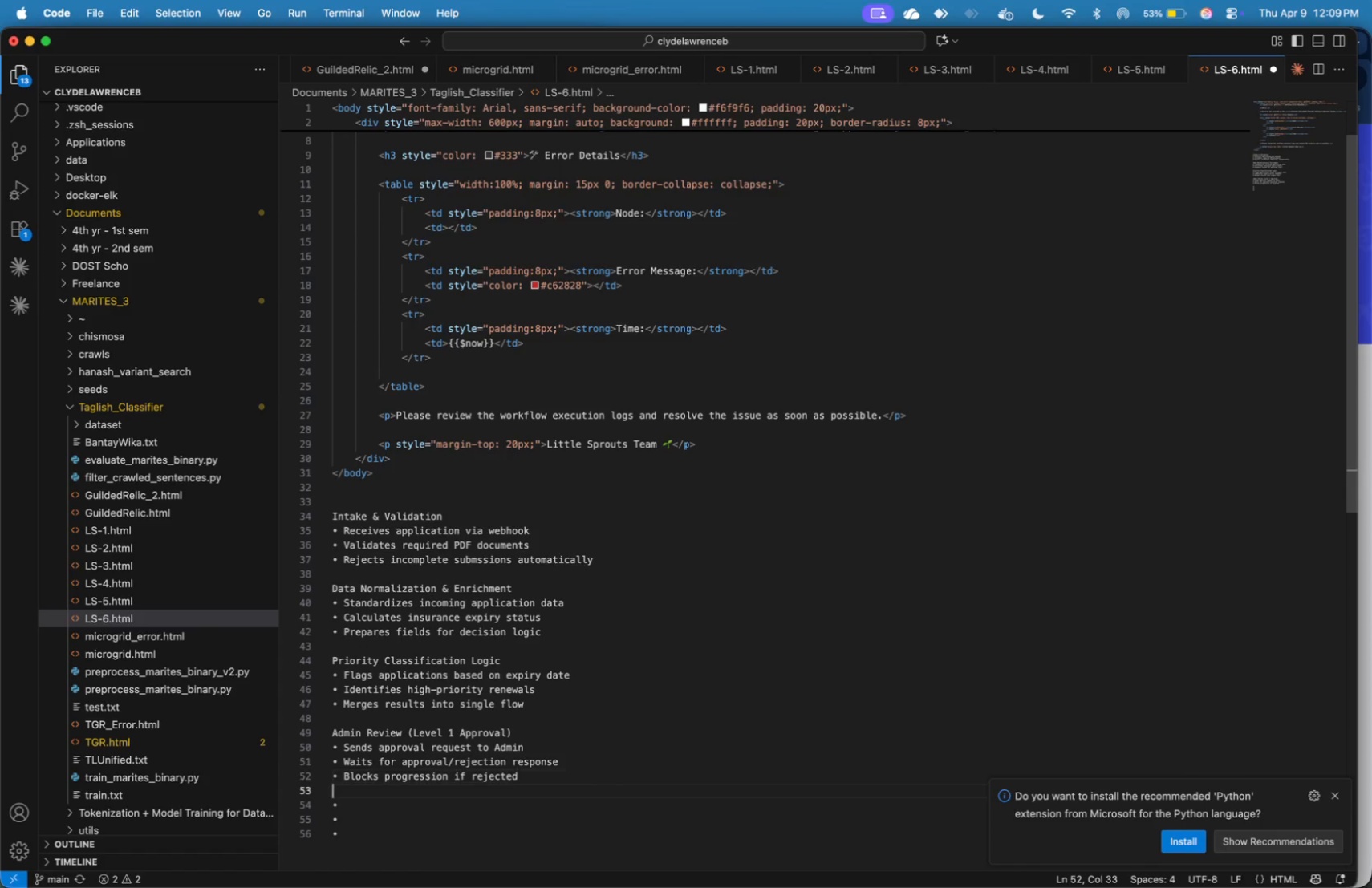 
key(ArrowDown)
 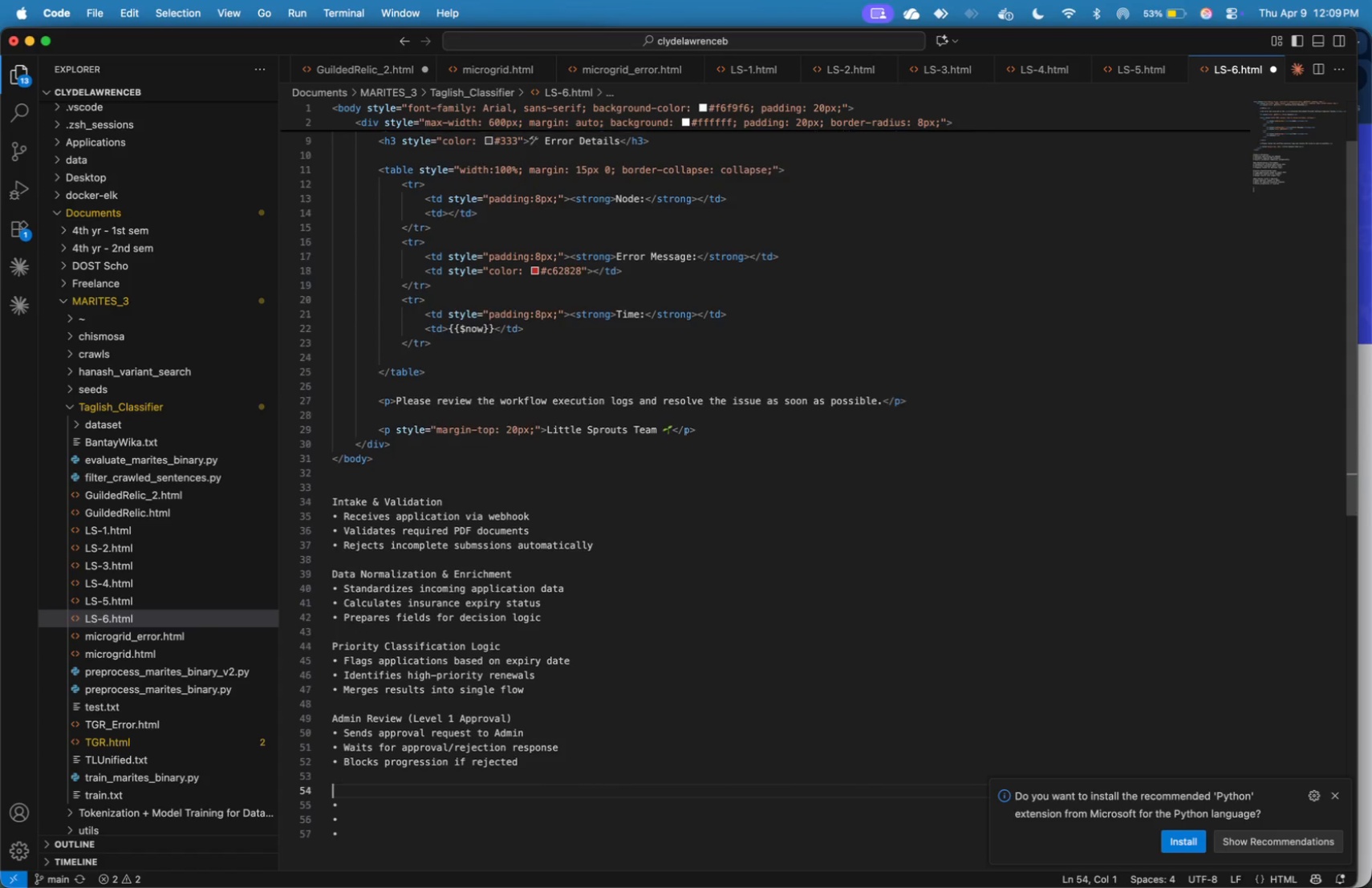 
key(Enter)
 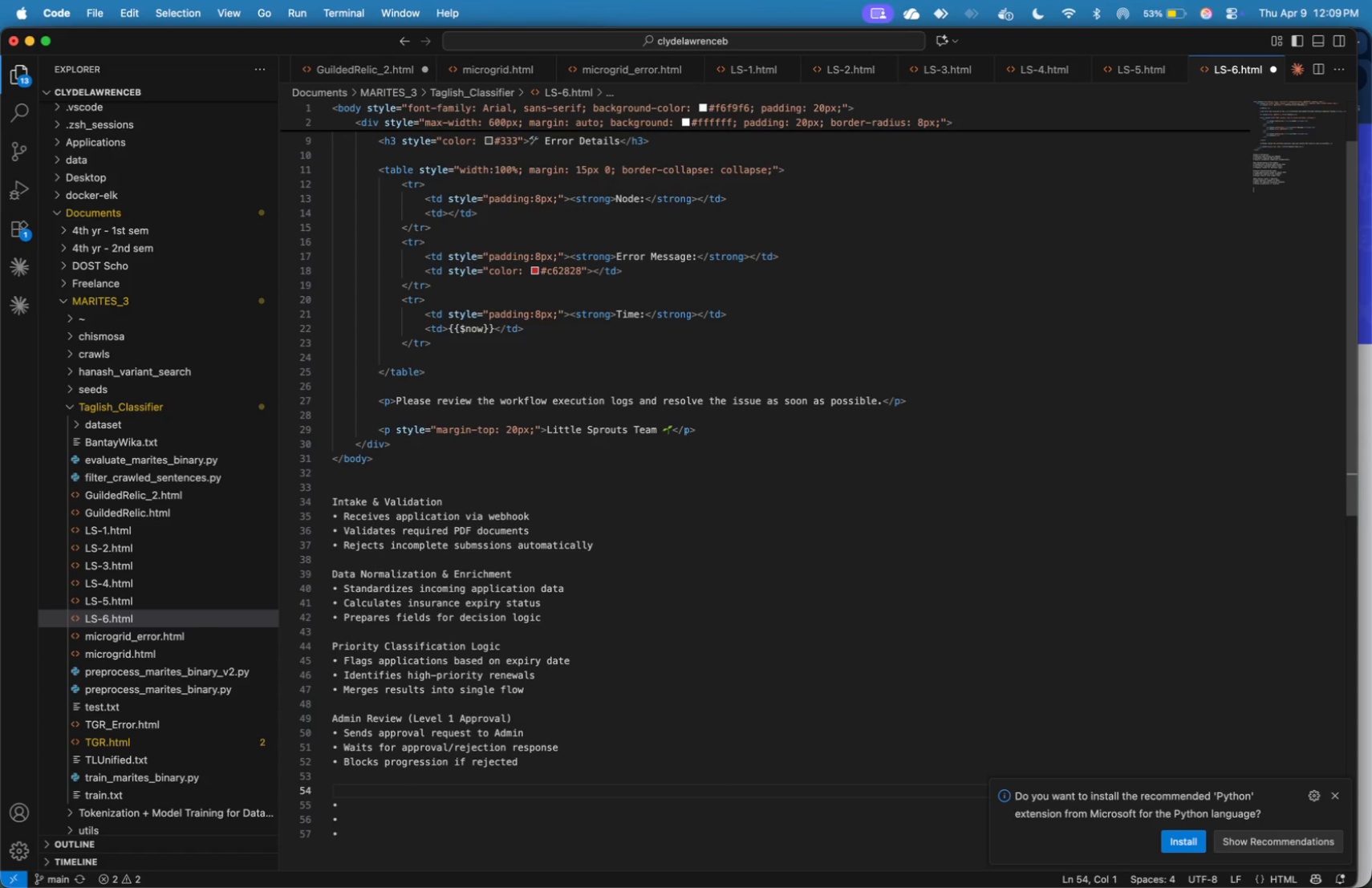 
type(Director Approval ())
 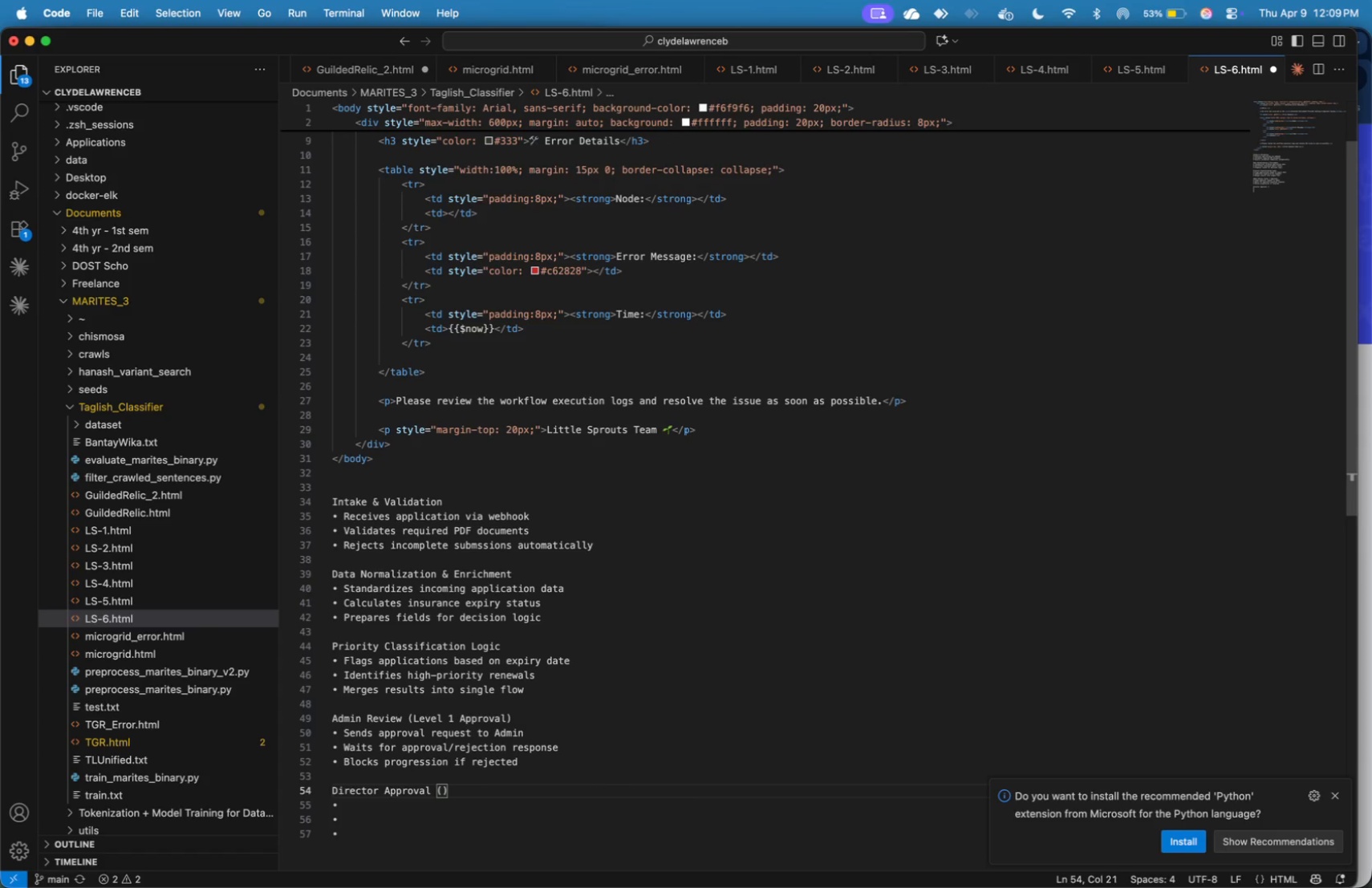 
key(ArrowLeft)
 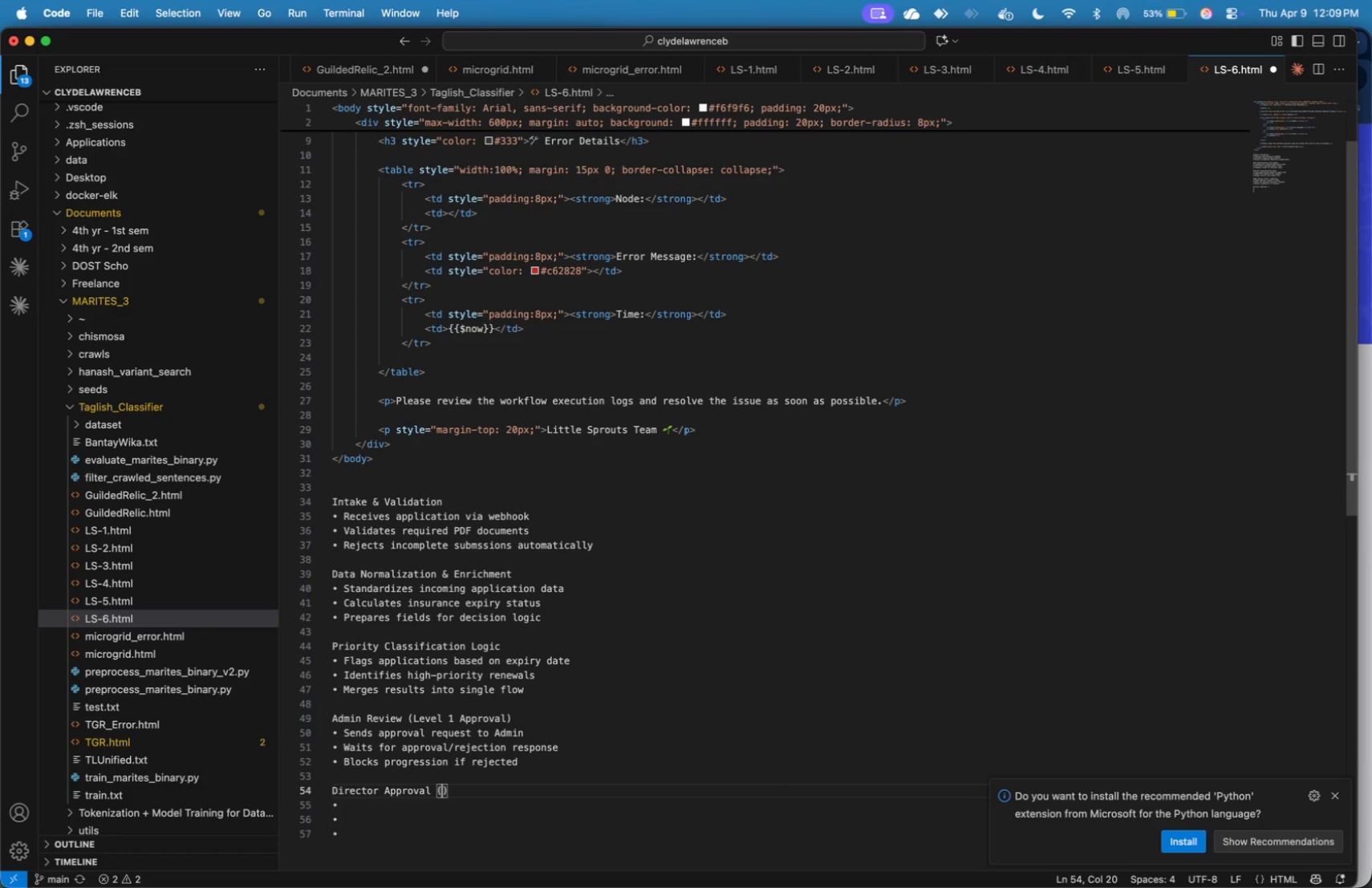 
type(Level 2)
 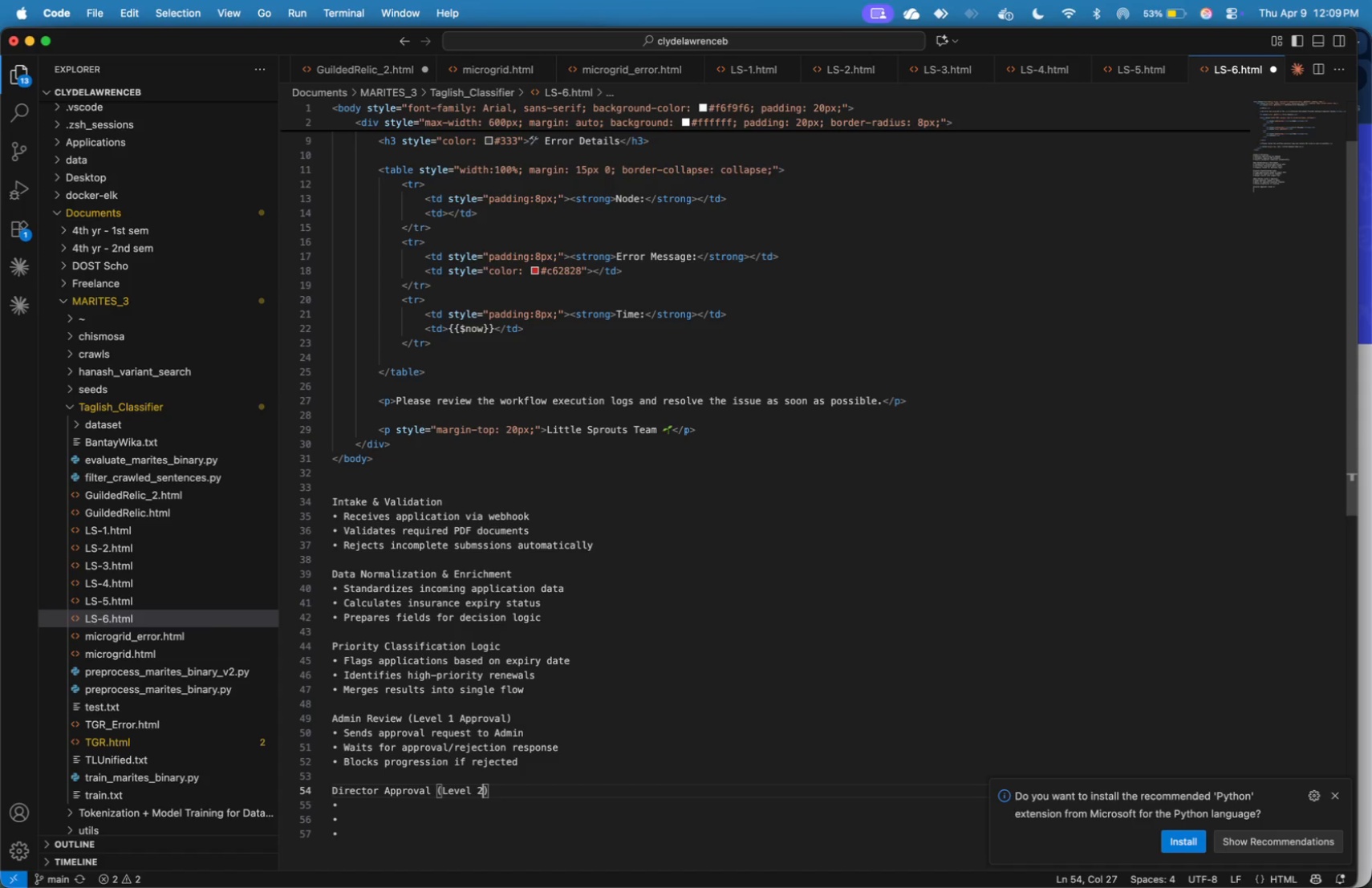 
key(ArrowRight)
 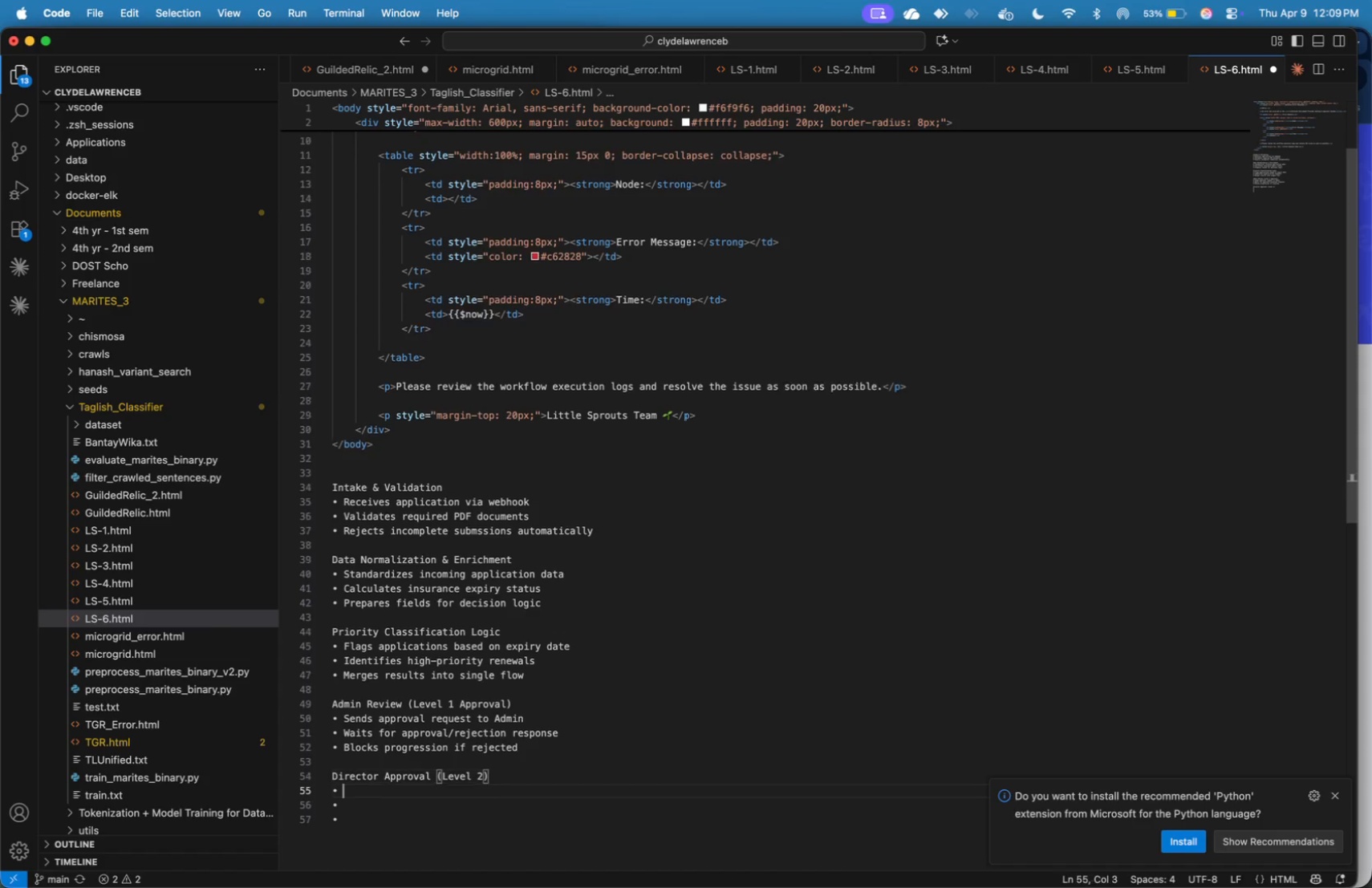 
key(ArrowDown)
 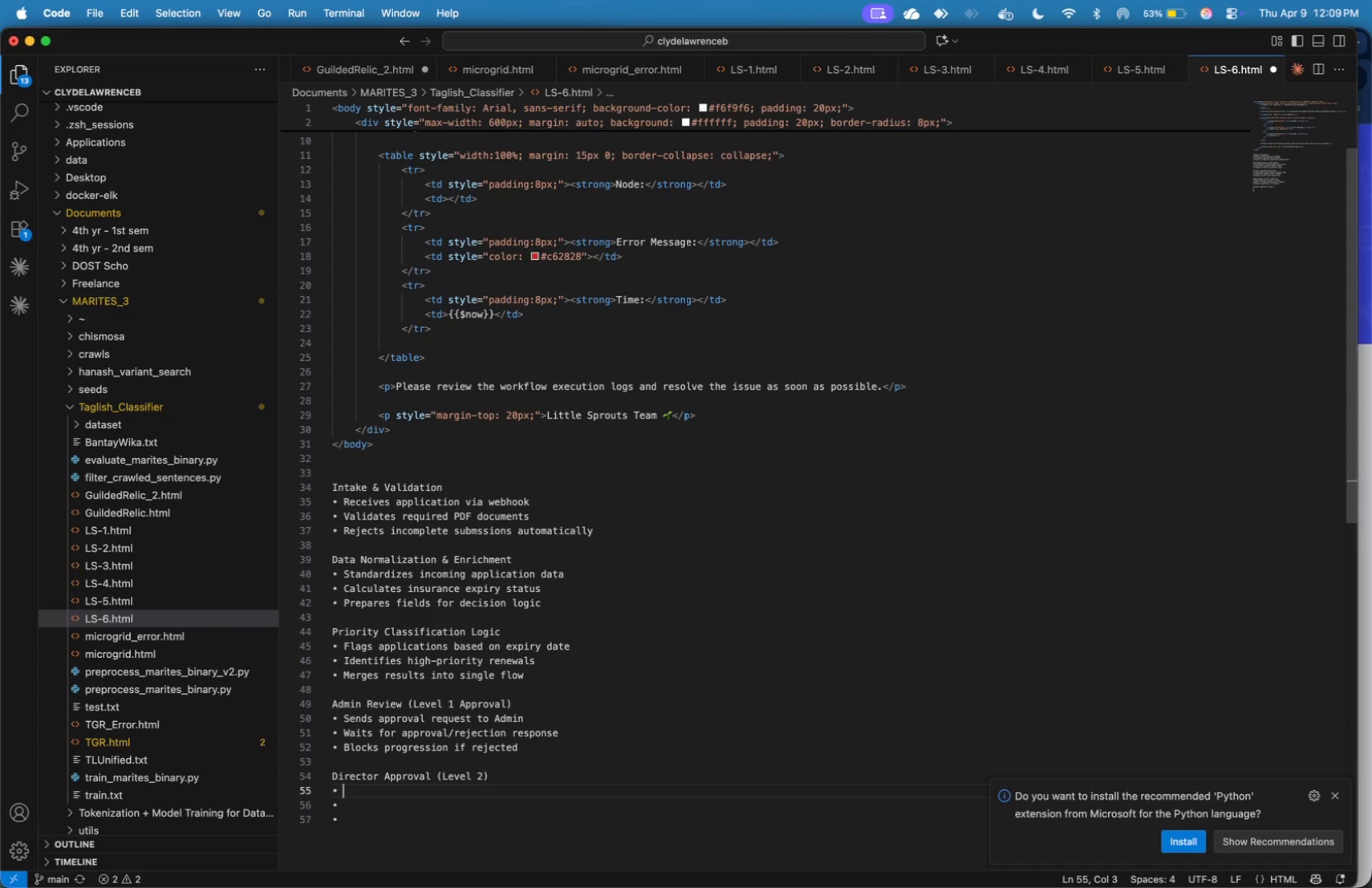 
type(Triggered onl )
key(Backspace)
type(y ad)
key(Backspace)
type(fter Admin aprp)
key(Backspace)
key(Backspace)
type(proved)
 